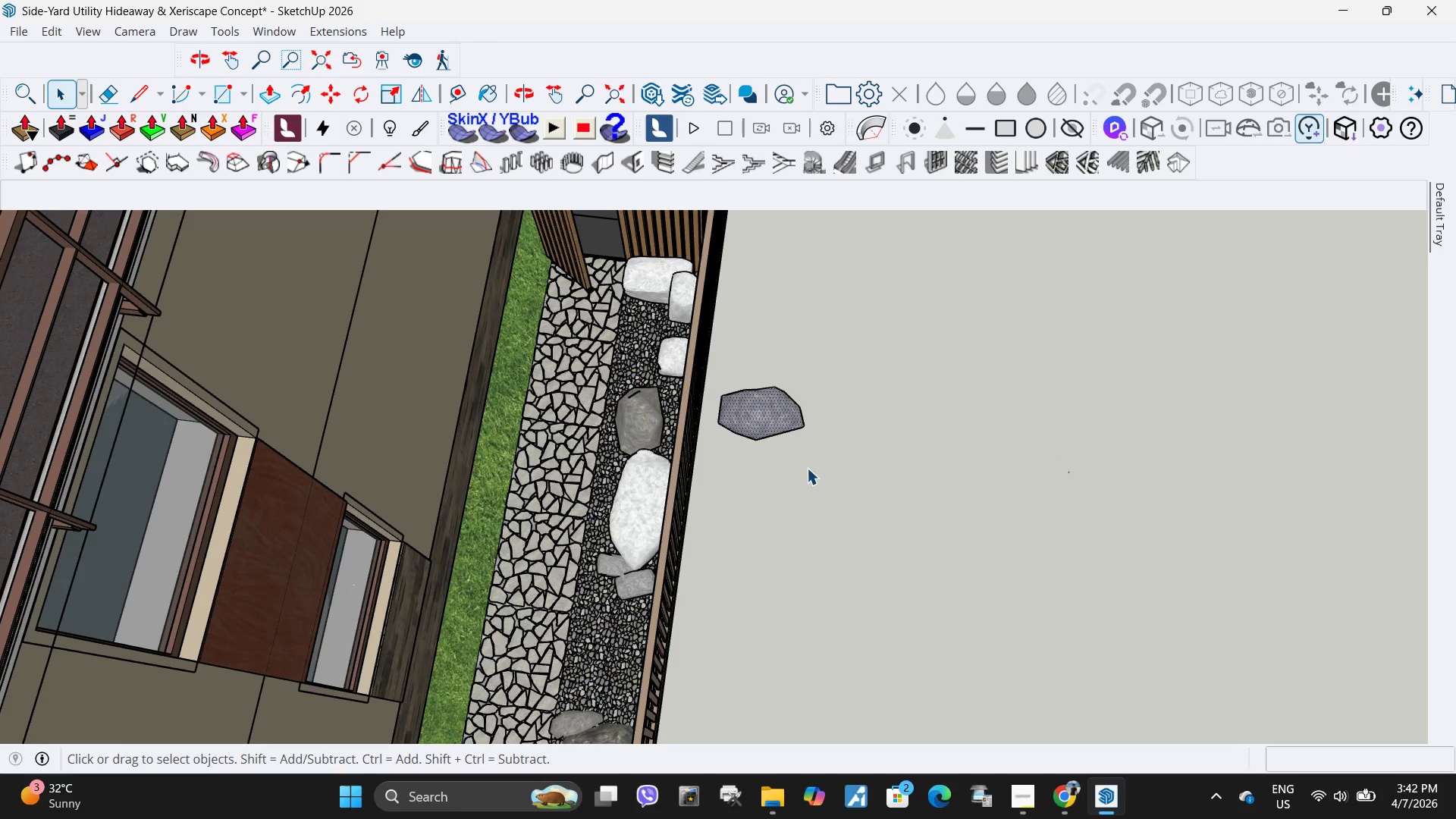 
scroll: coordinate [768, 435], scroll_direction: up, amount: 3.0
 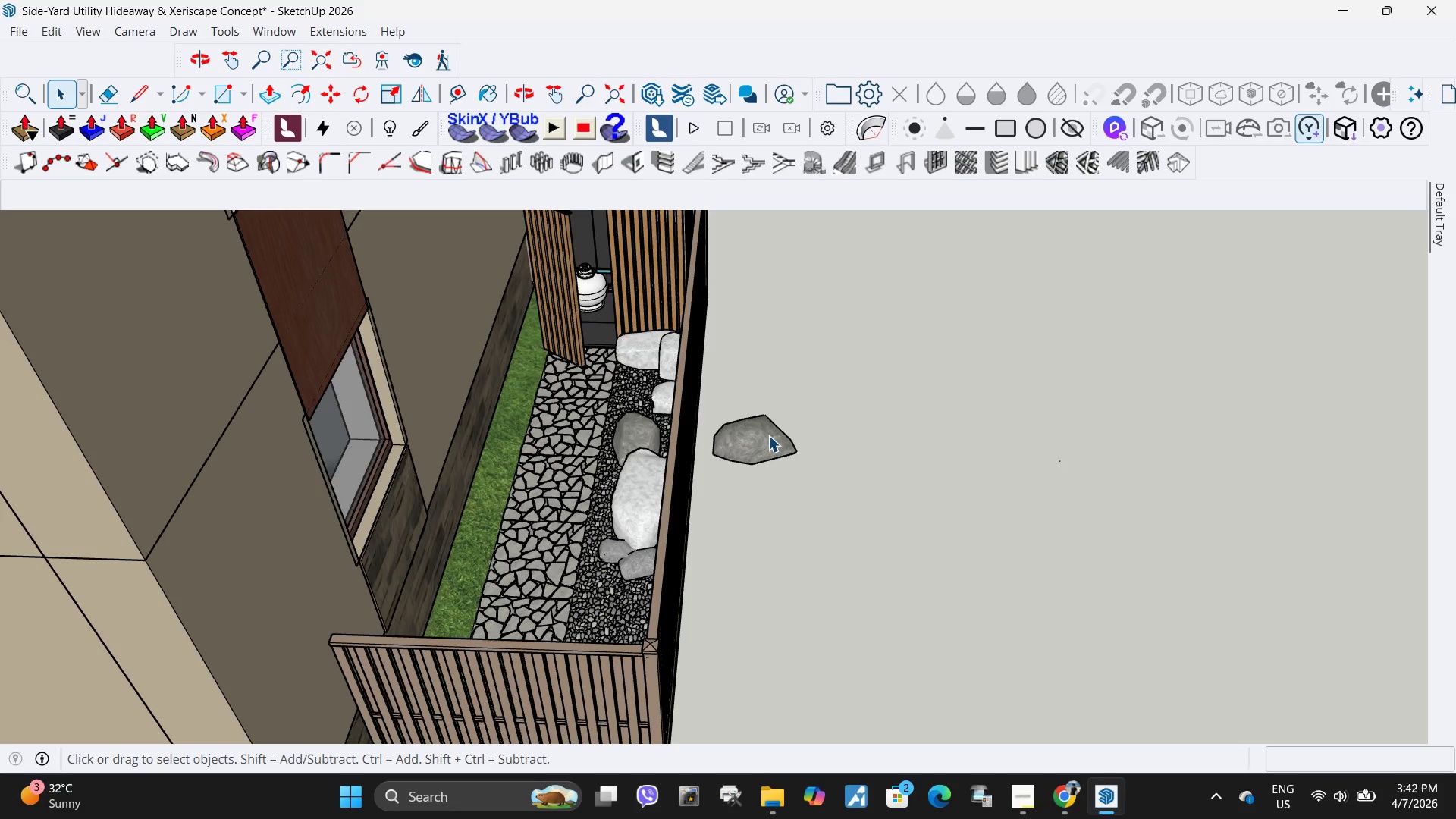 
key(Q)
 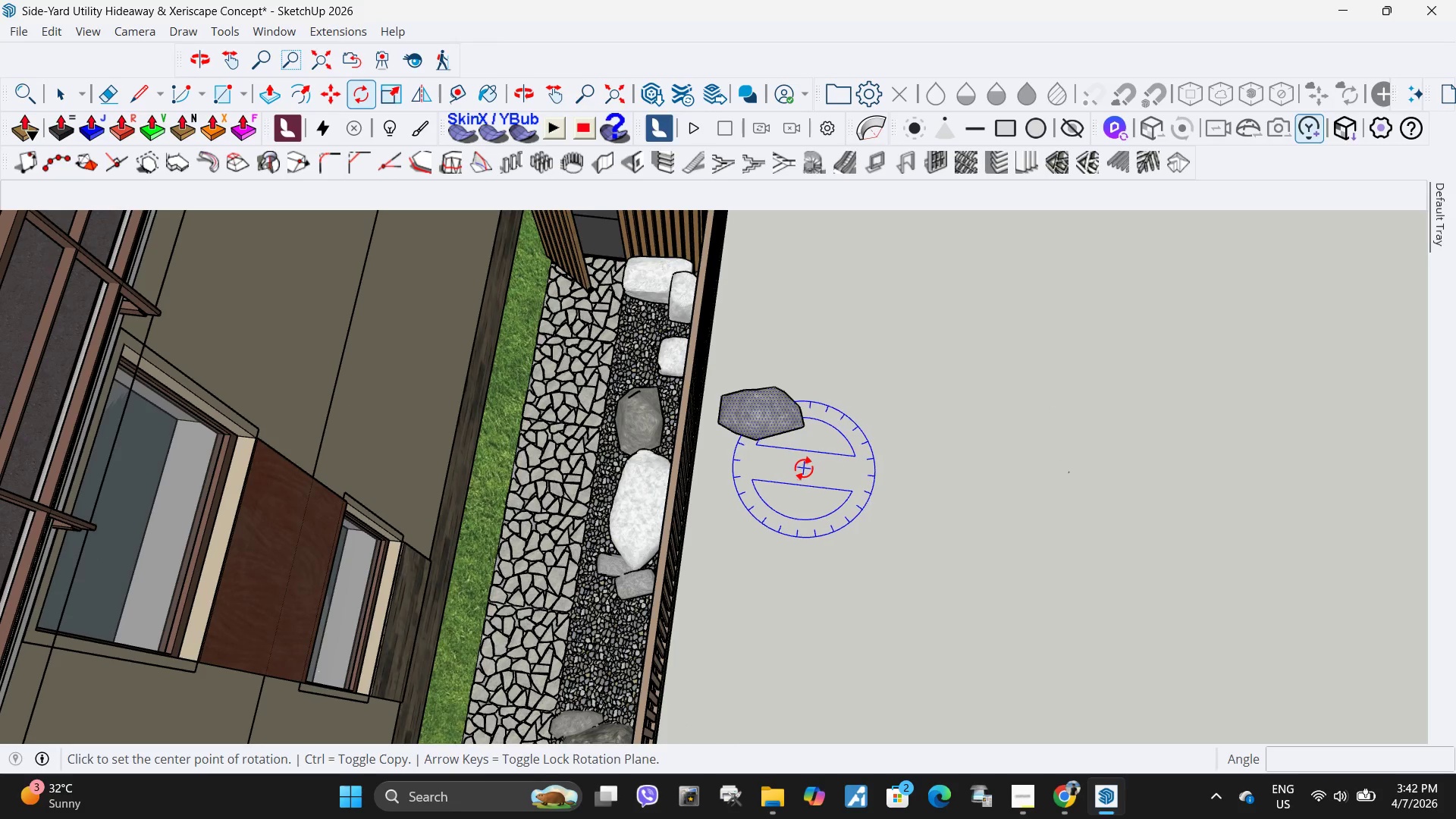 
left_click([804, 468])
 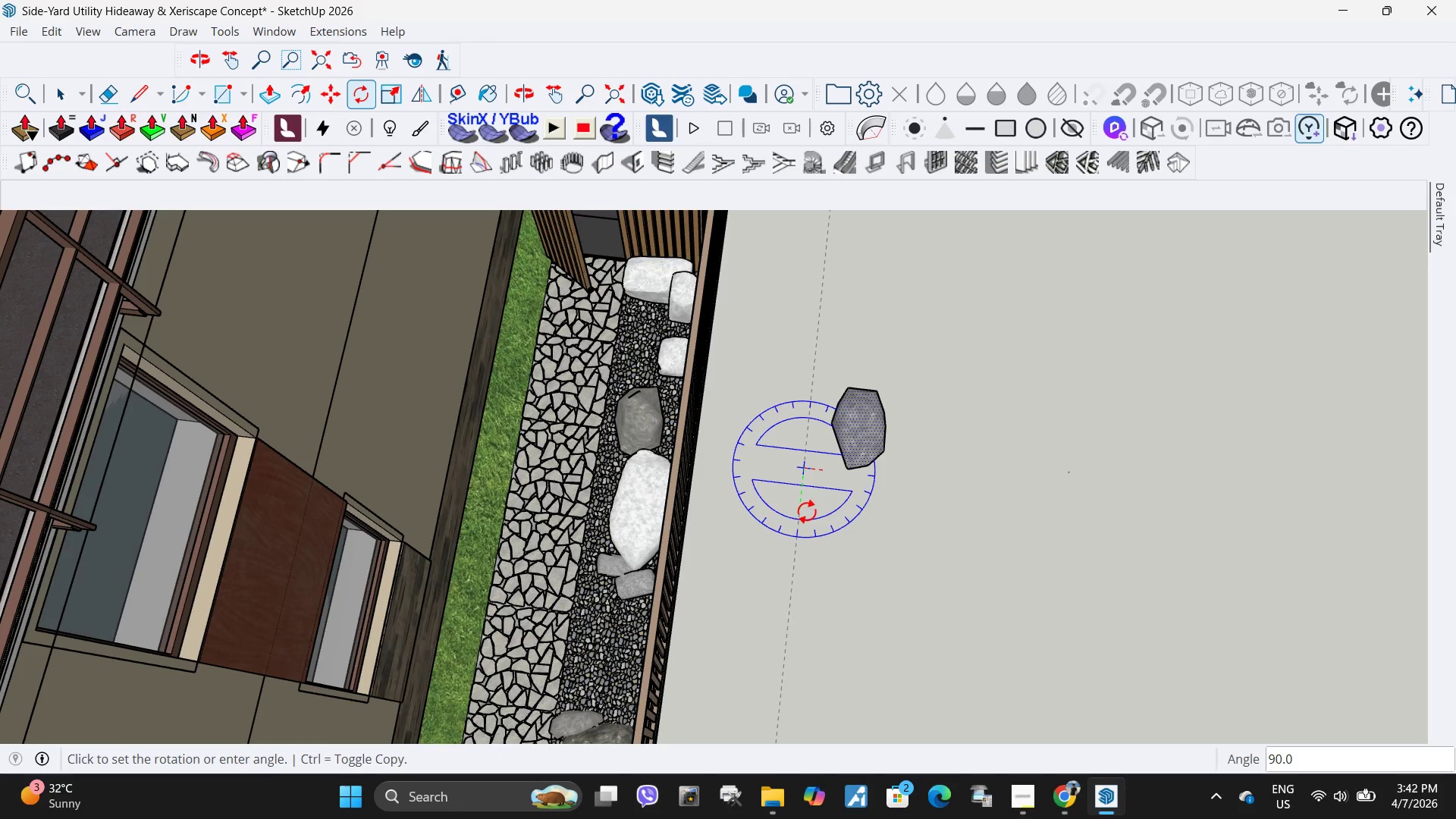 
left_click([807, 511])
 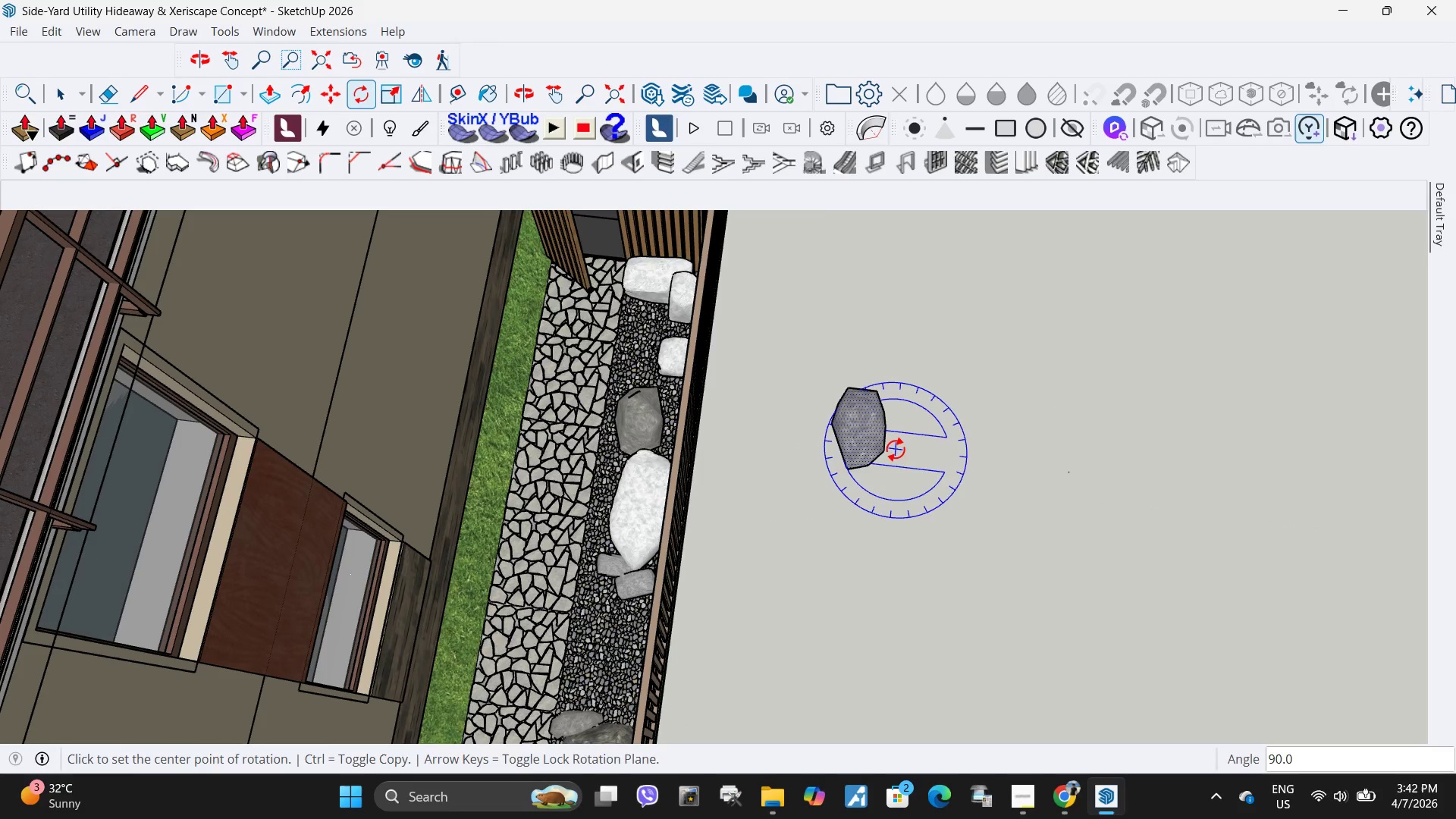 
key(M)
 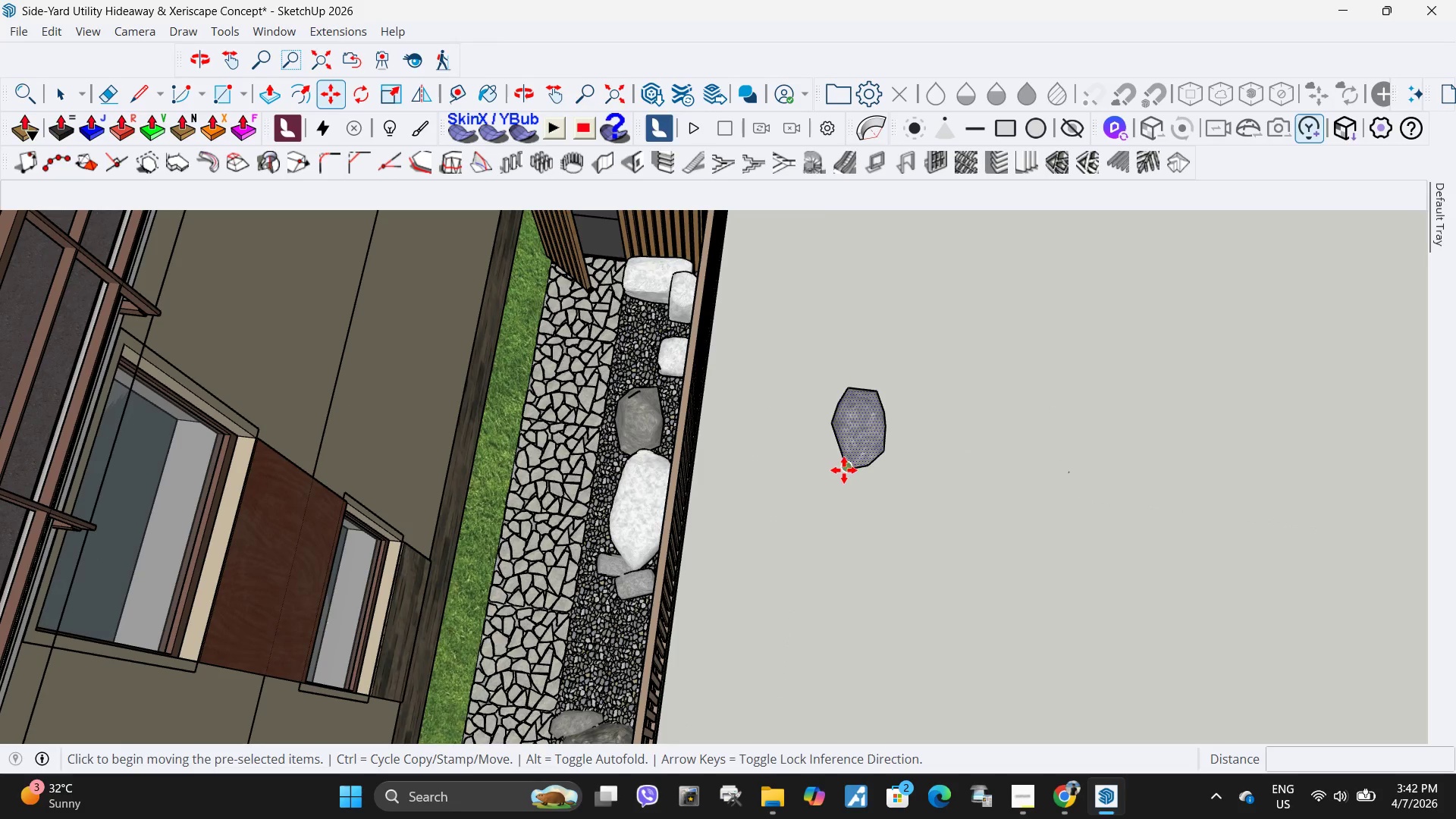 
left_click([846, 470])
 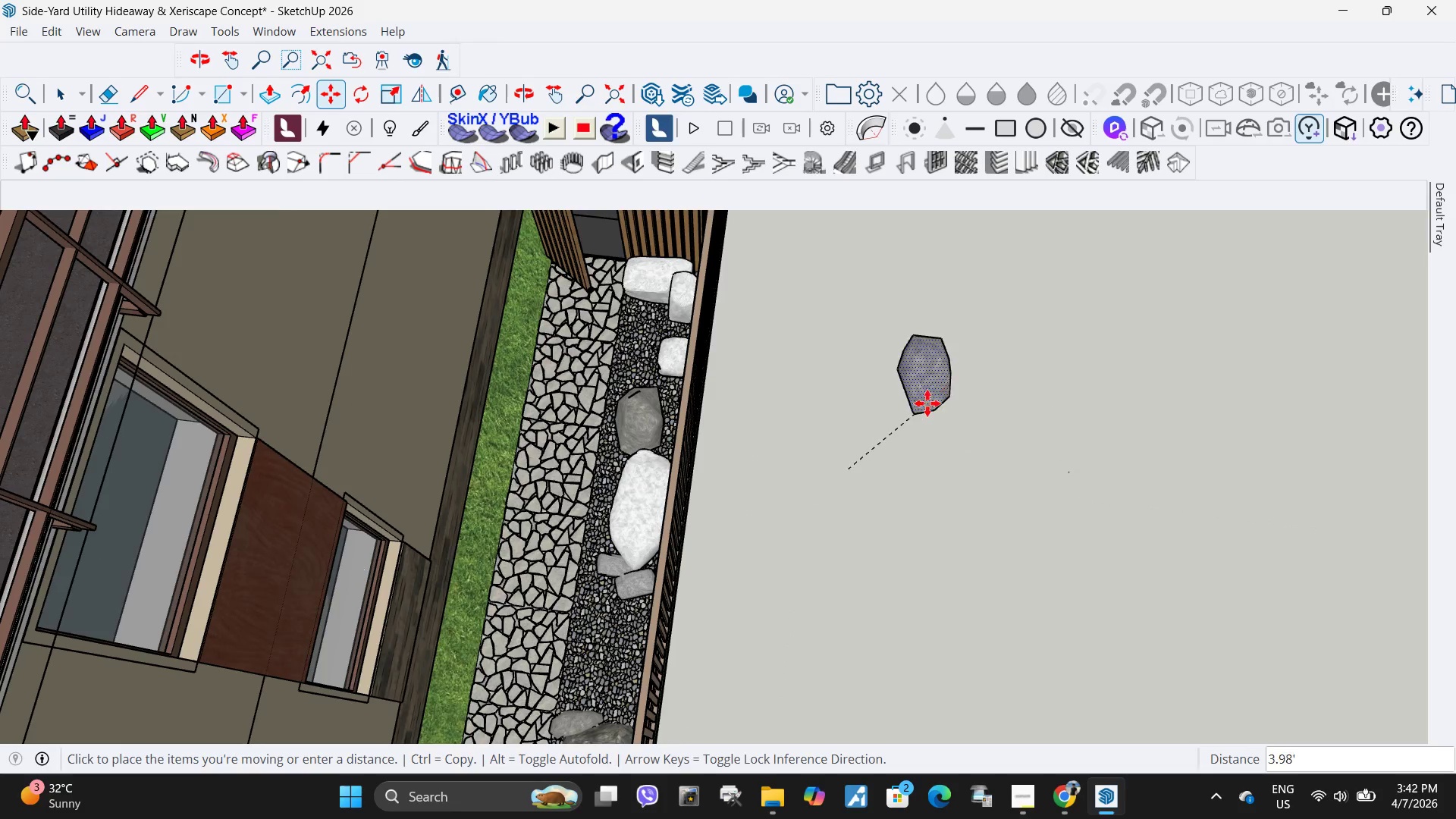 
scroll: coordinate [927, 403], scroll_direction: down, amount: 5.0
 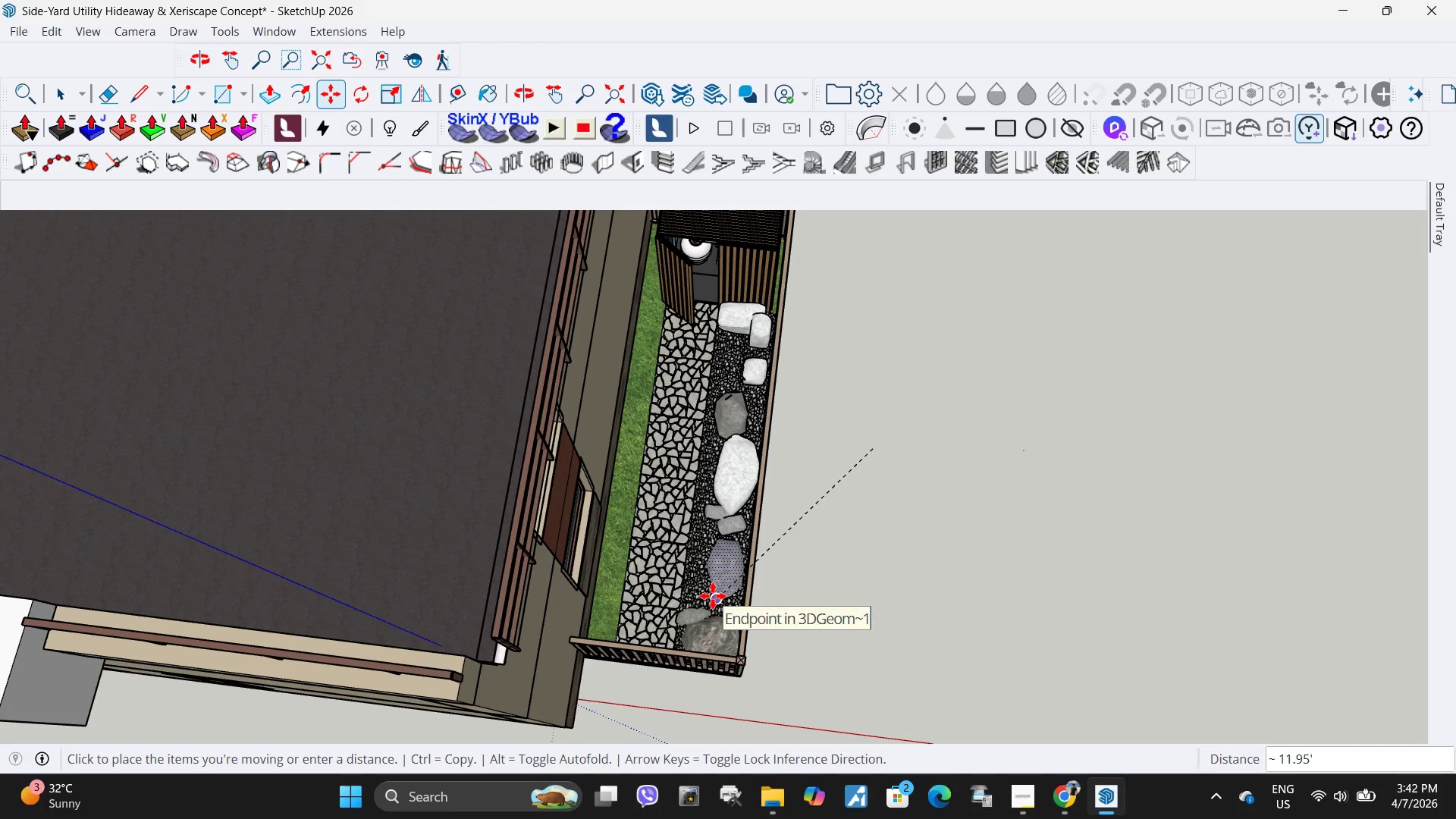 
left_click([713, 598])
 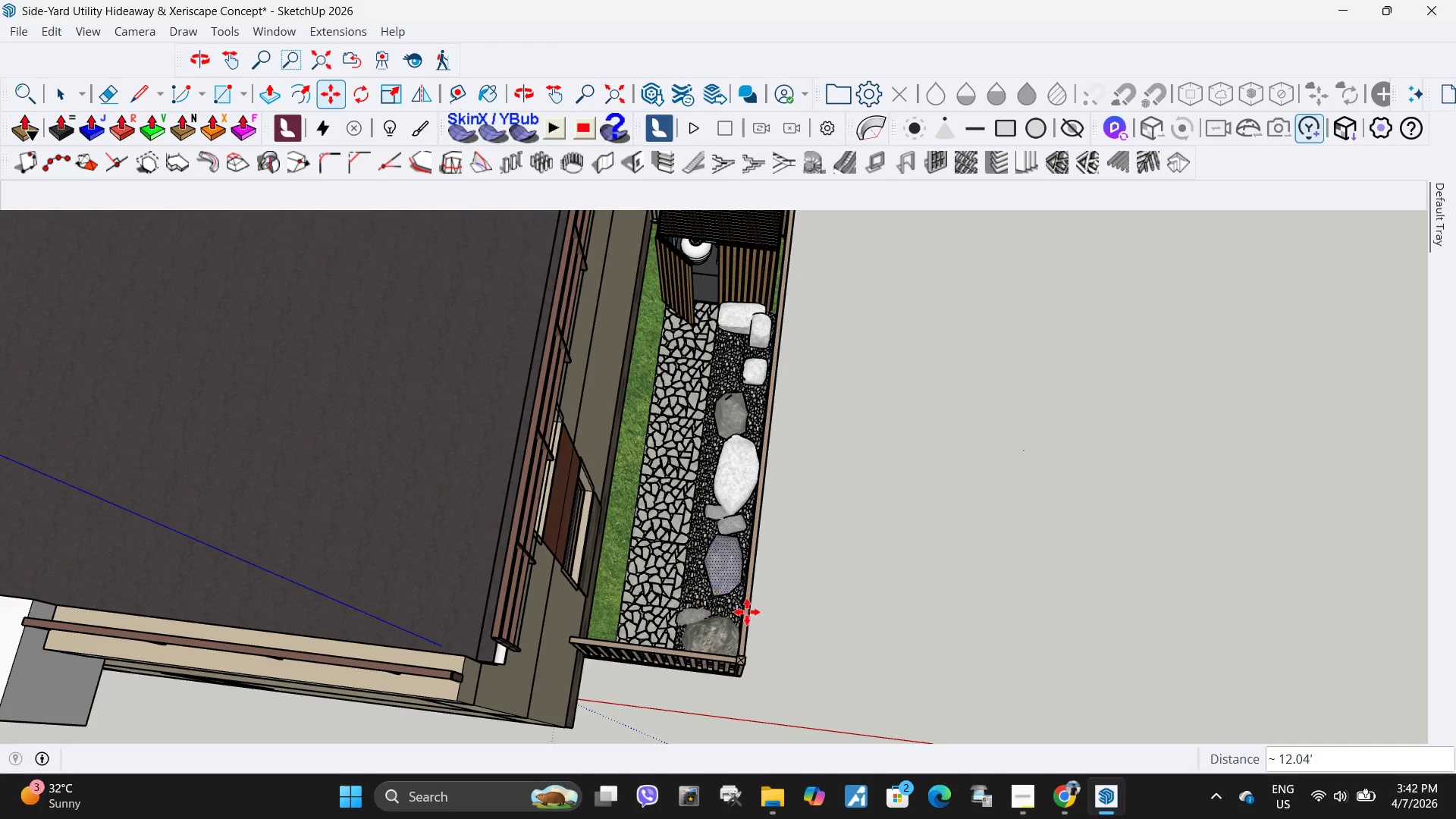 
key(Space)
 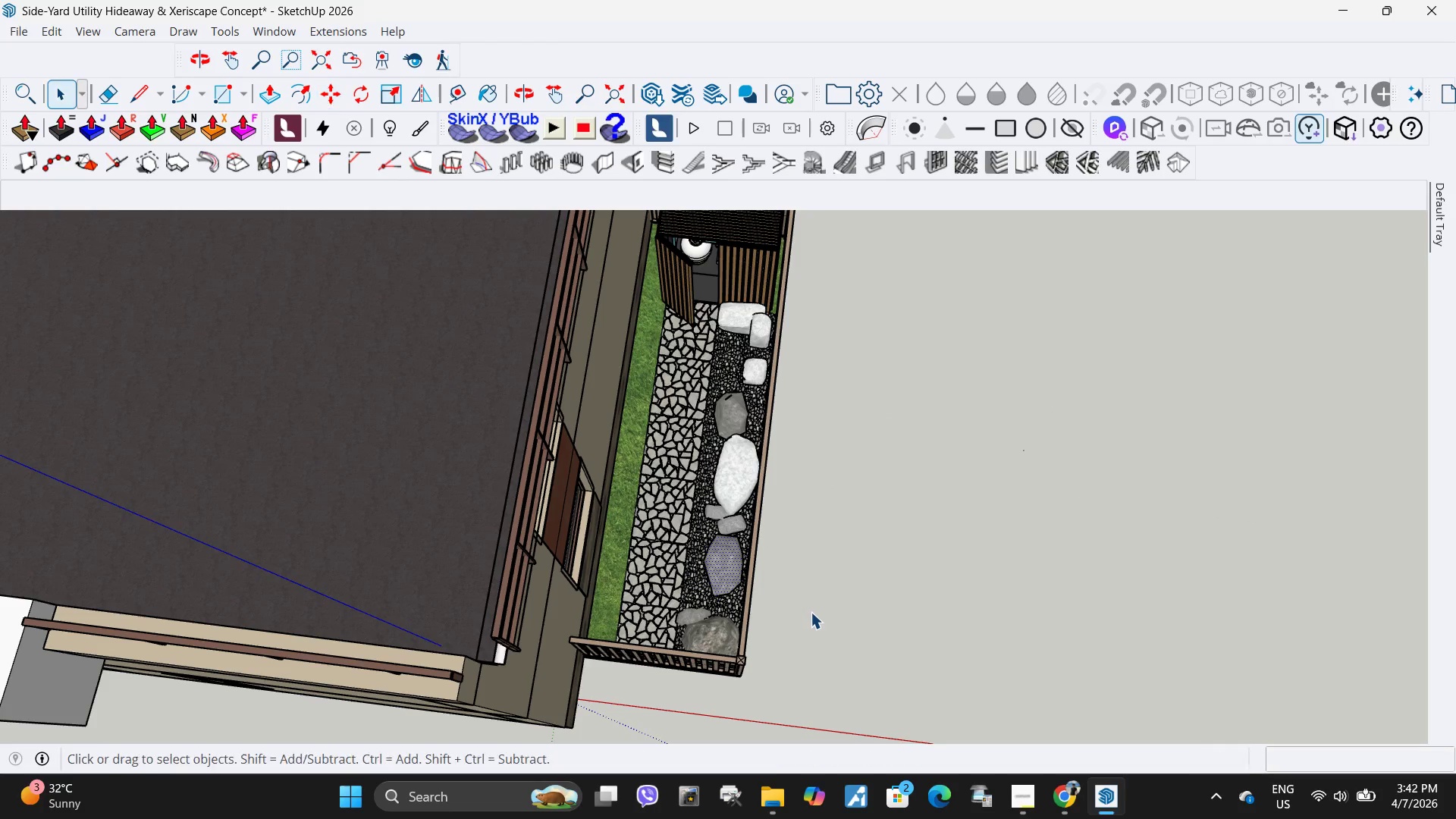 
left_click([811, 611])
 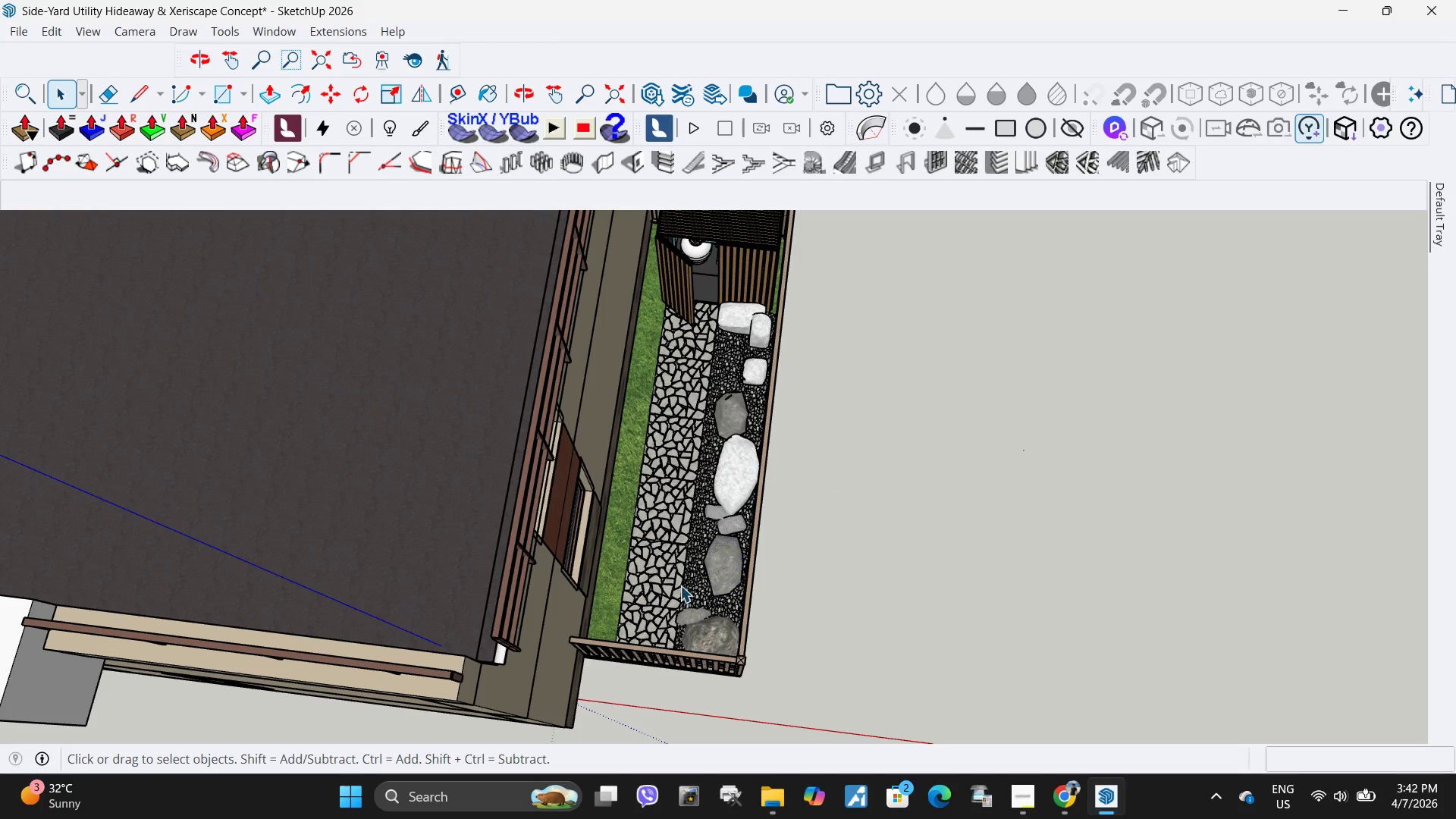 
scroll: coordinate [679, 548], scroll_direction: up, amount: 5.0
 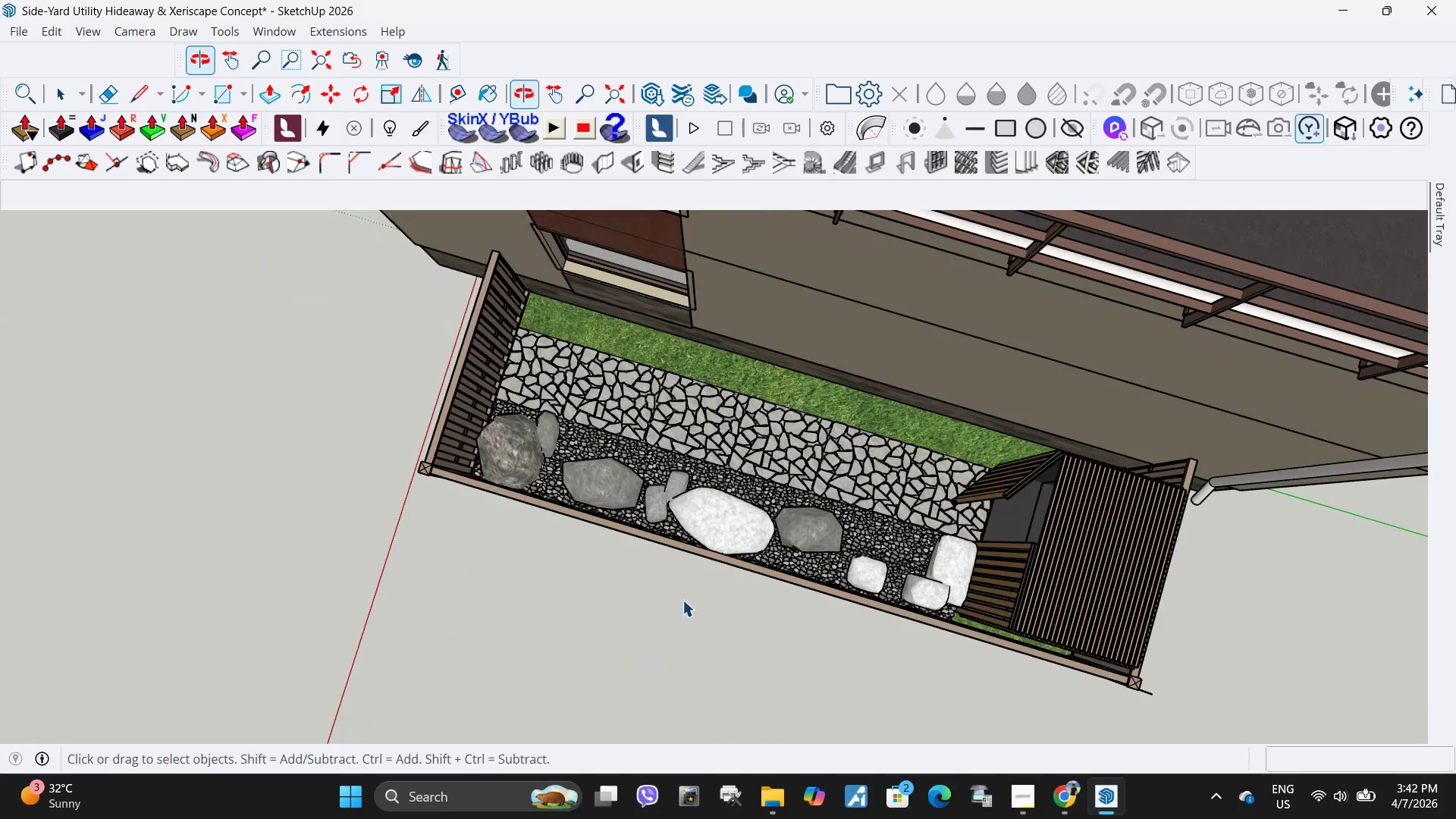 
hold_key(key=ControlLeft, duration=1.52)
left_click([545, 440])
 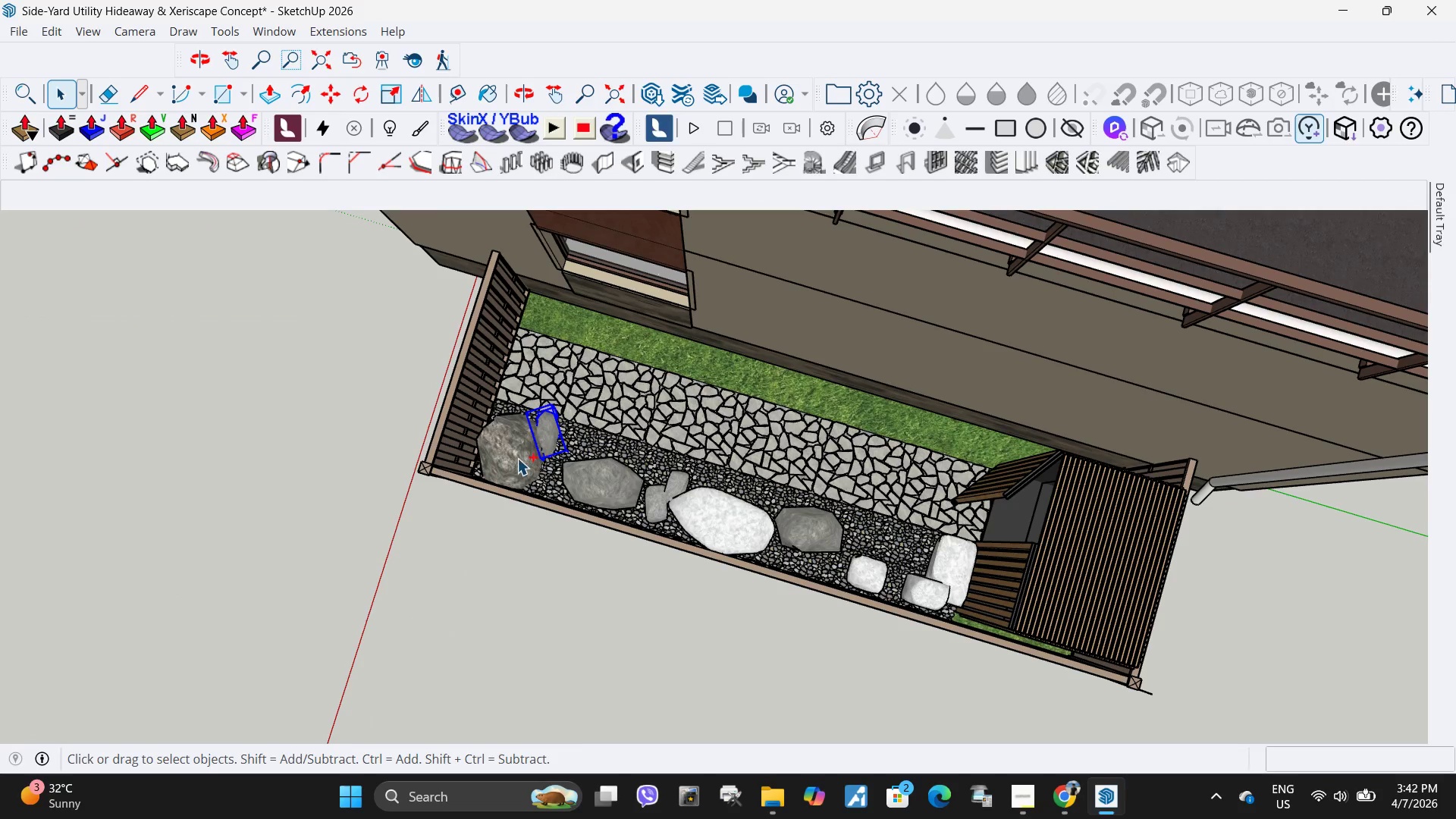 
left_click([517, 458])
 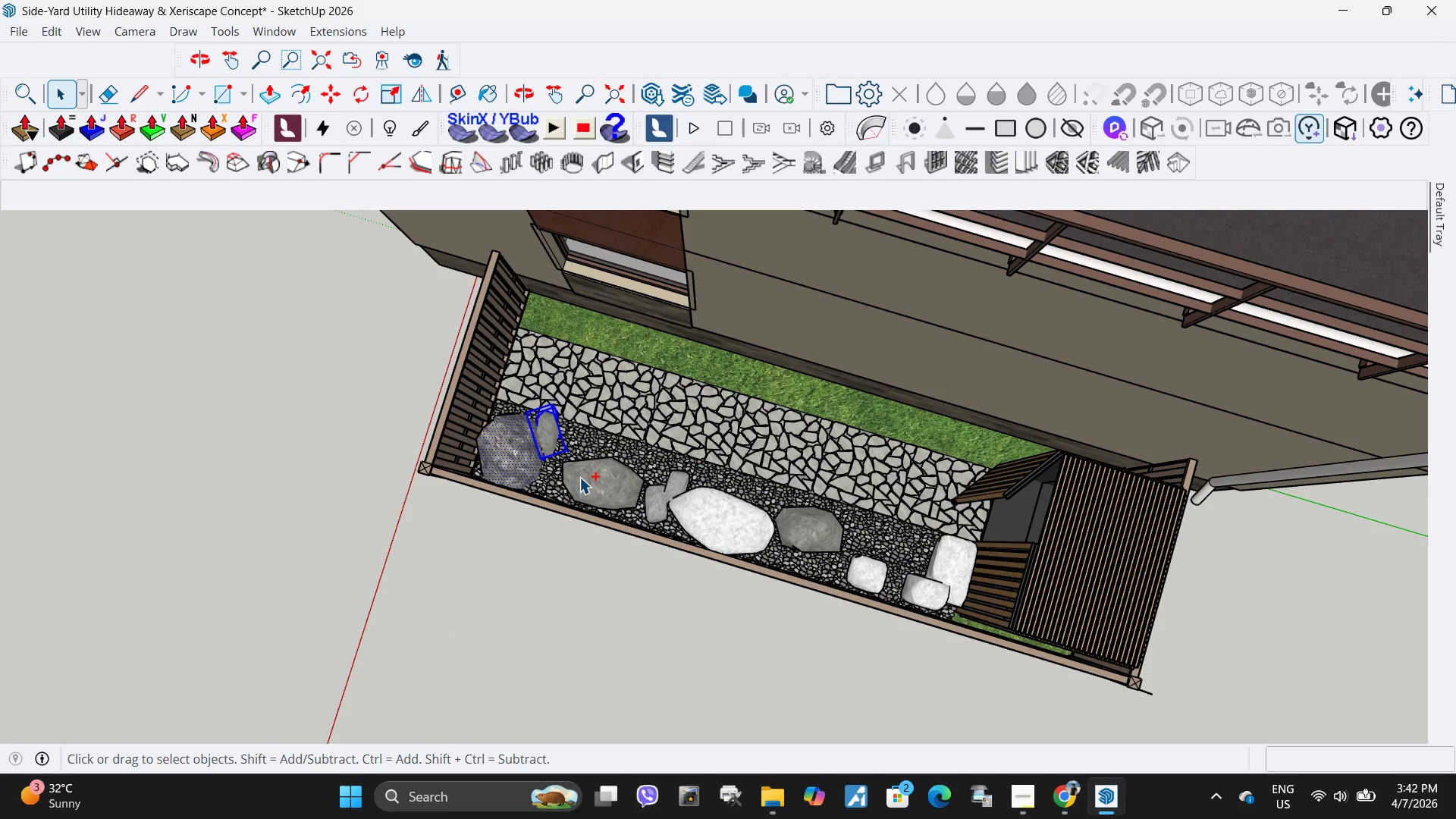 
key(Control+ControlLeft)
 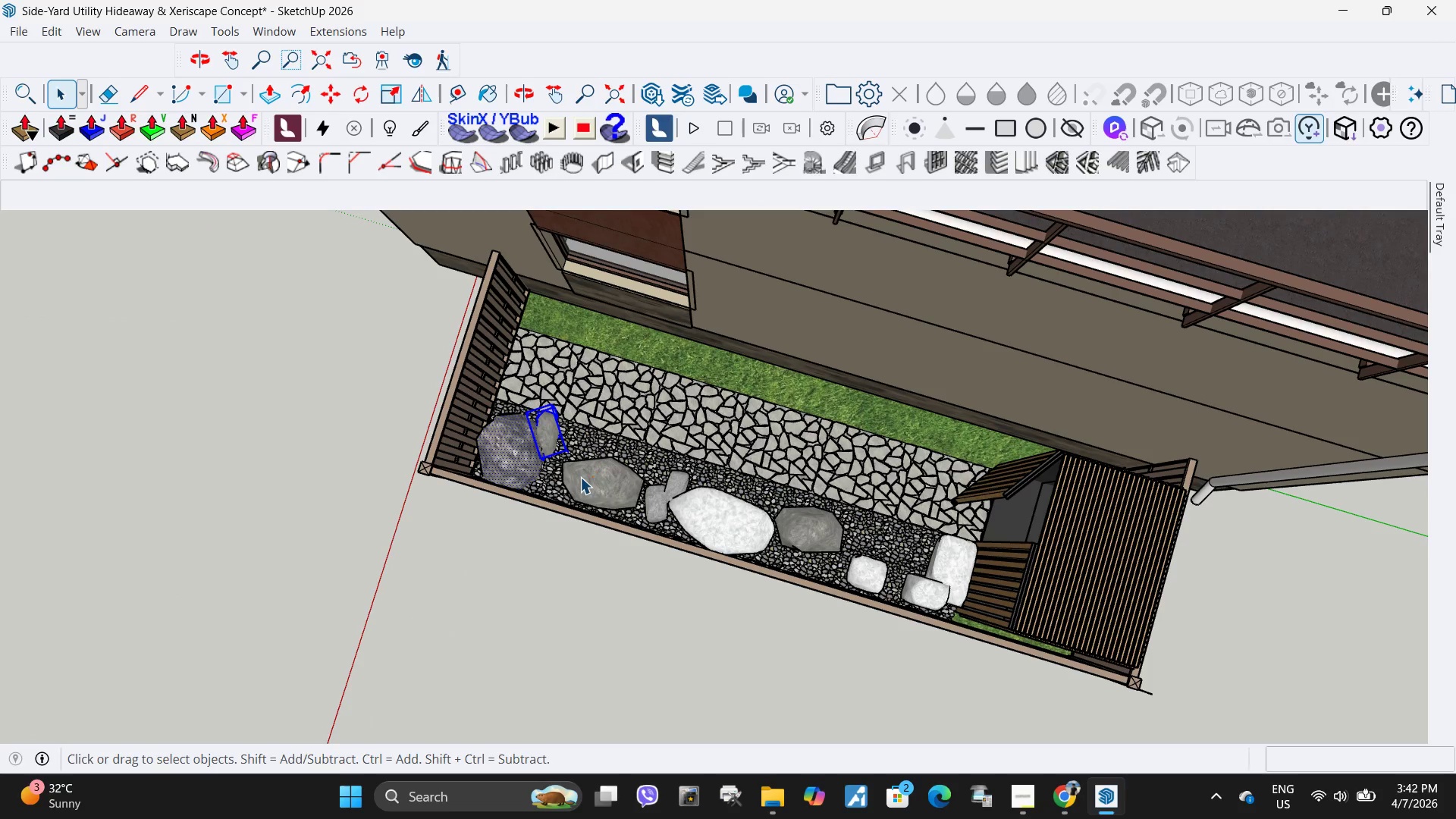 
key(Control+ControlLeft)
 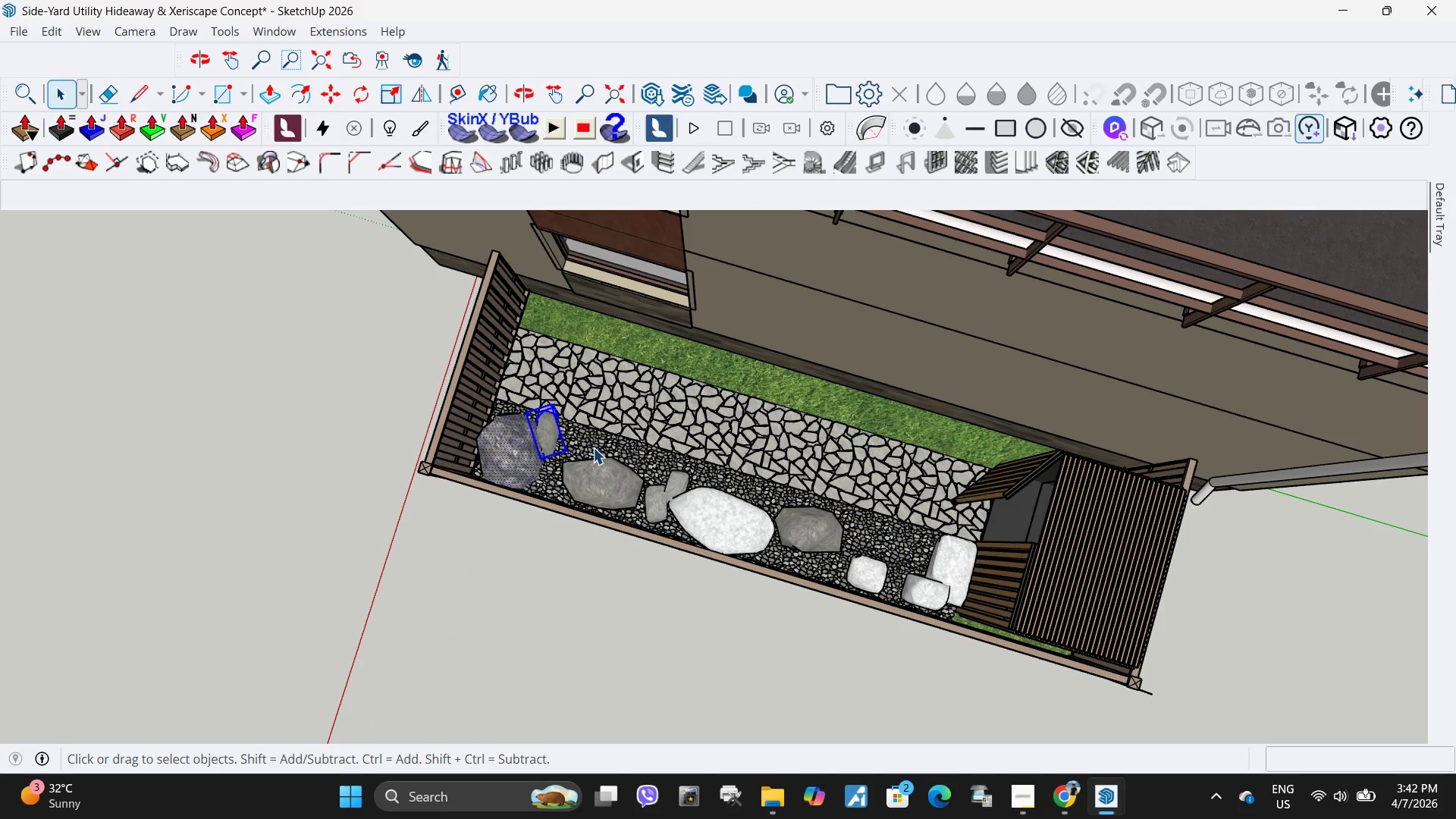 
key(Escape)
 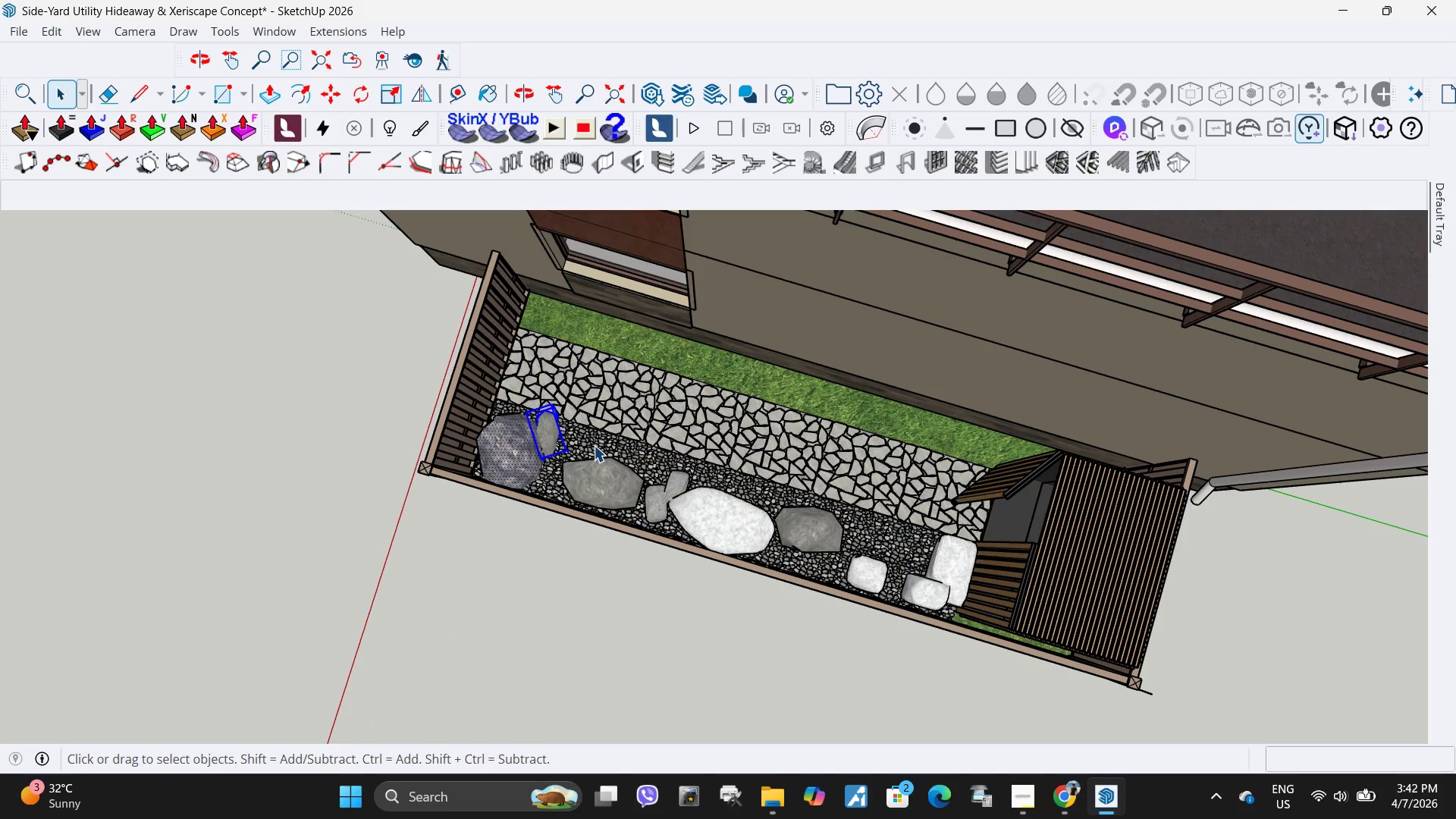 
left_click([594, 445])
 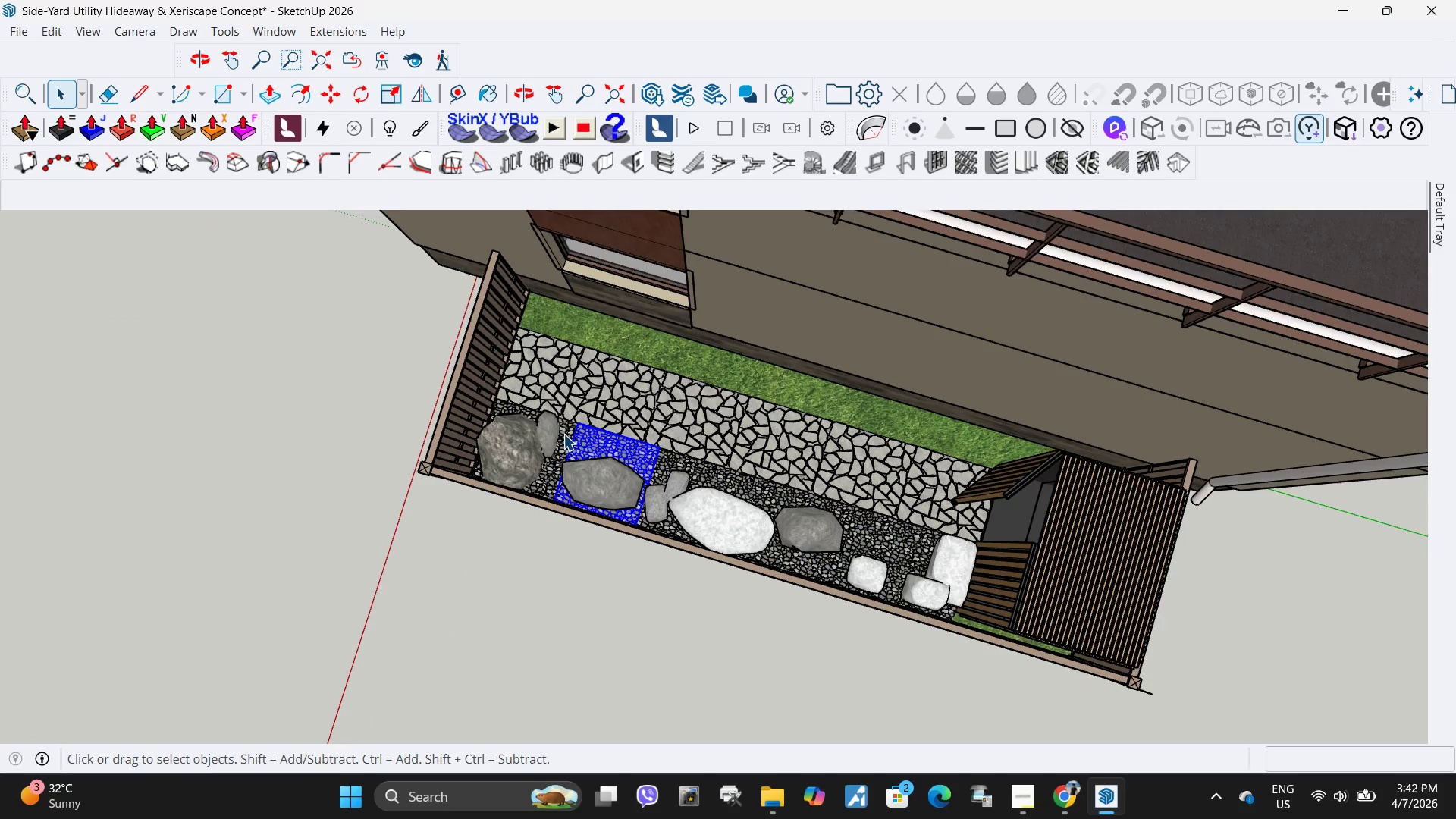 
hold_key(key=ControlLeft, duration=1.5)
left_click([560, 434])
 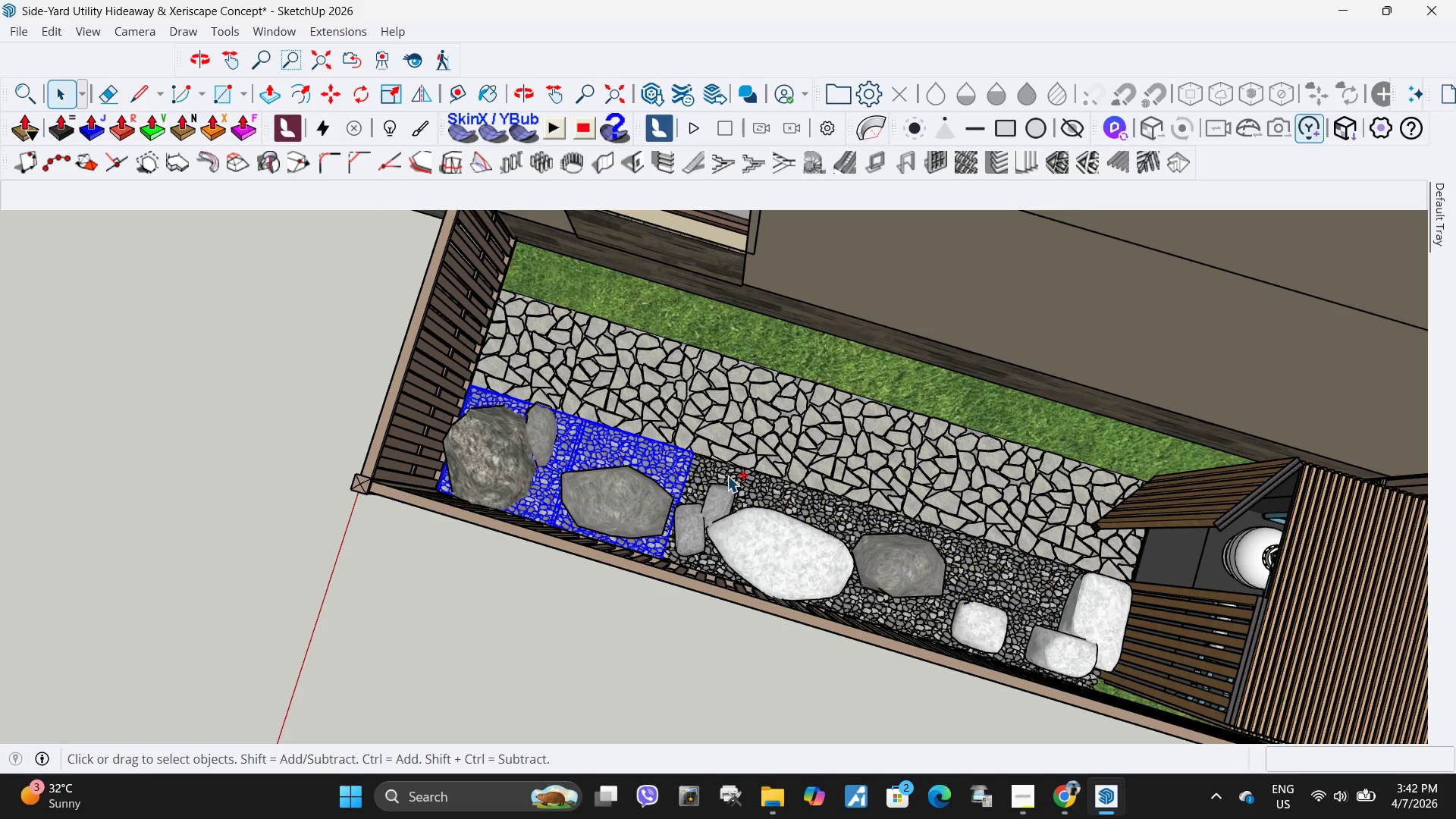 
scroll: coordinate [566, 434], scroll_direction: up, amount: 4.0
 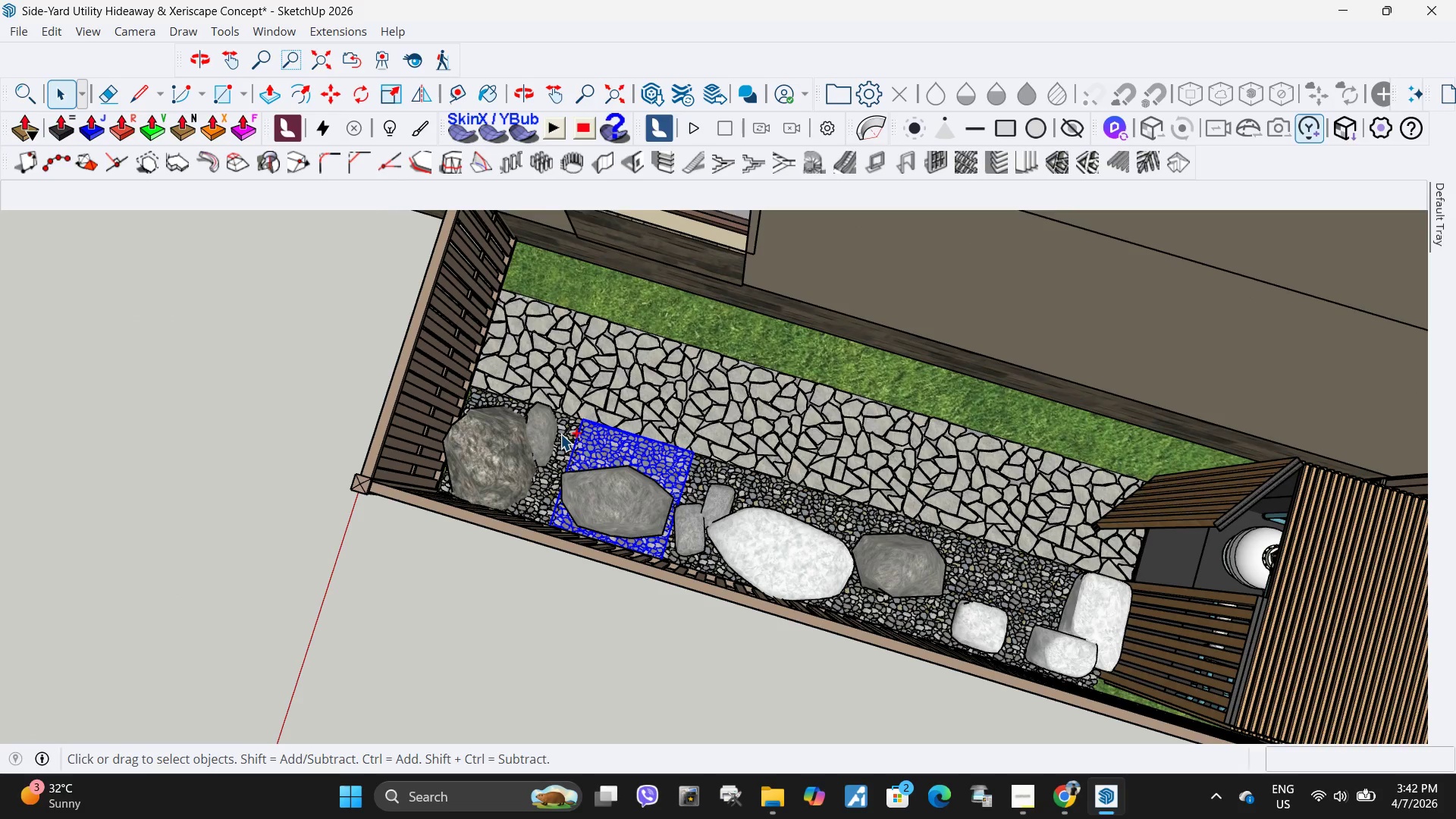 
left_click([723, 469])
 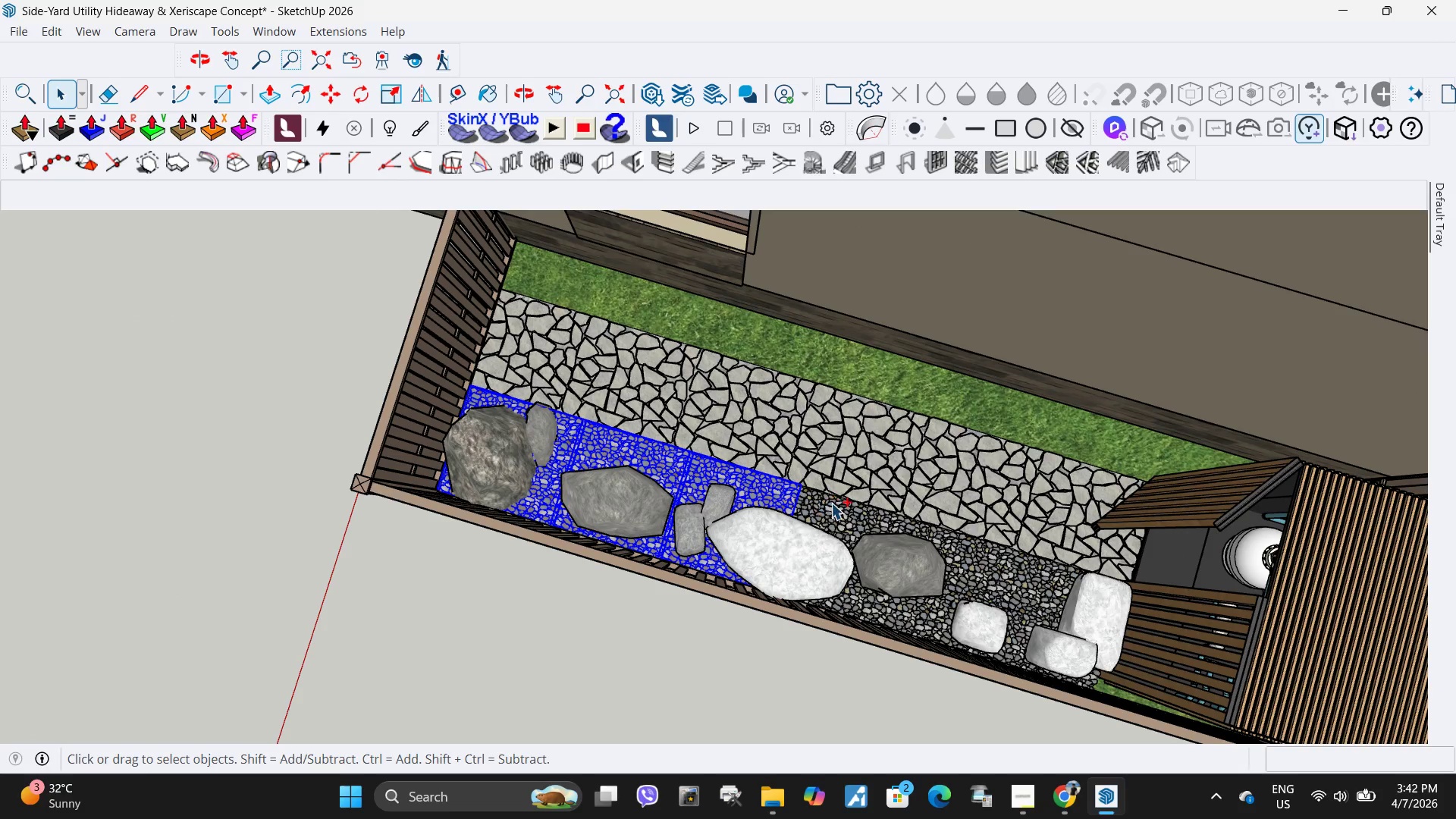 
hold_key(key=ControlLeft, duration=1.53)
left_click([832, 503])
 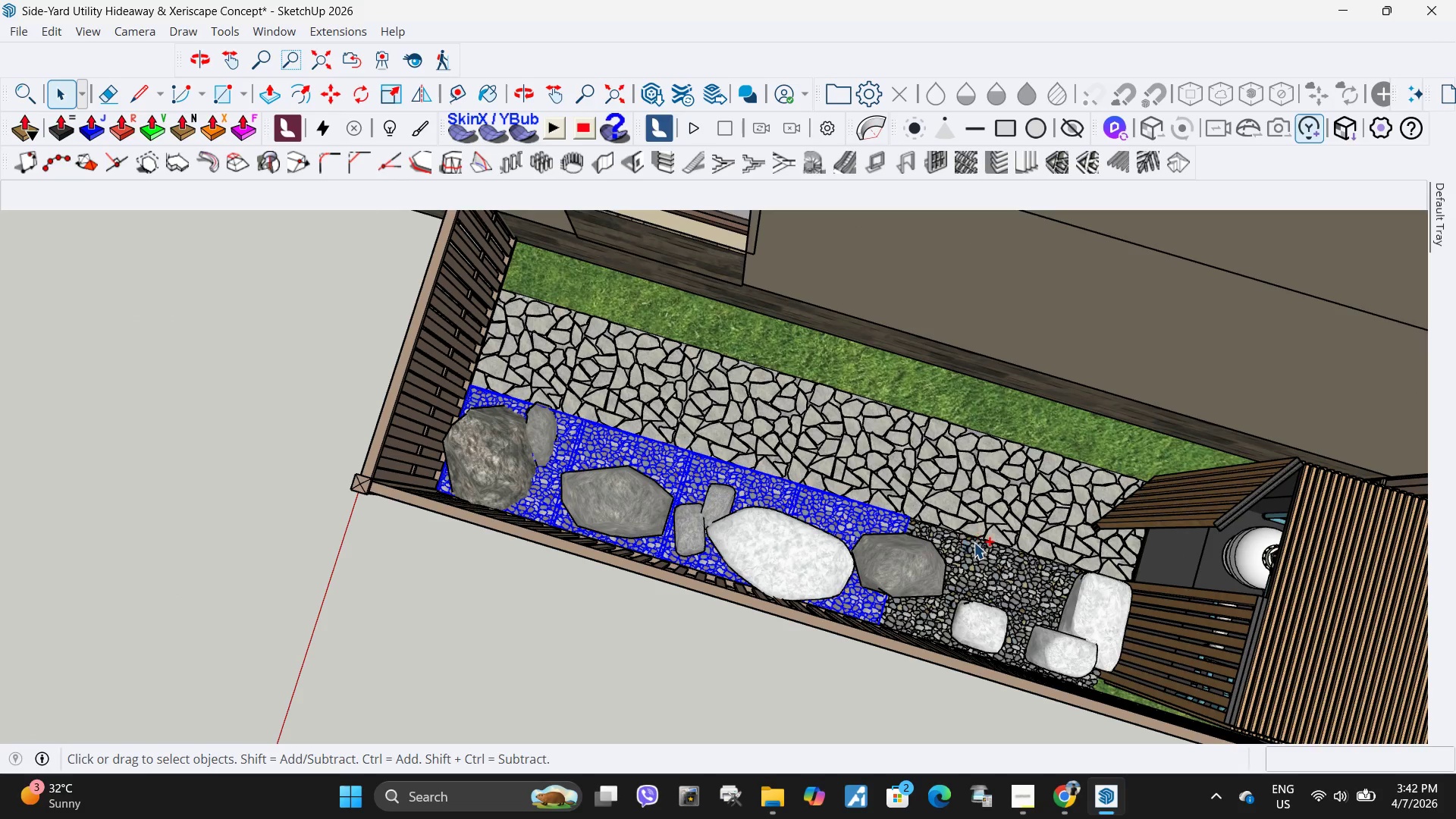 
left_click([974, 542])
 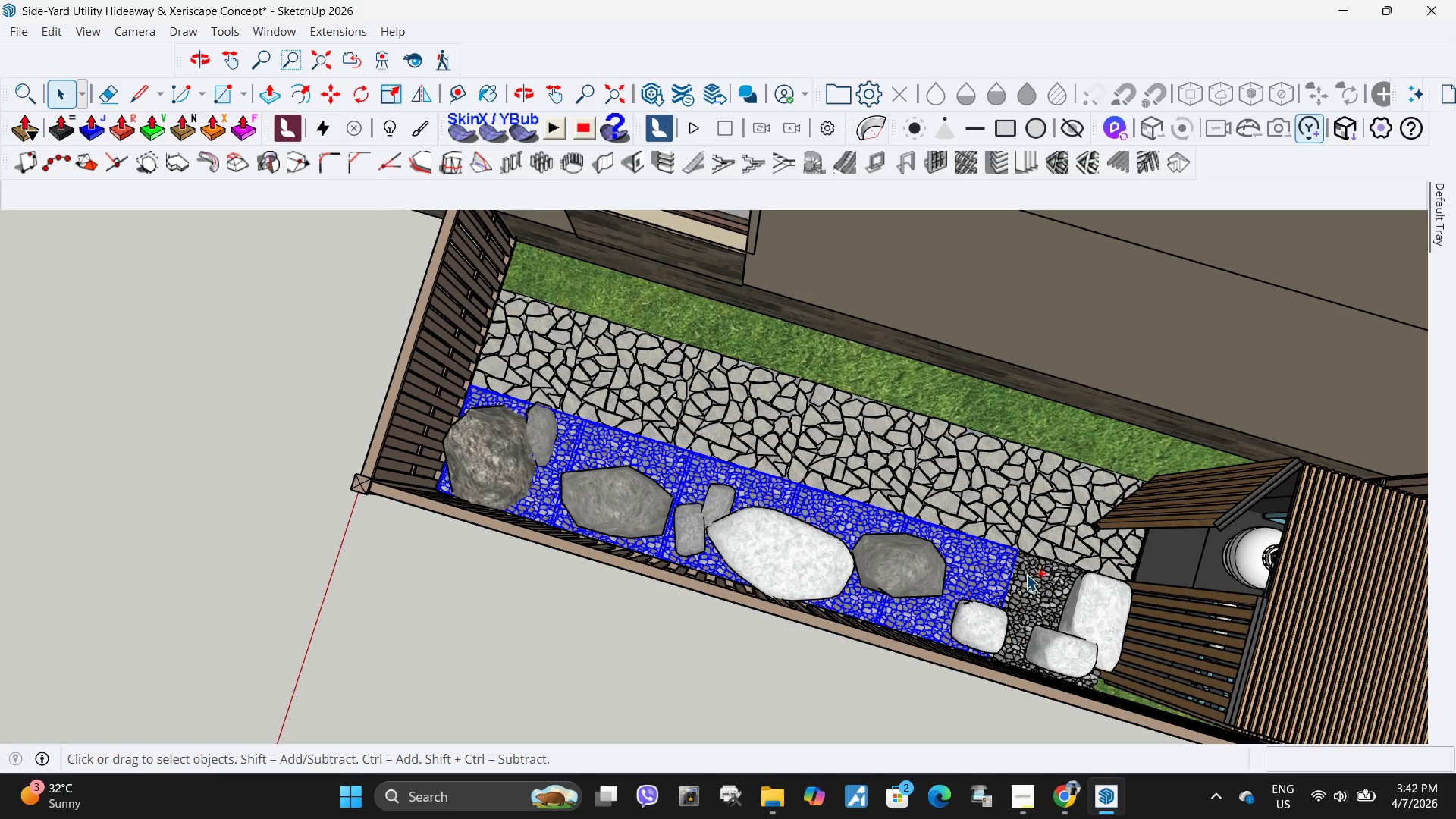 
left_click([1027, 574])
 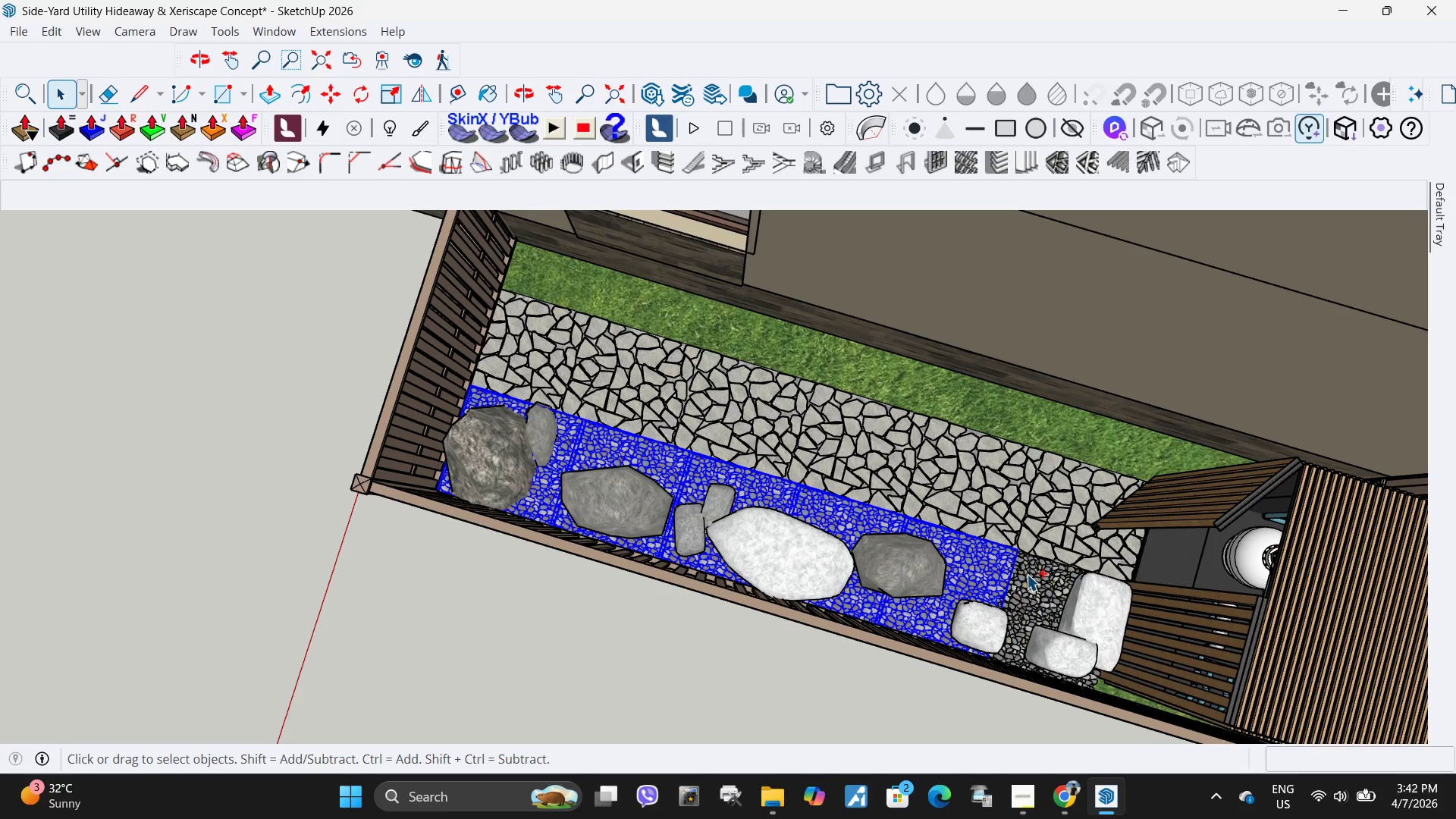 
hold_key(key=ControlLeft, duration=0.34)
 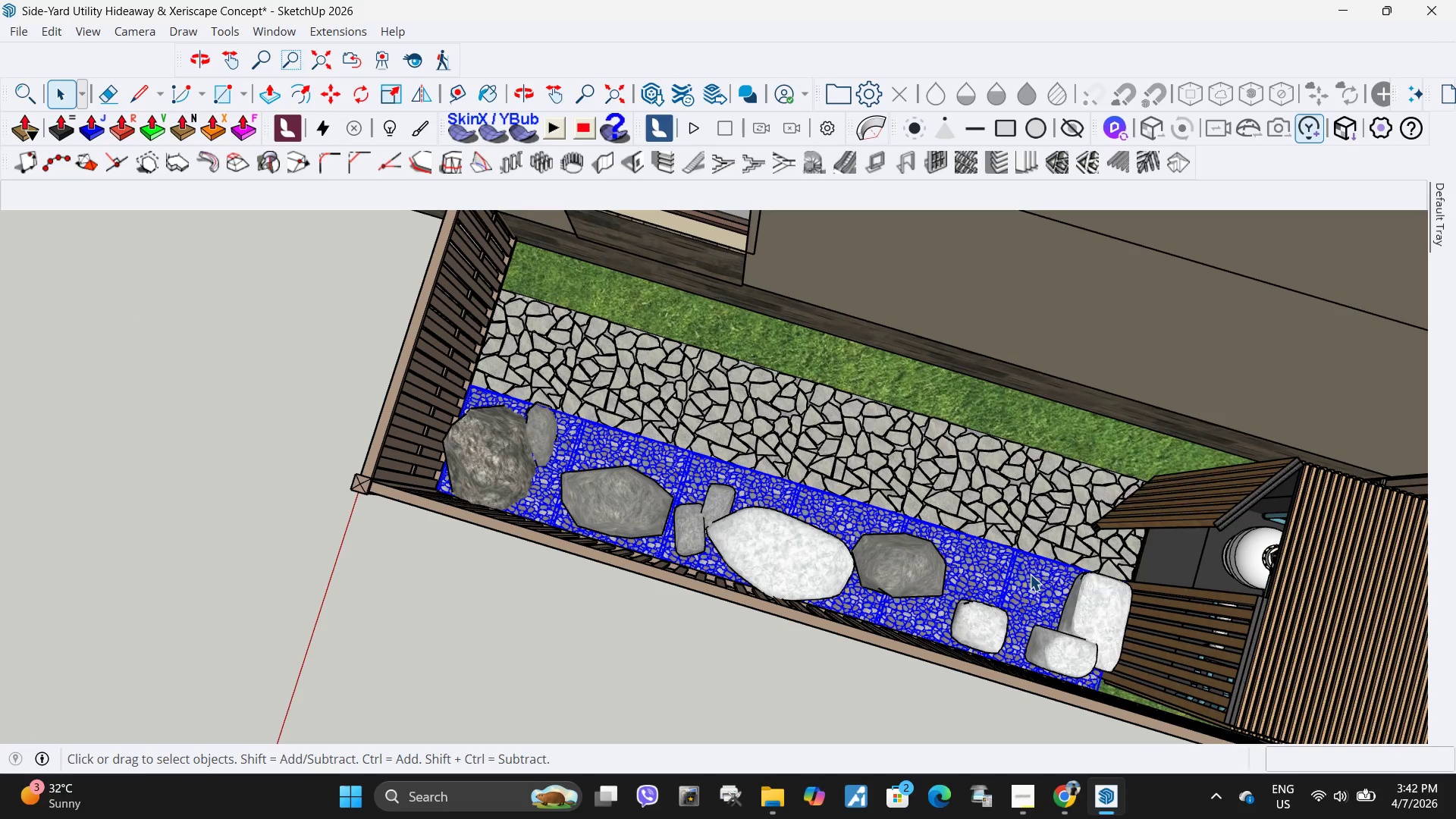 
right_click([1030, 574])
 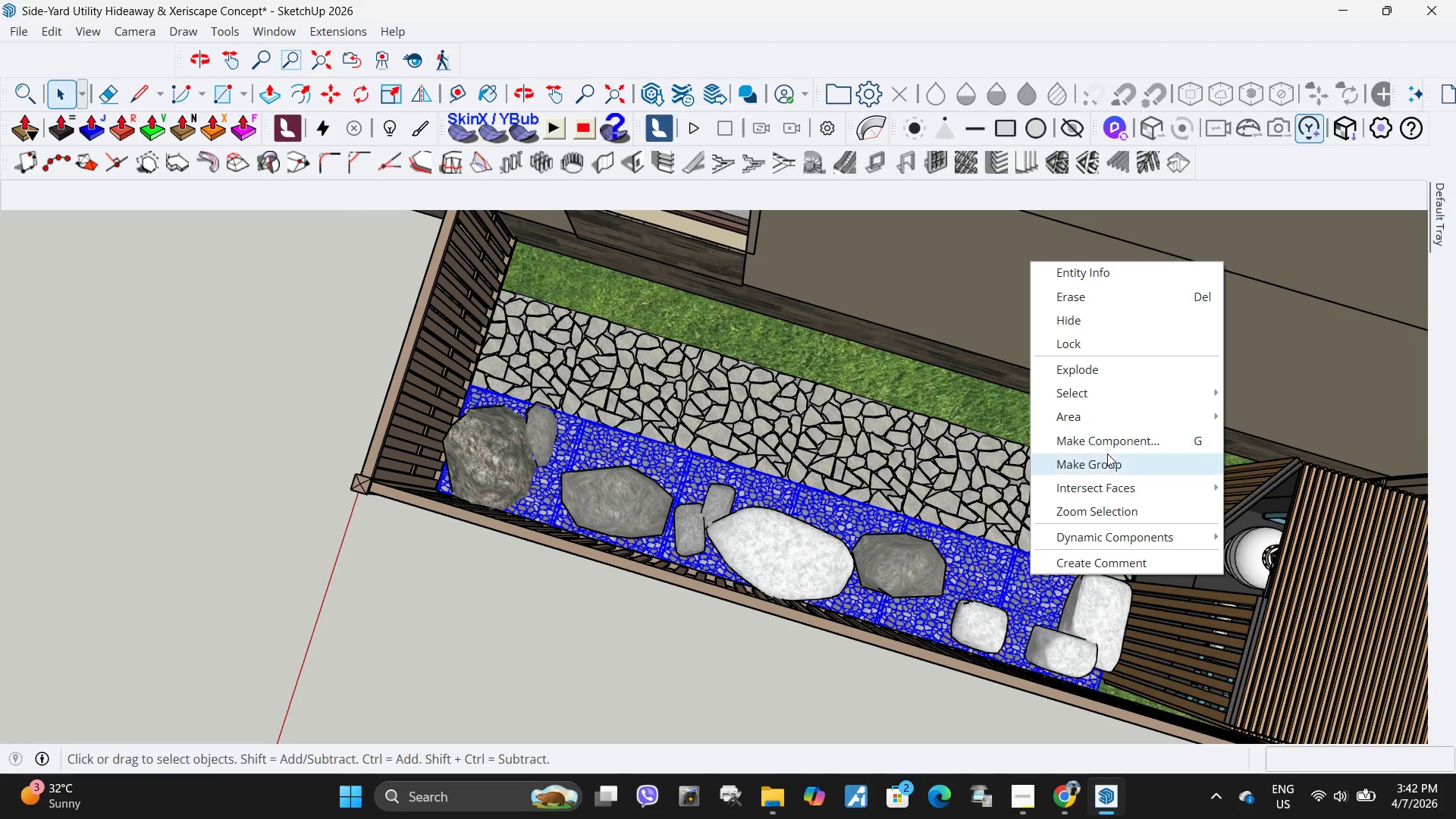 
left_click([1106, 458])
 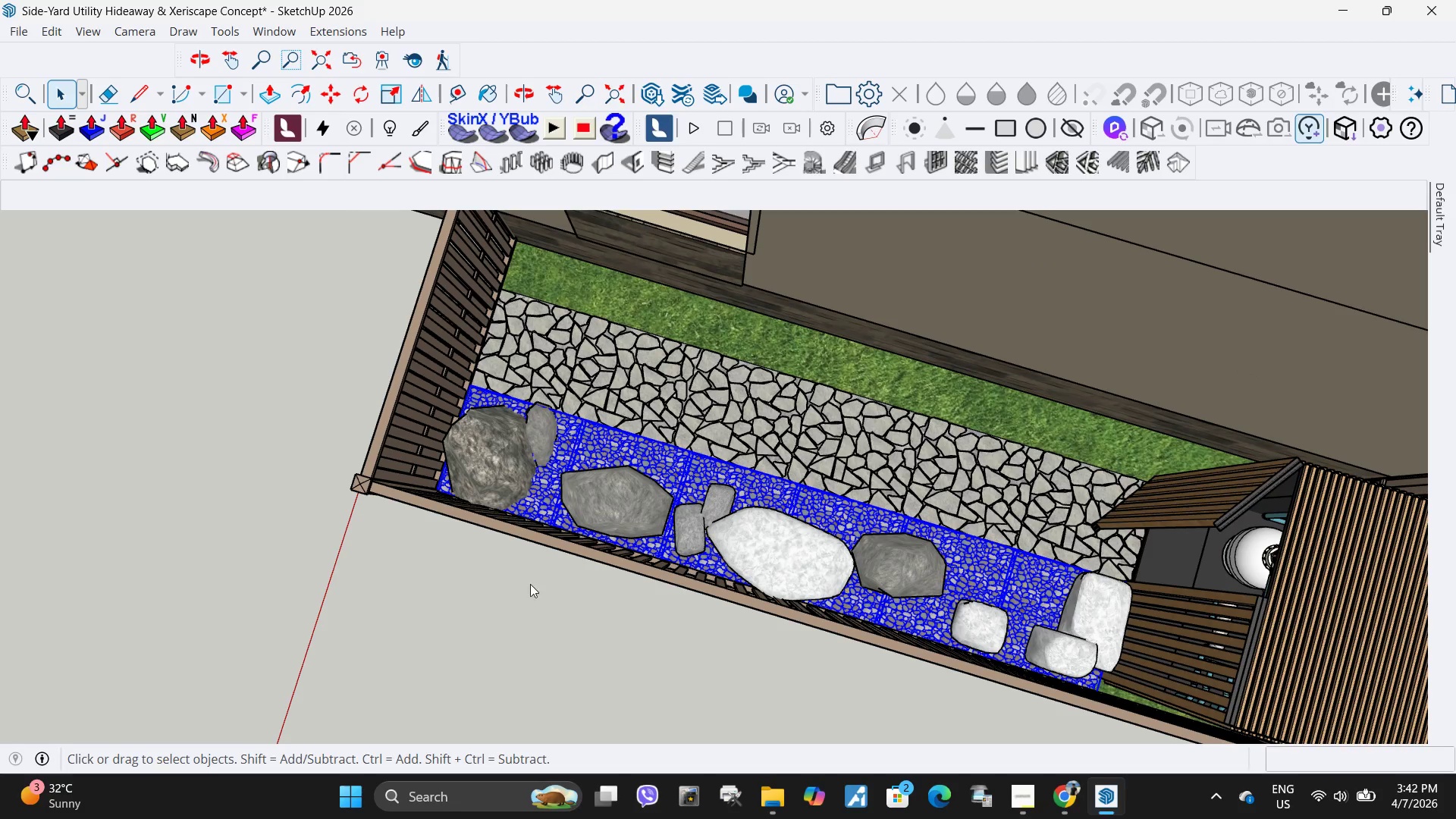 
left_click([522, 601])
 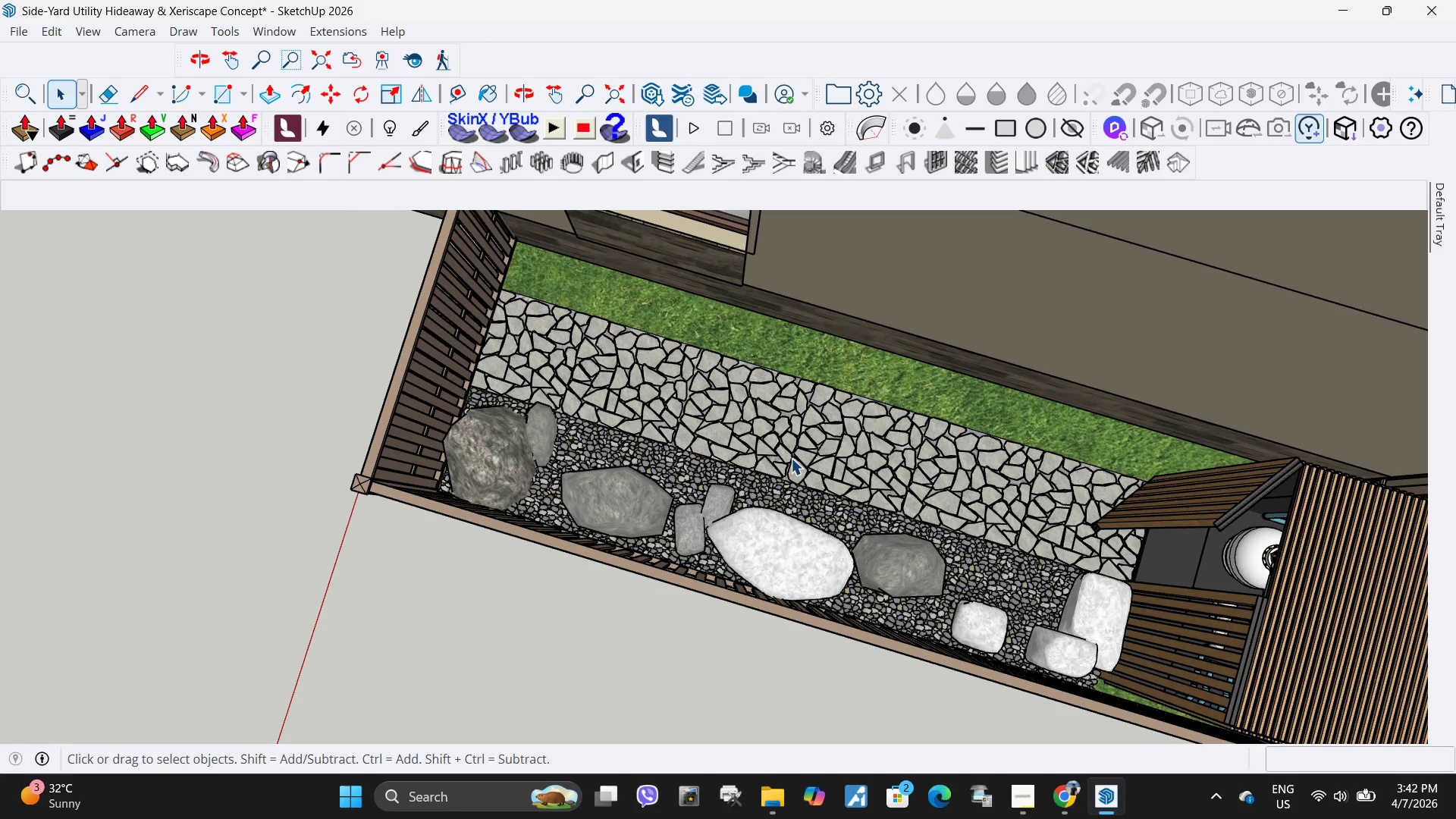 
left_click([791, 458])
 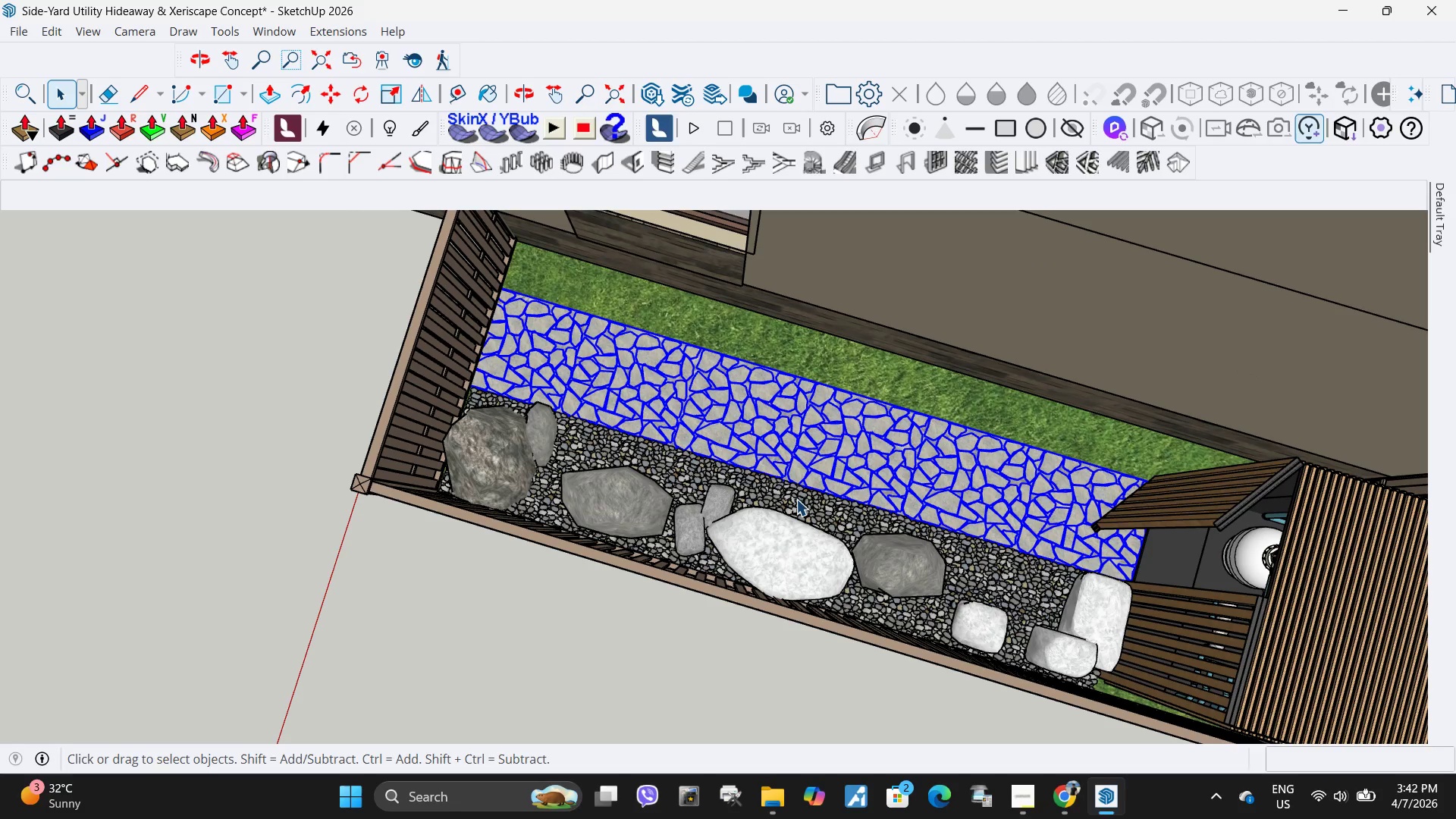 
left_click([796, 502])
 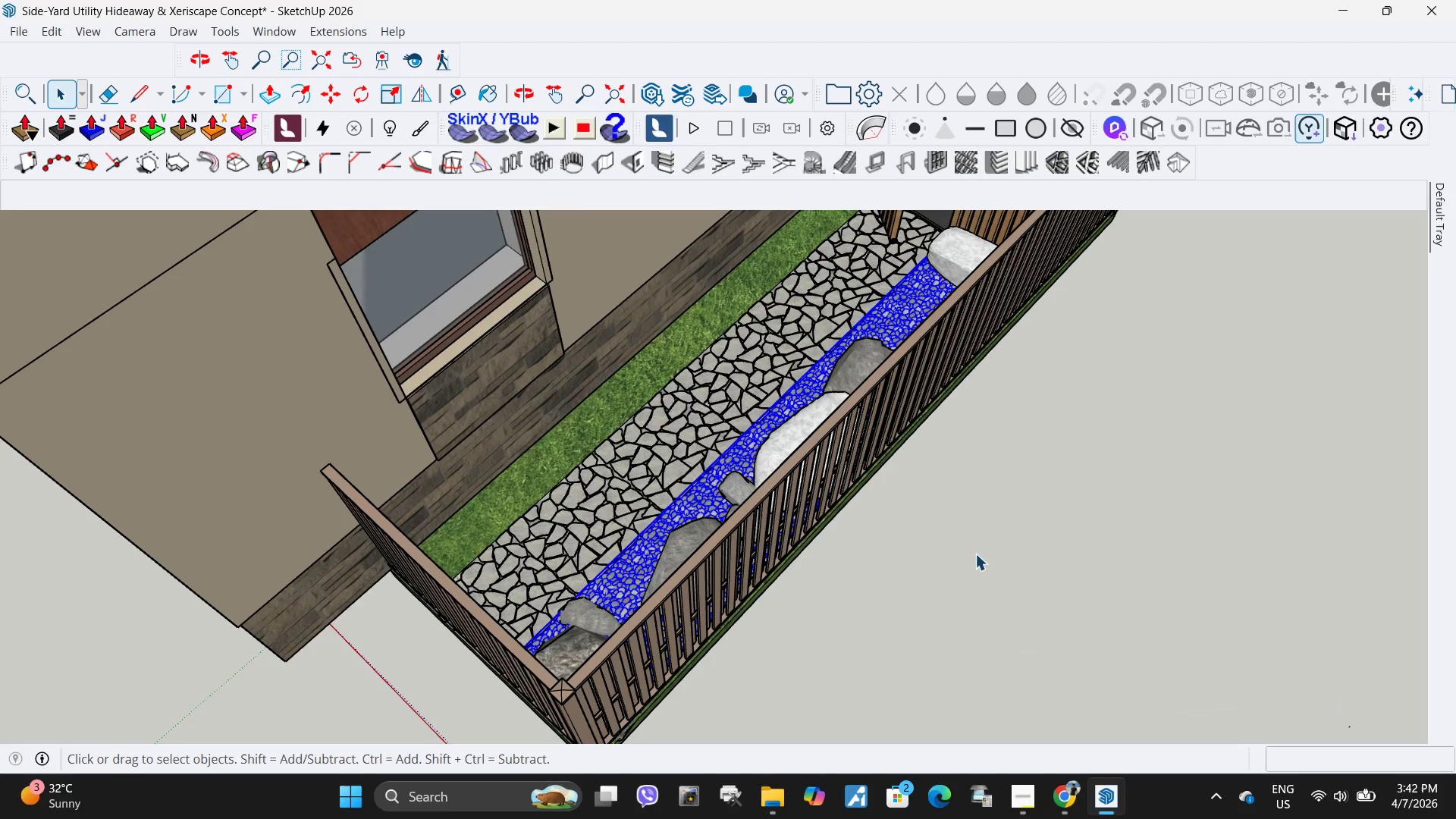 
scroll: coordinate [824, 529], scroll_direction: down, amount: 3.0
 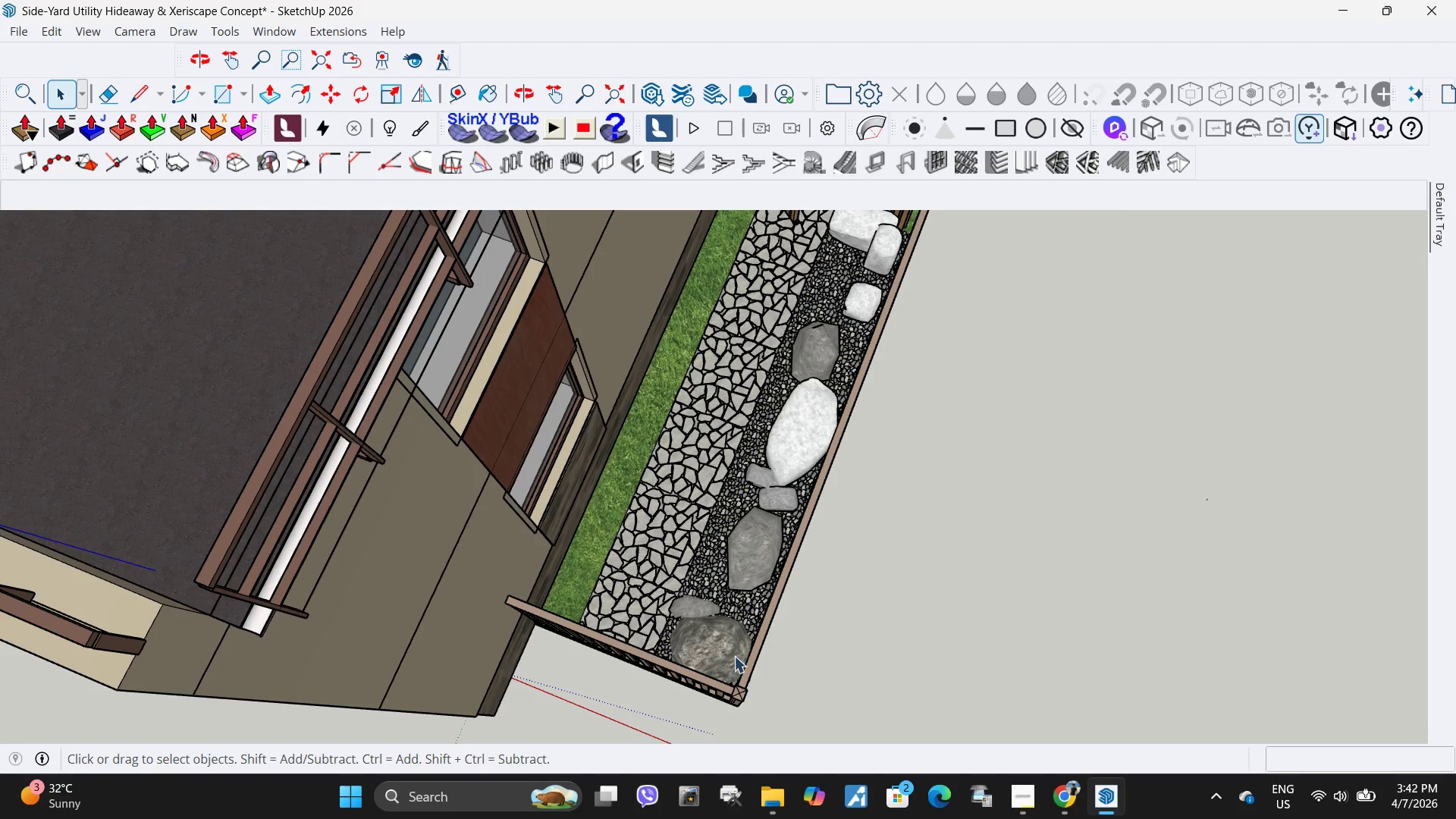 
hold_key(key=ControlLeft, duration=1.5)
left_click([722, 639])
 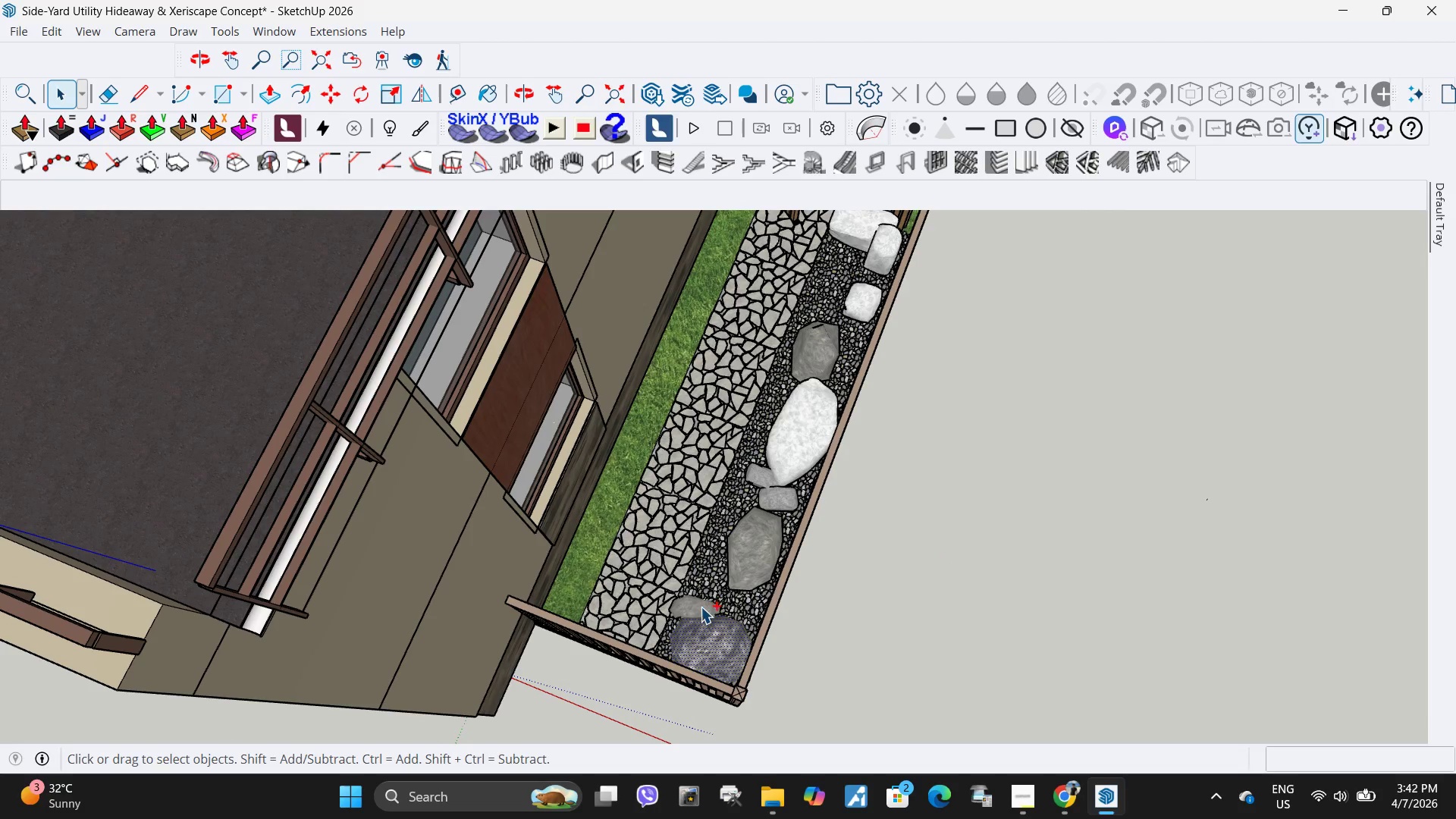 
left_click([701, 607])
 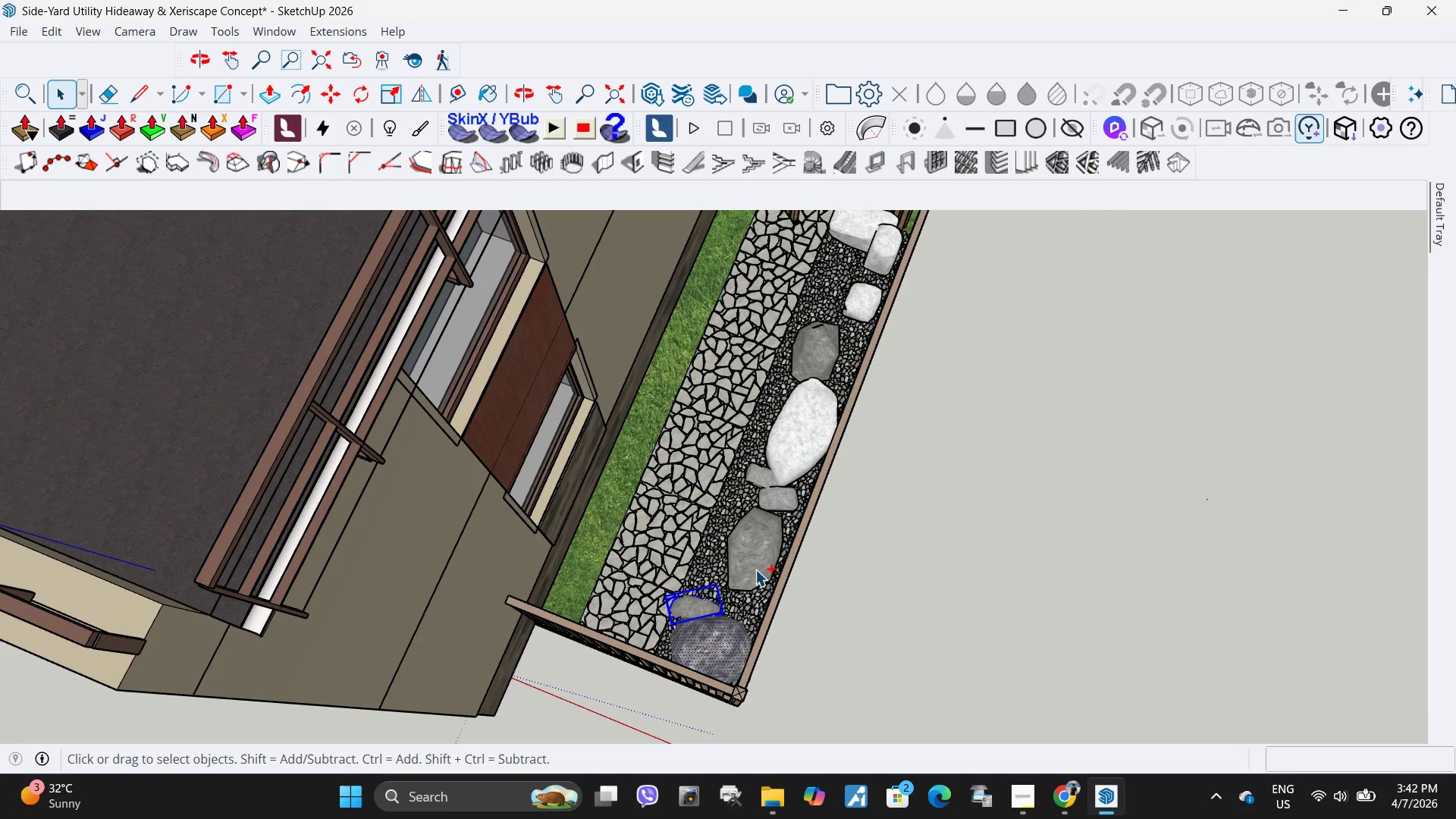 
hold_key(key=ControlLeft, duration=1.52)
double_click([755, 570])
 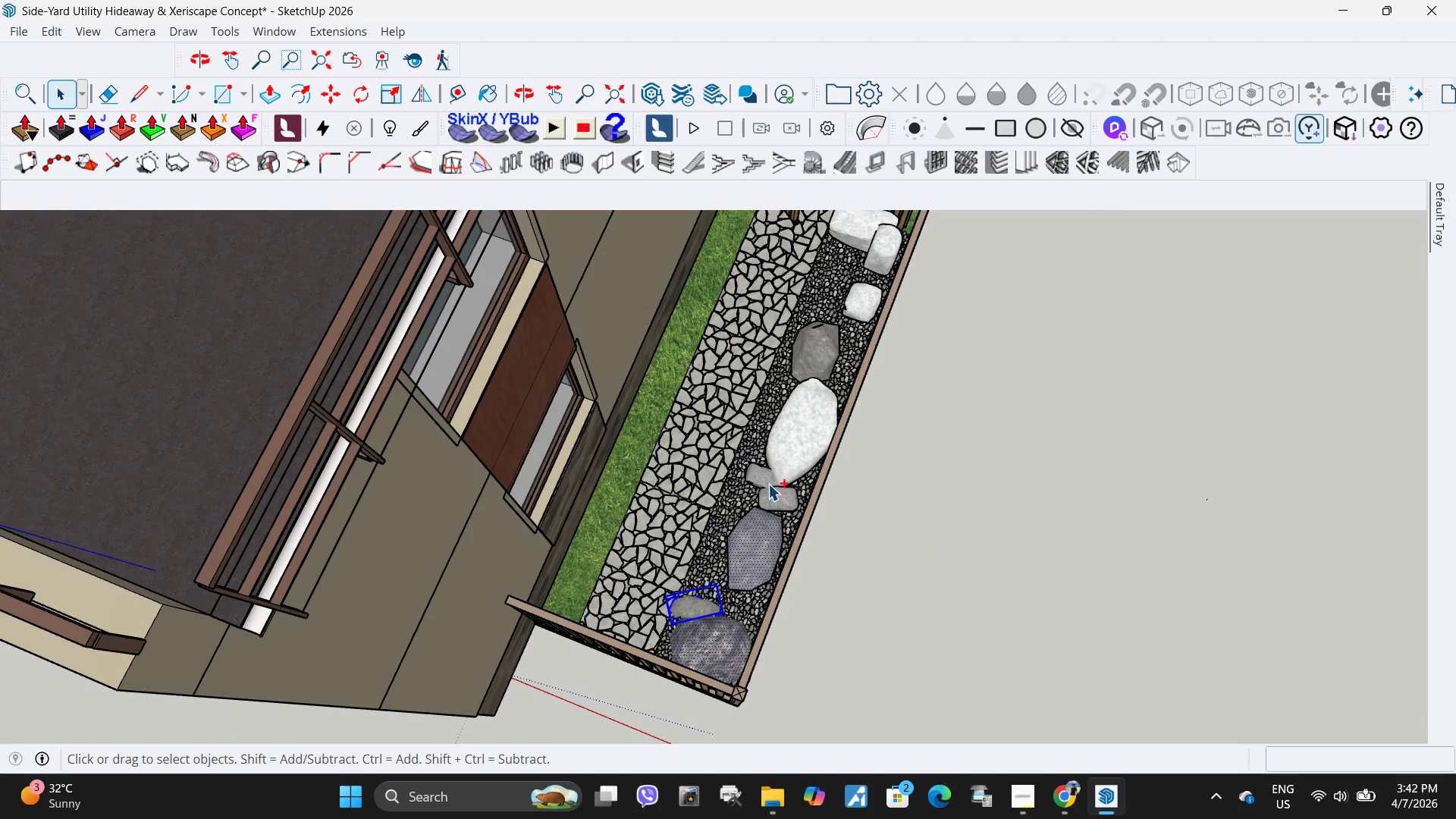 
left_click([768, 475])
 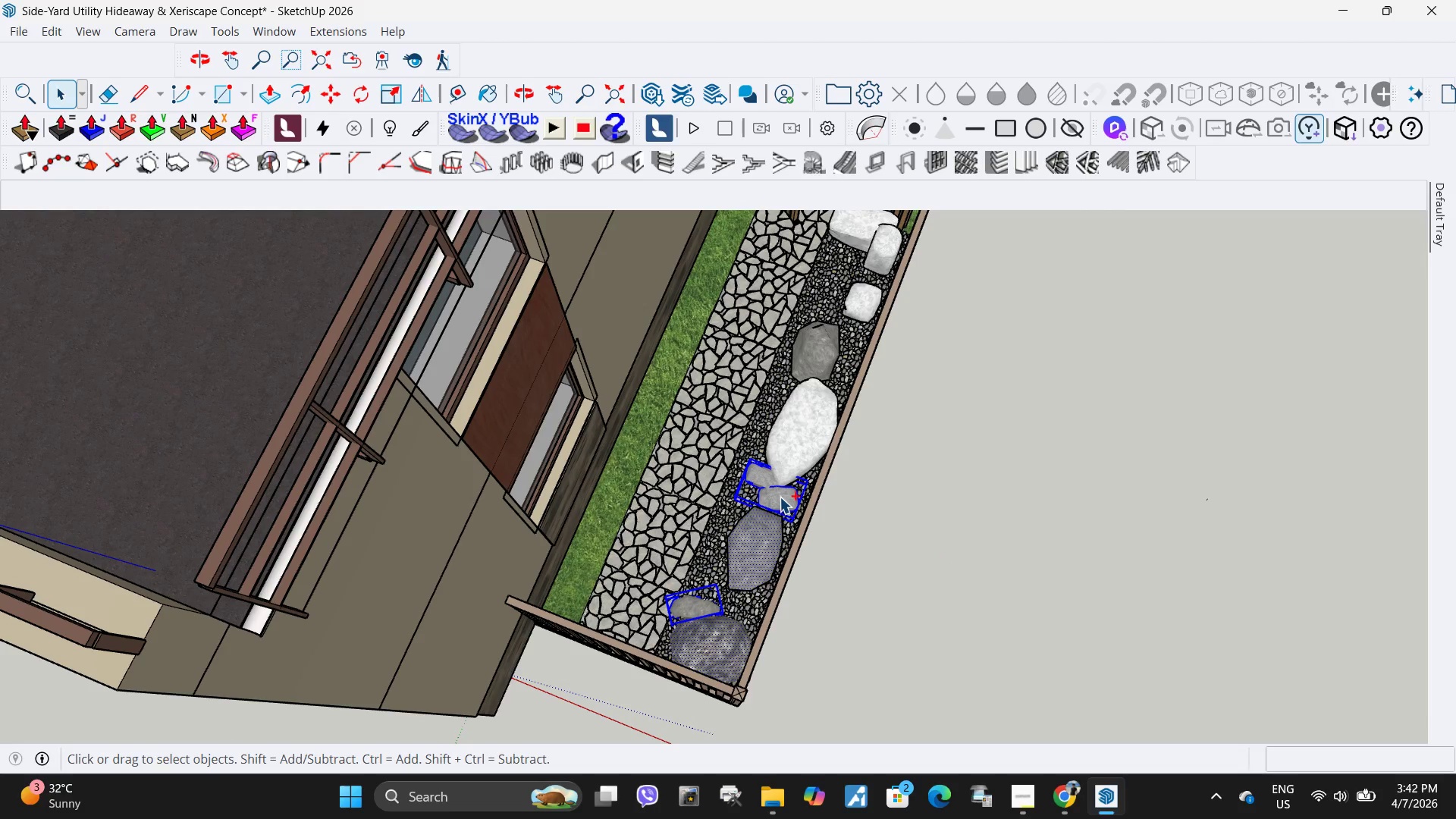 
double_click([780, 497])
 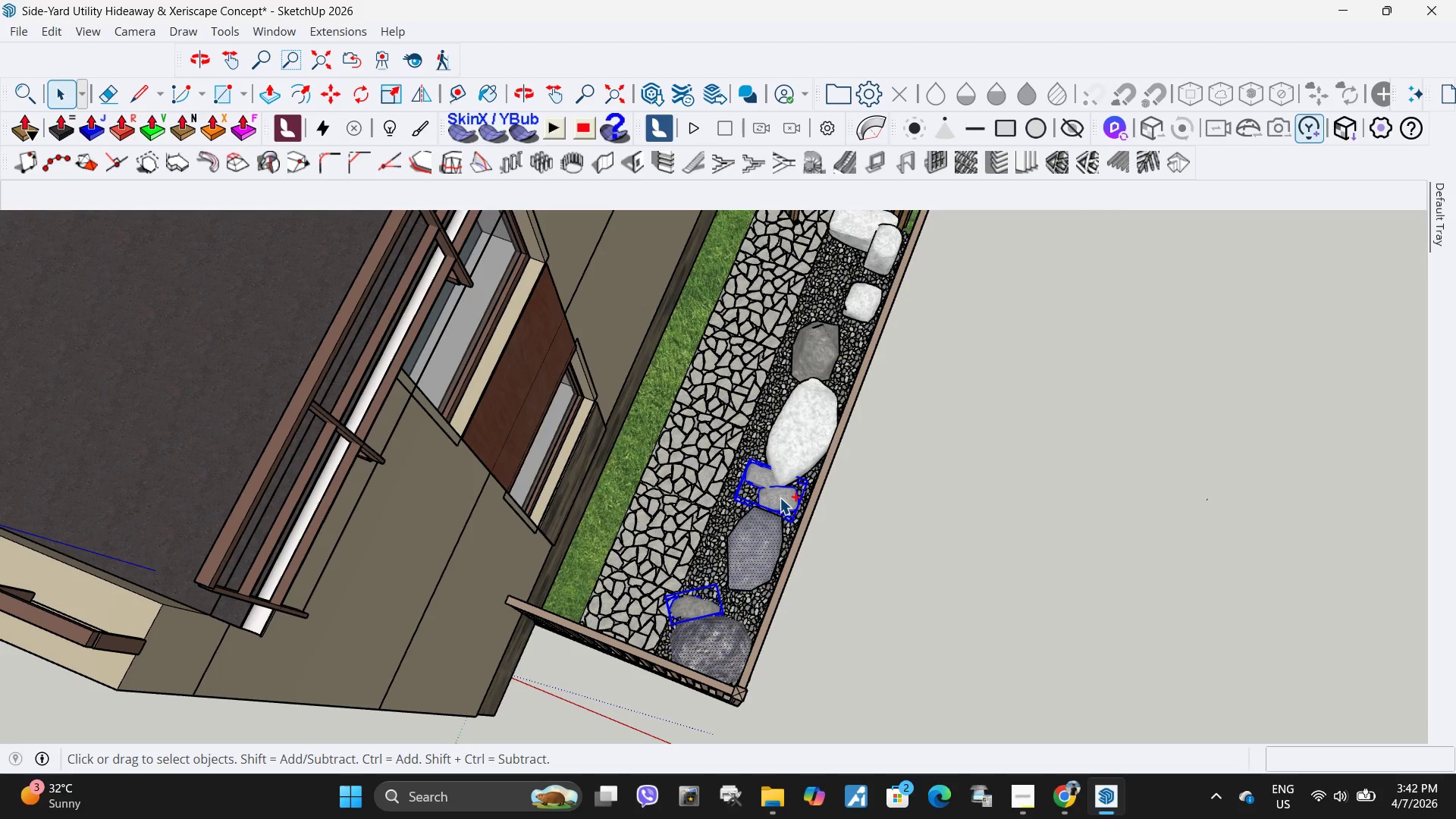 
hold_key(key=ControlLeft, duration=1.5)
left_click([789, 440])
 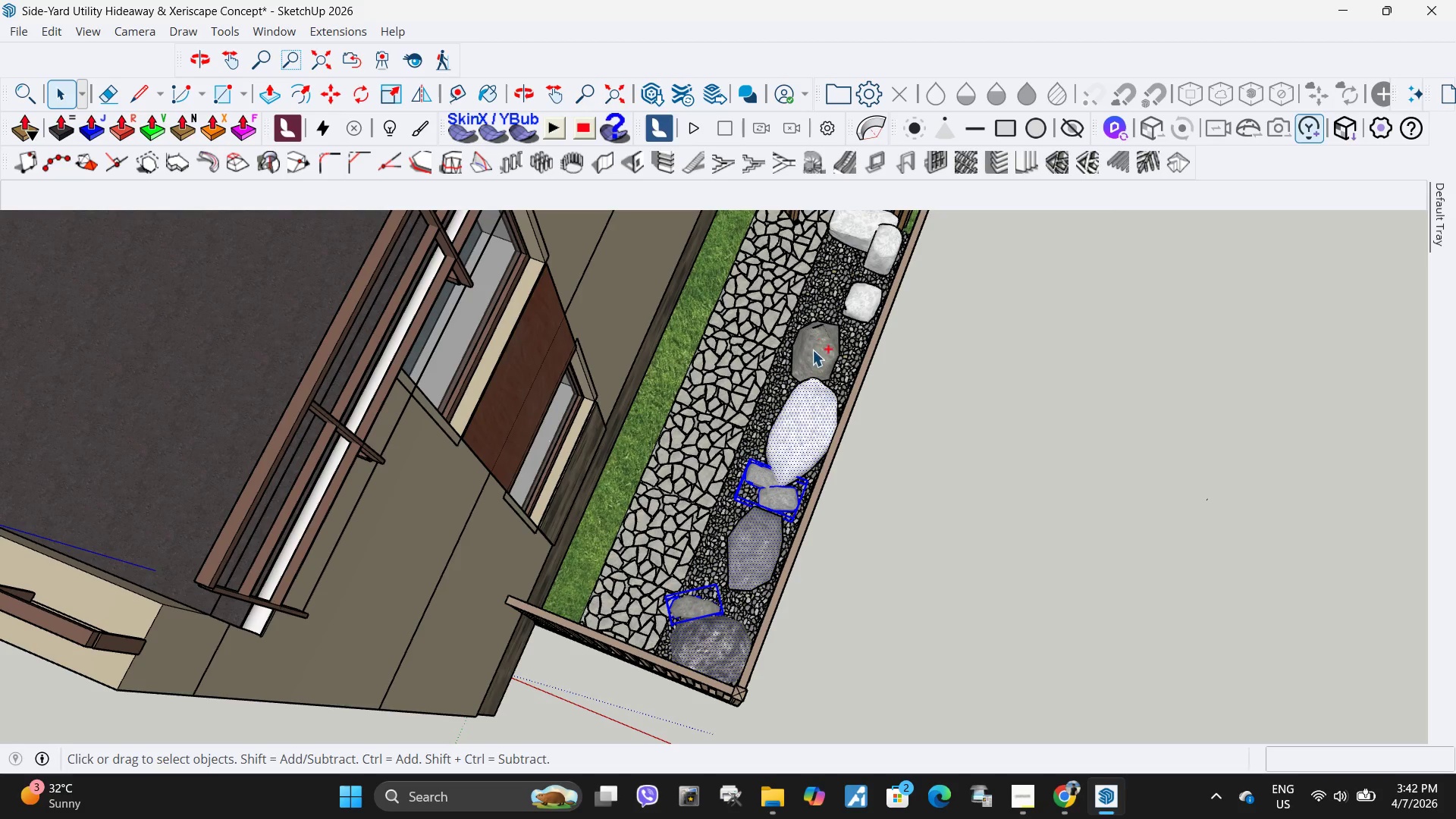 
left_click([815, 351])
 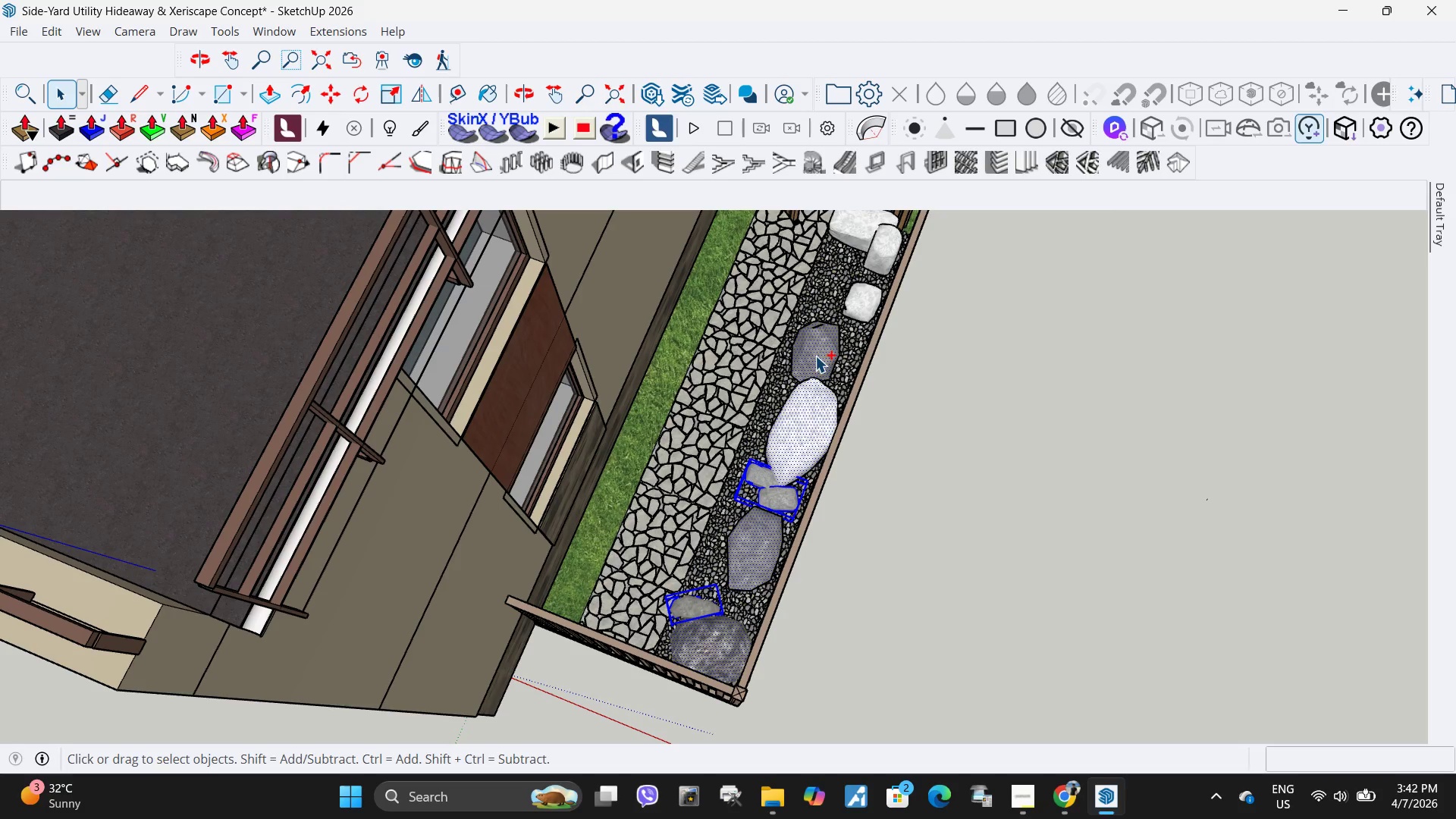 
hold_key(key=ControlLeft, duration=1.52)
left_click([866, 297])
 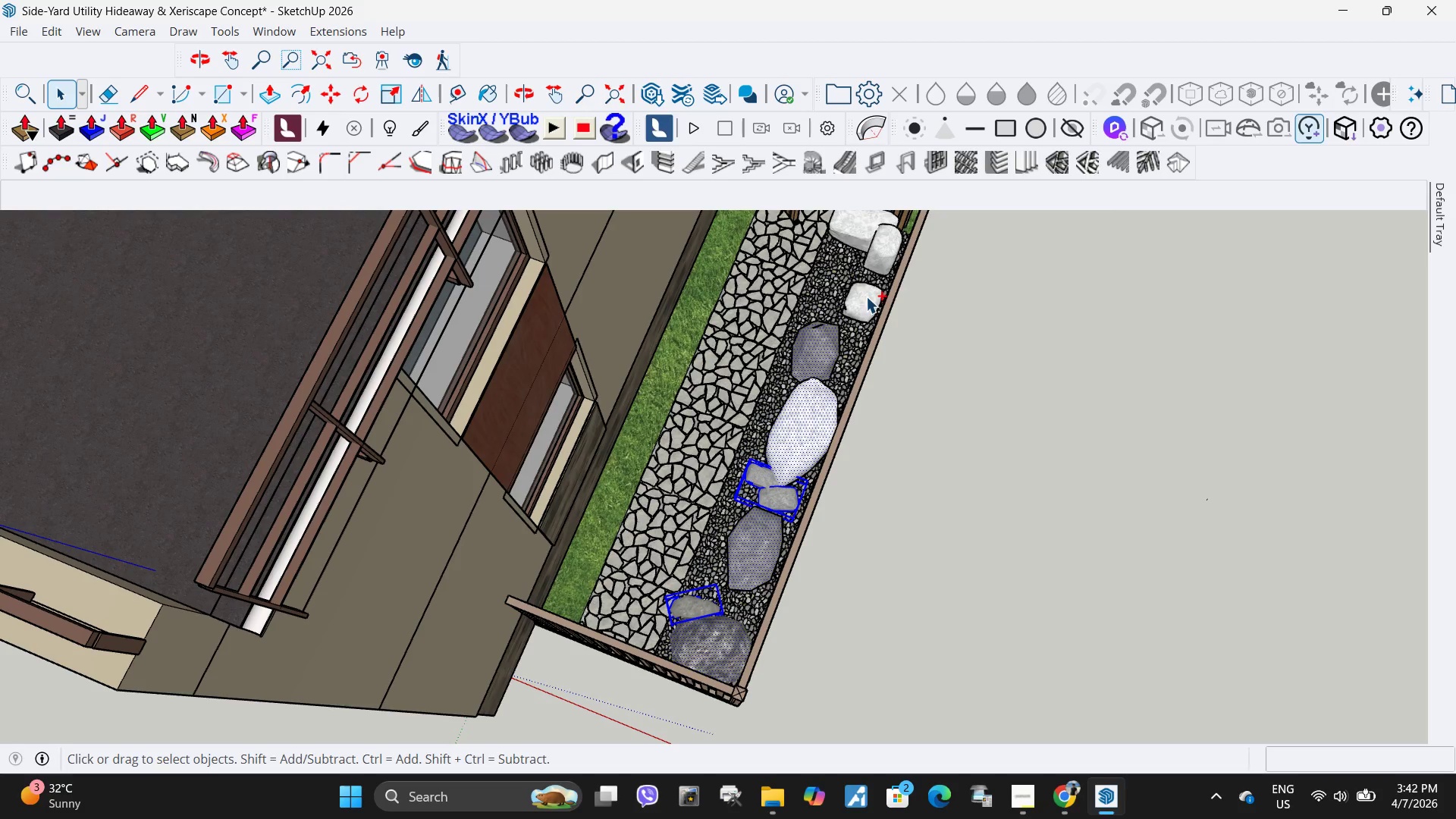 
double_click([866, 297])
 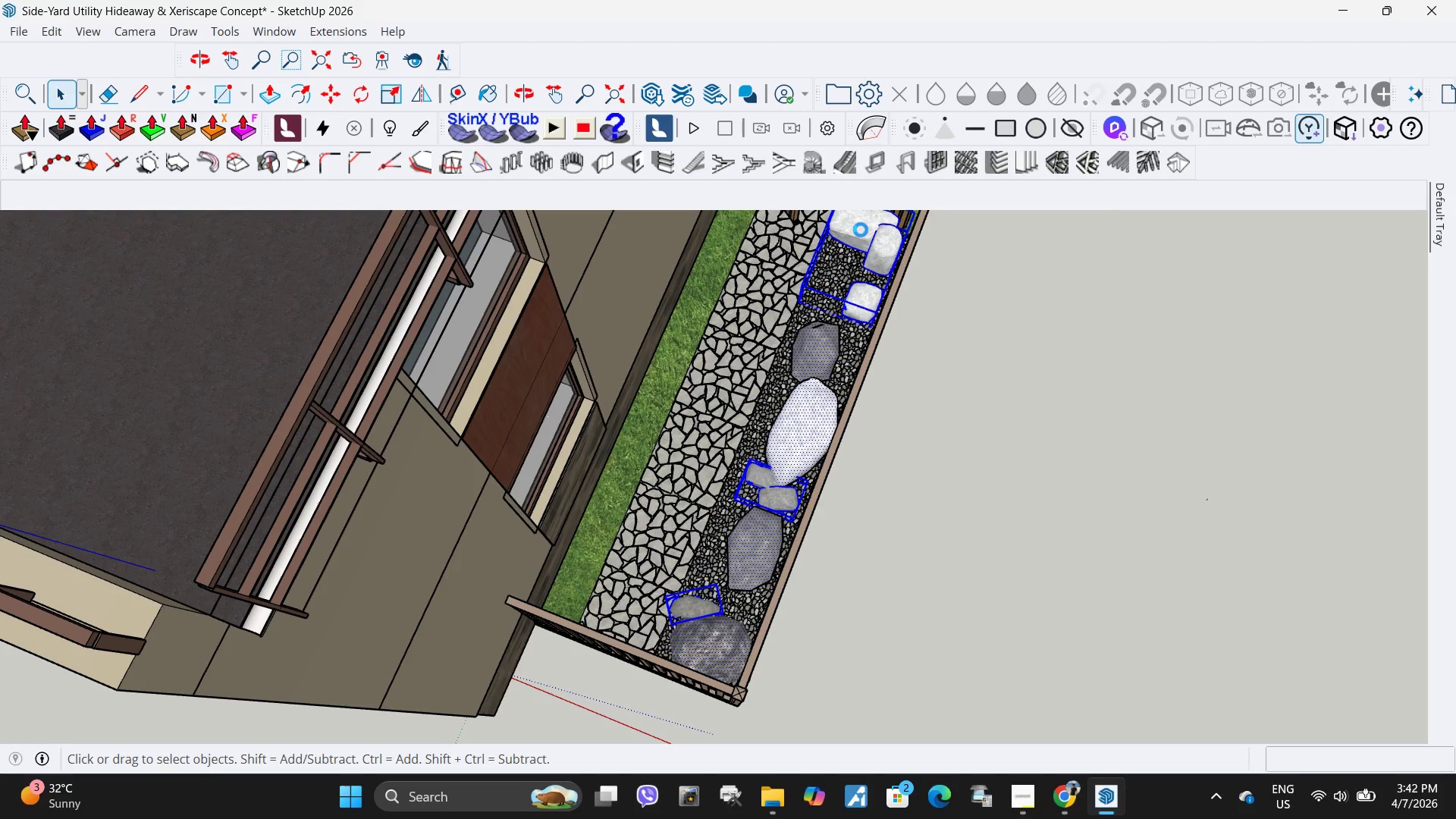 
hold_key(key=ControlLeft, duration=0.42)
 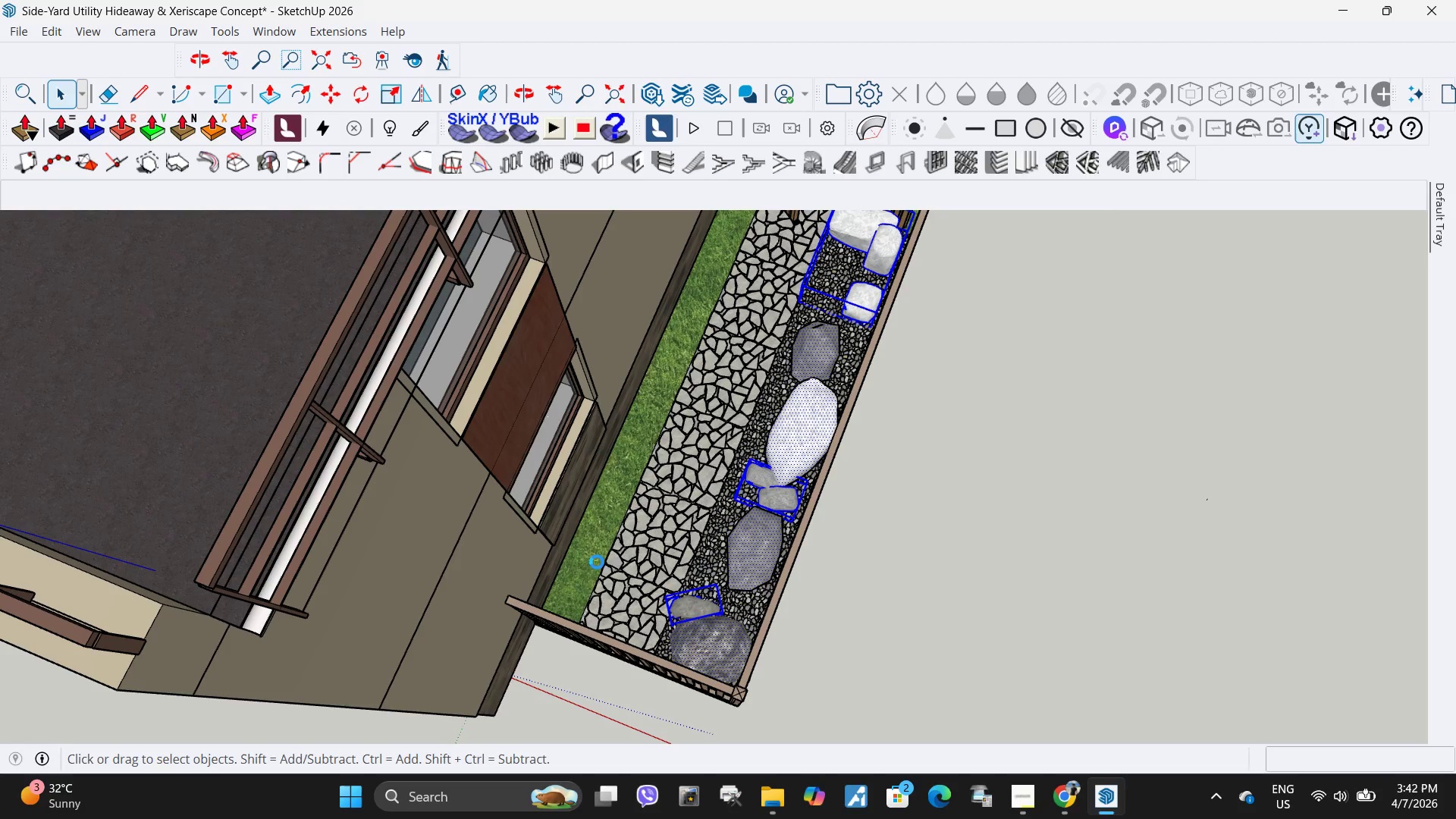 
scroll: coordinate [726, 607], scroll_direction: down, amount: 8.0
 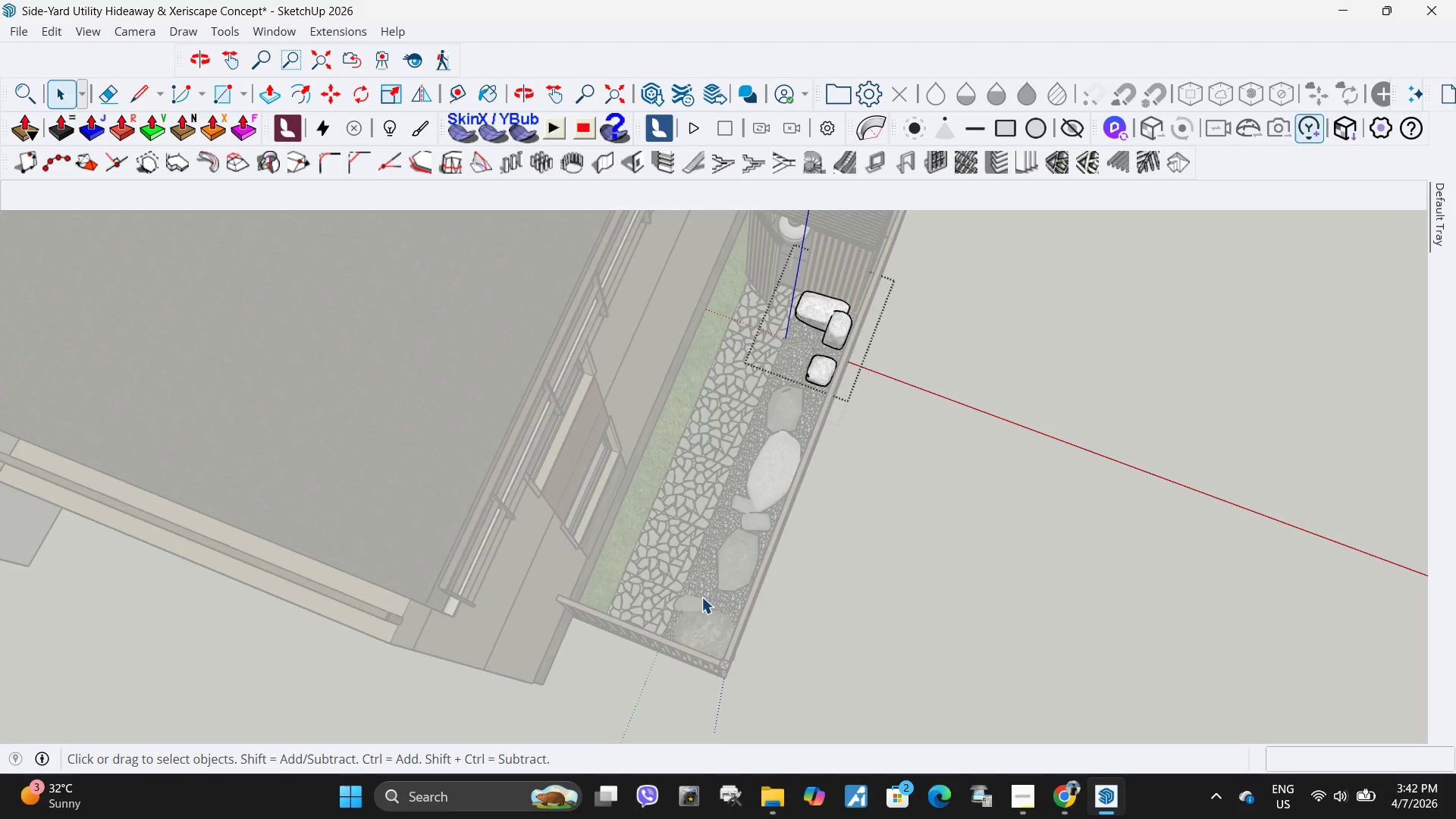 
key(Escape)
 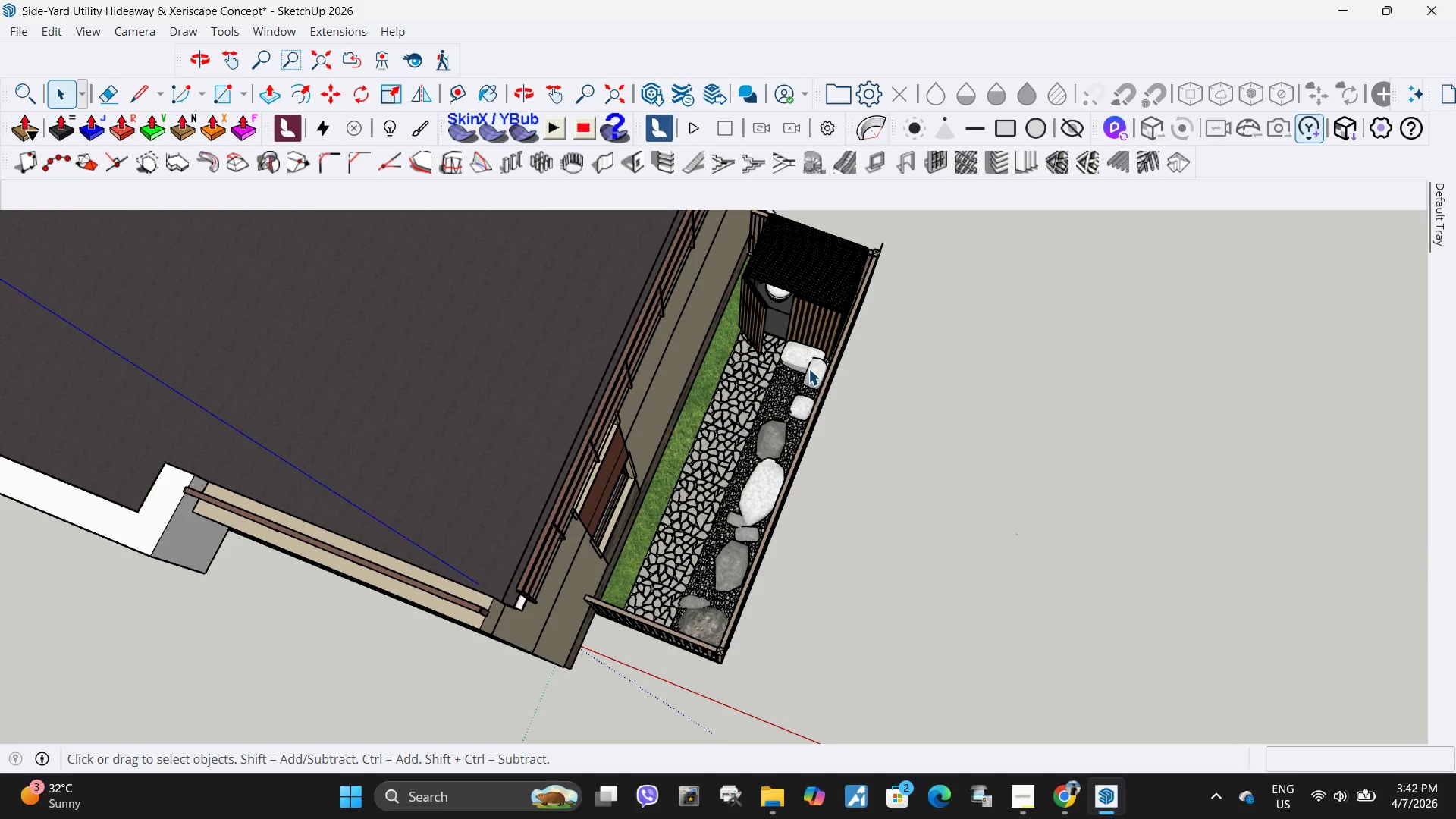 
scroll: coordinate [704, 592], scroll_direction: down, amount: 2.0
 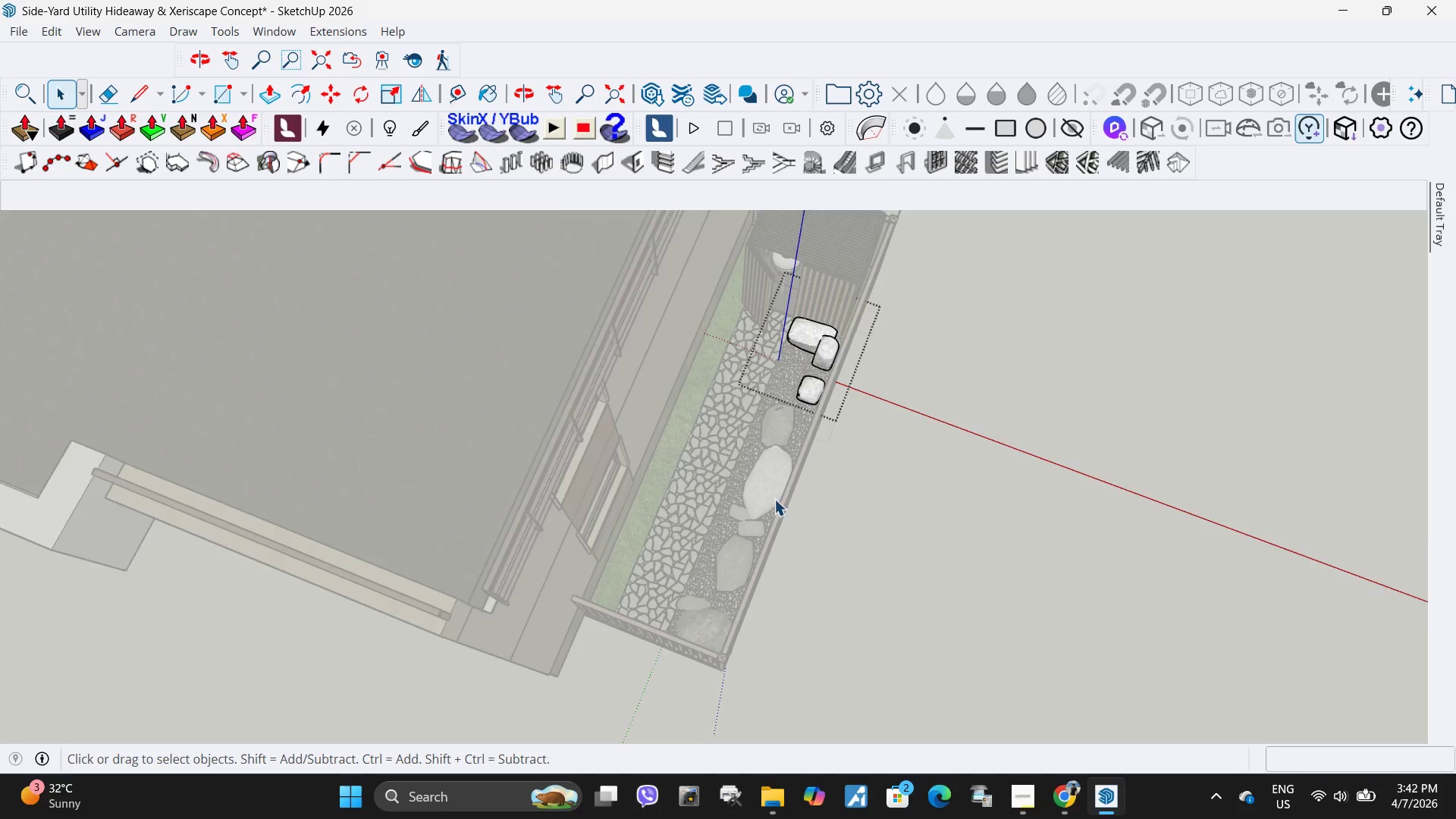 
hold_key(key=ControlLeft, duration=1.5)
left_click([802, 353])
 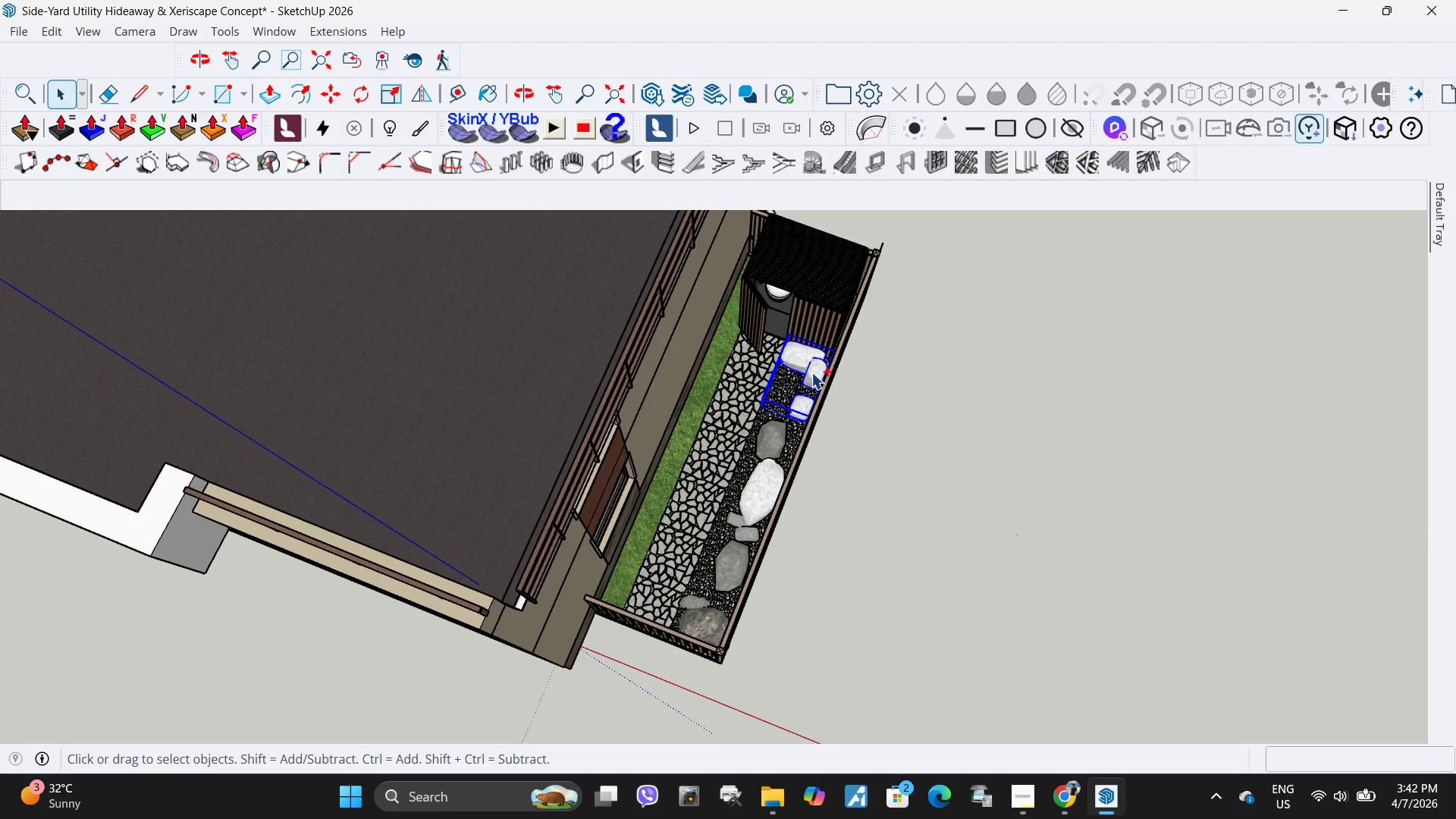 
scroll: coordinate [788, 389], scroll_direction: up, amount: 4.0
 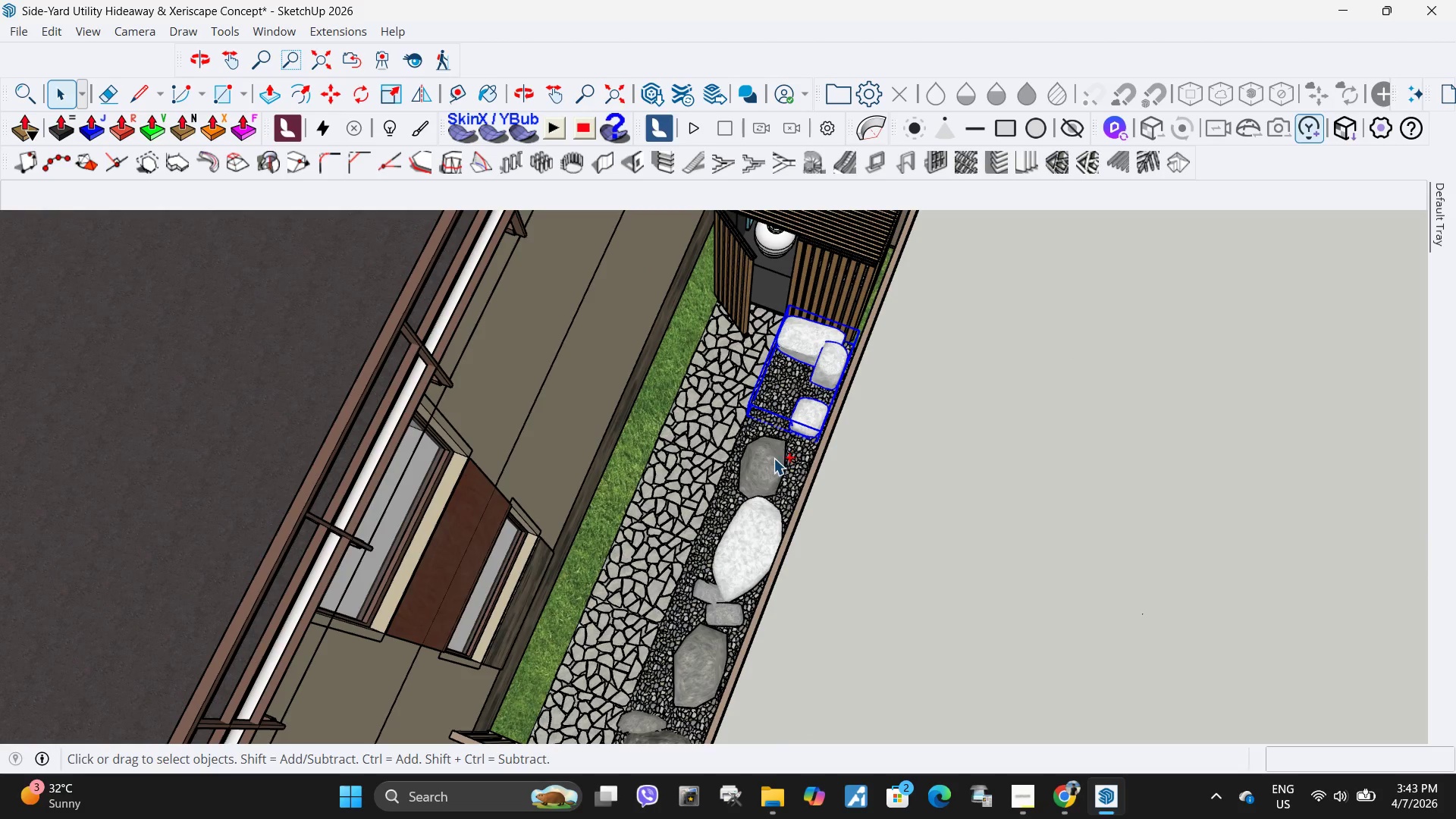 
hold_key(key=ControlLeft, duration=1.52)
left_click([768, 457])
 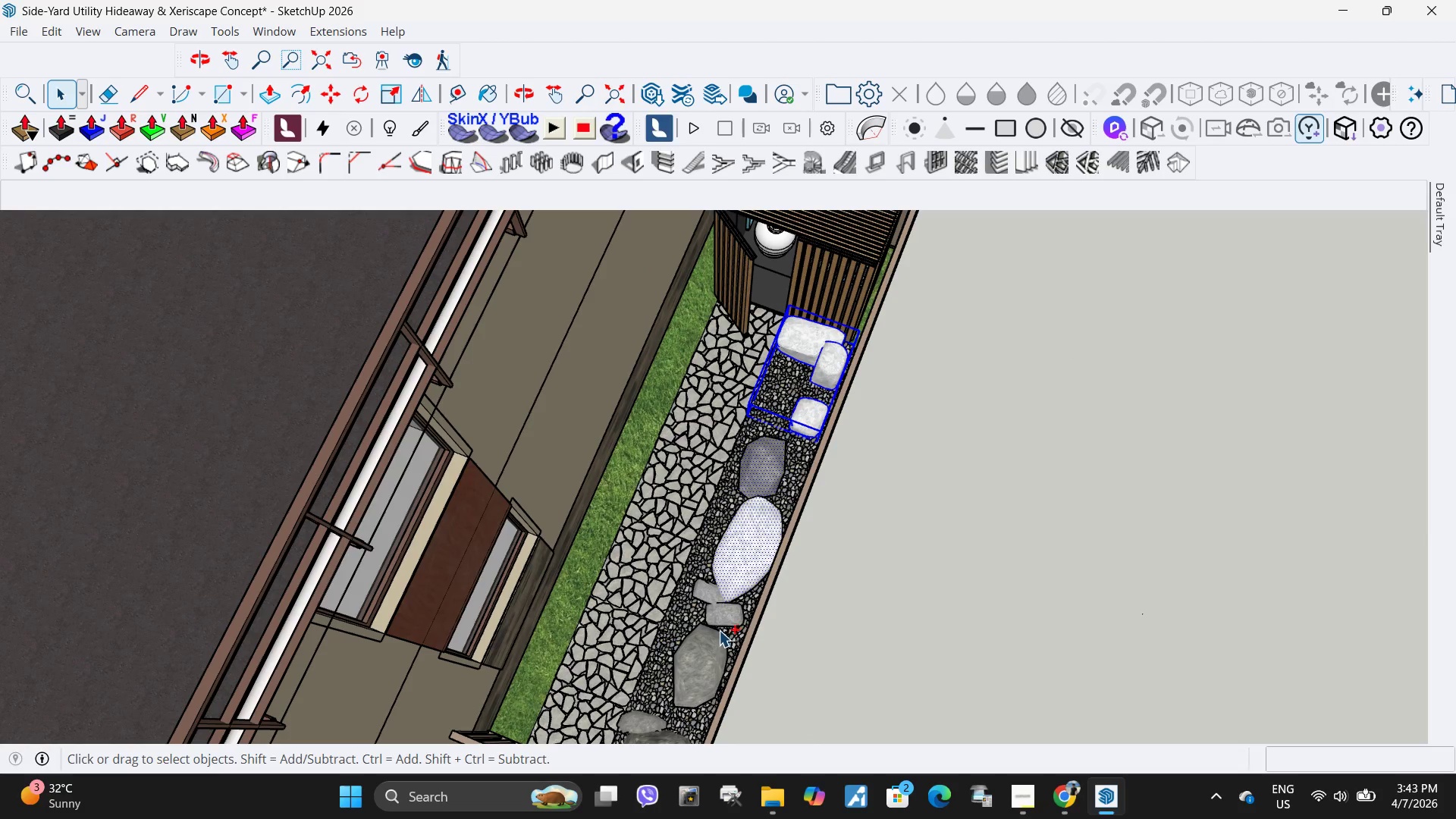 
left_click([724, 618])
 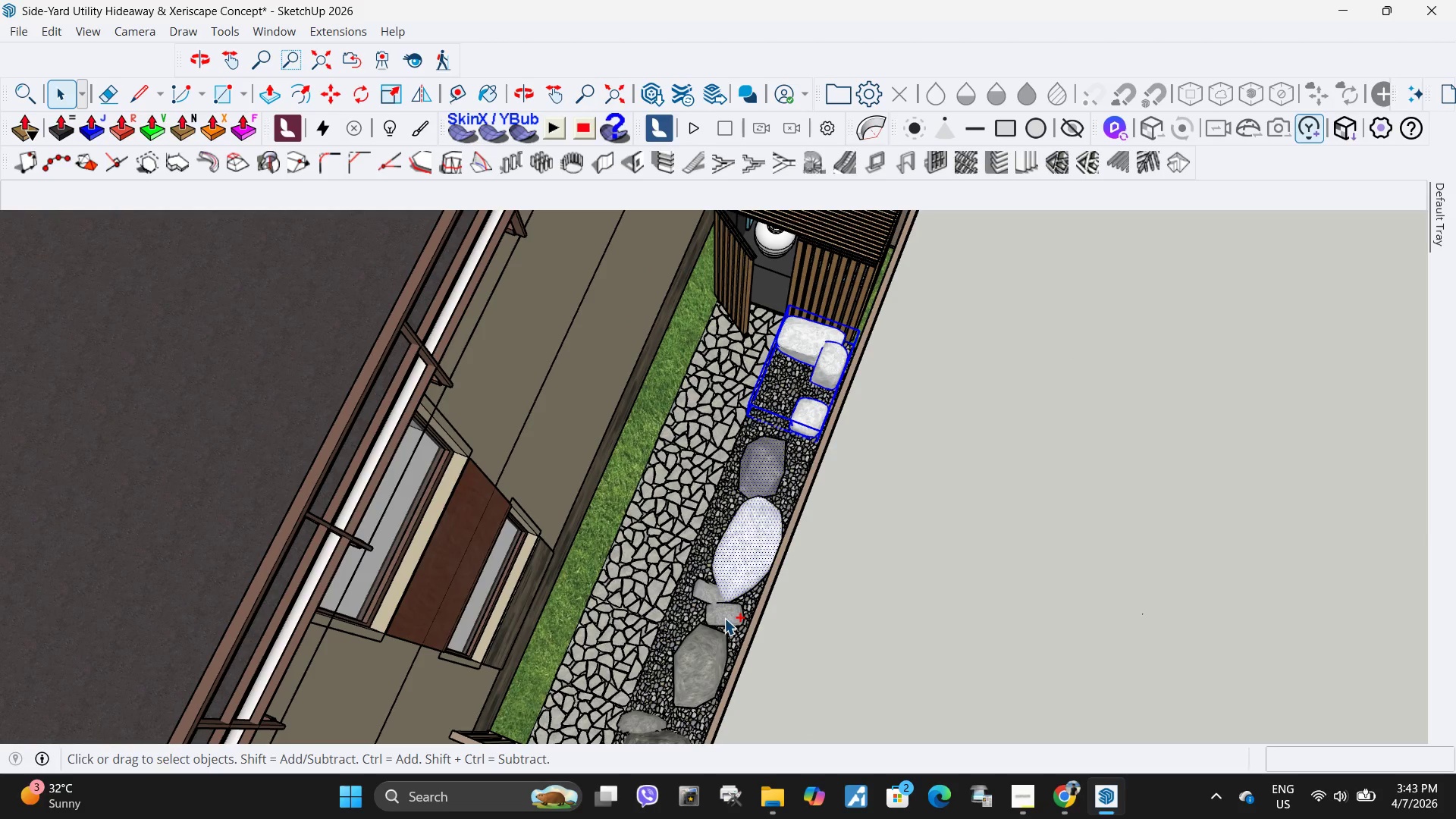 
hold_key(key=ControlLeft, duration=0.34)
 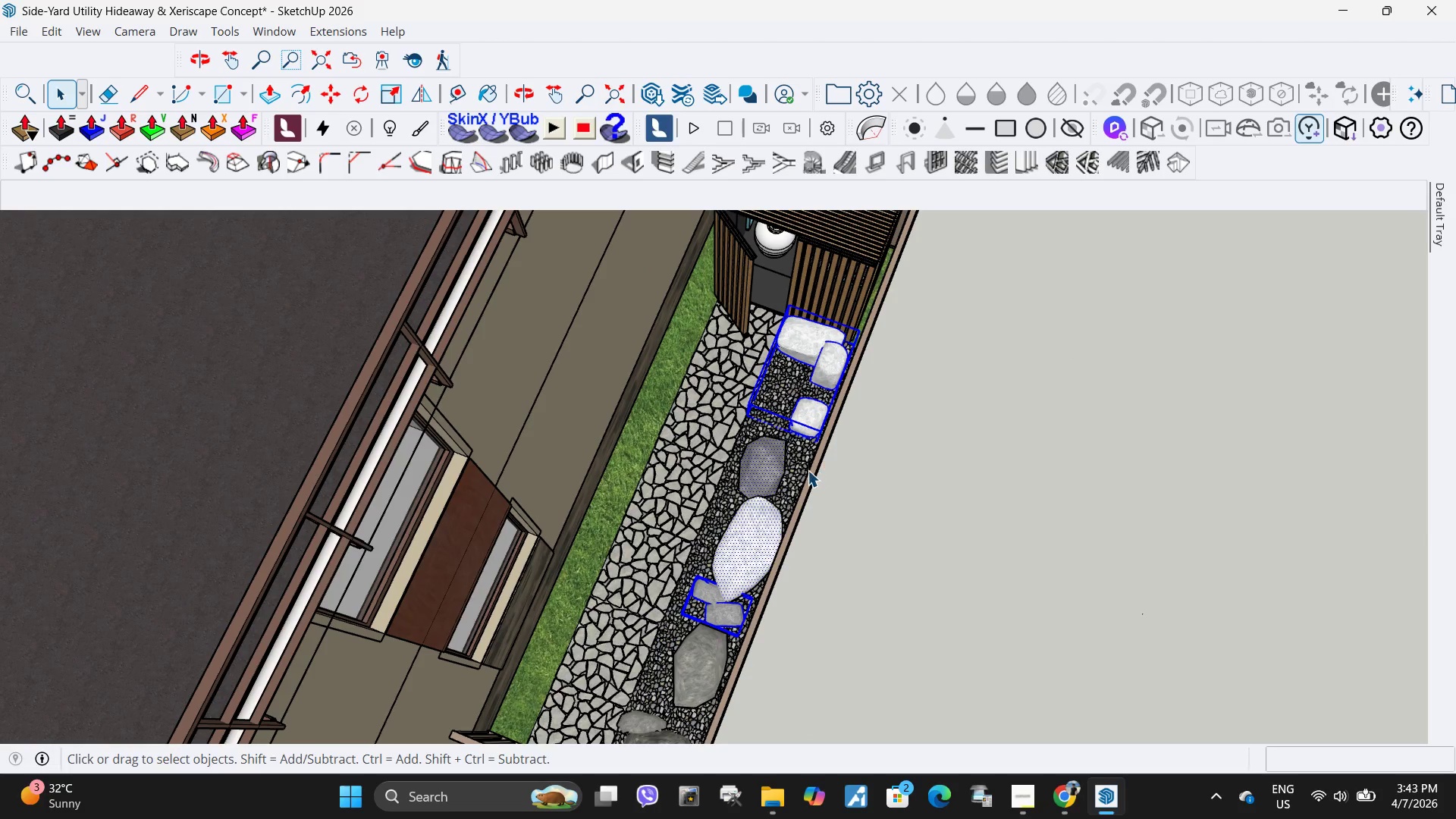 
hold_key(key=ControlLeft, duration=1.5)
 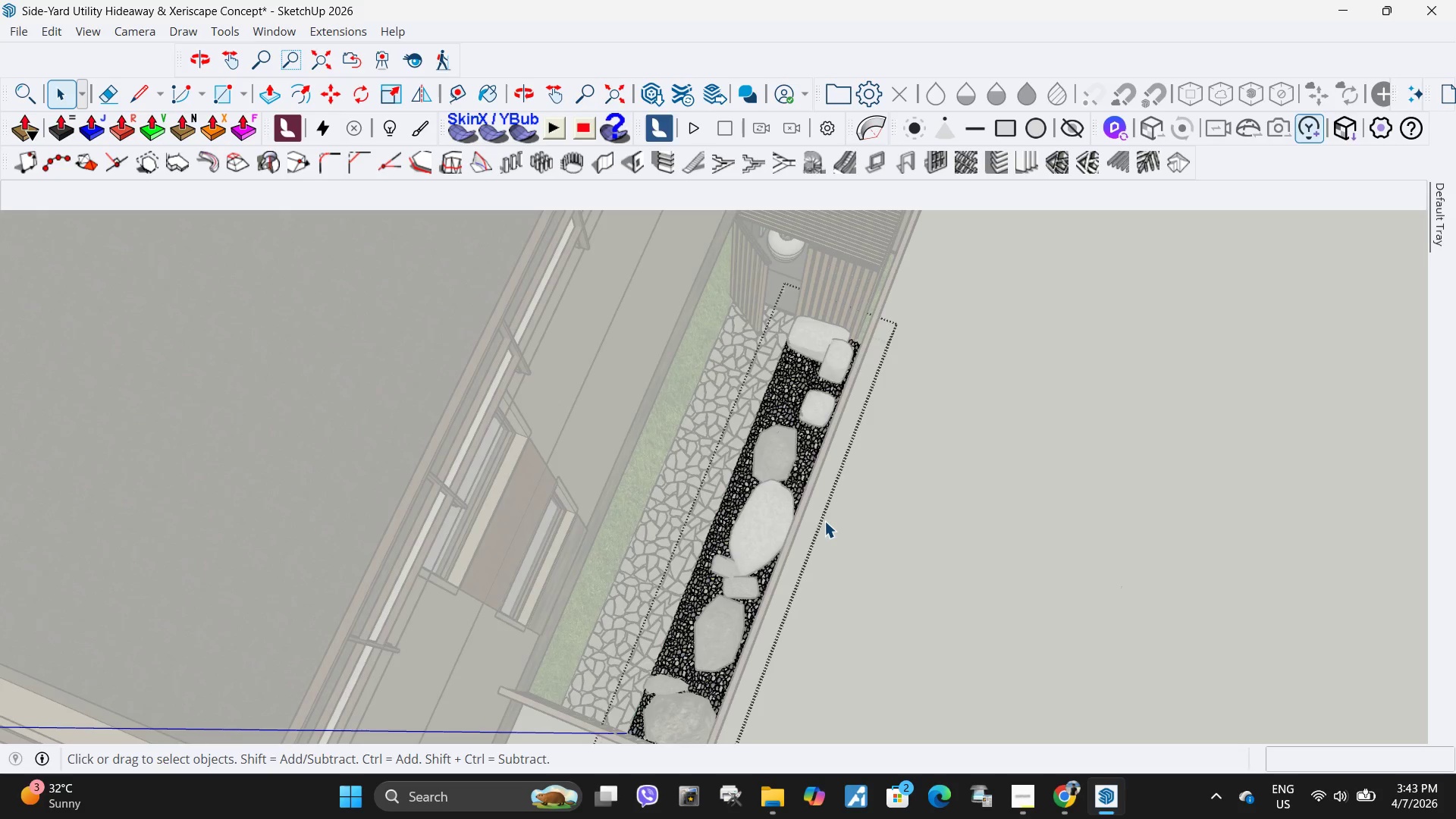 
scroll: coordinate [723, 602], scroll_direction: down, amount: 2.0
 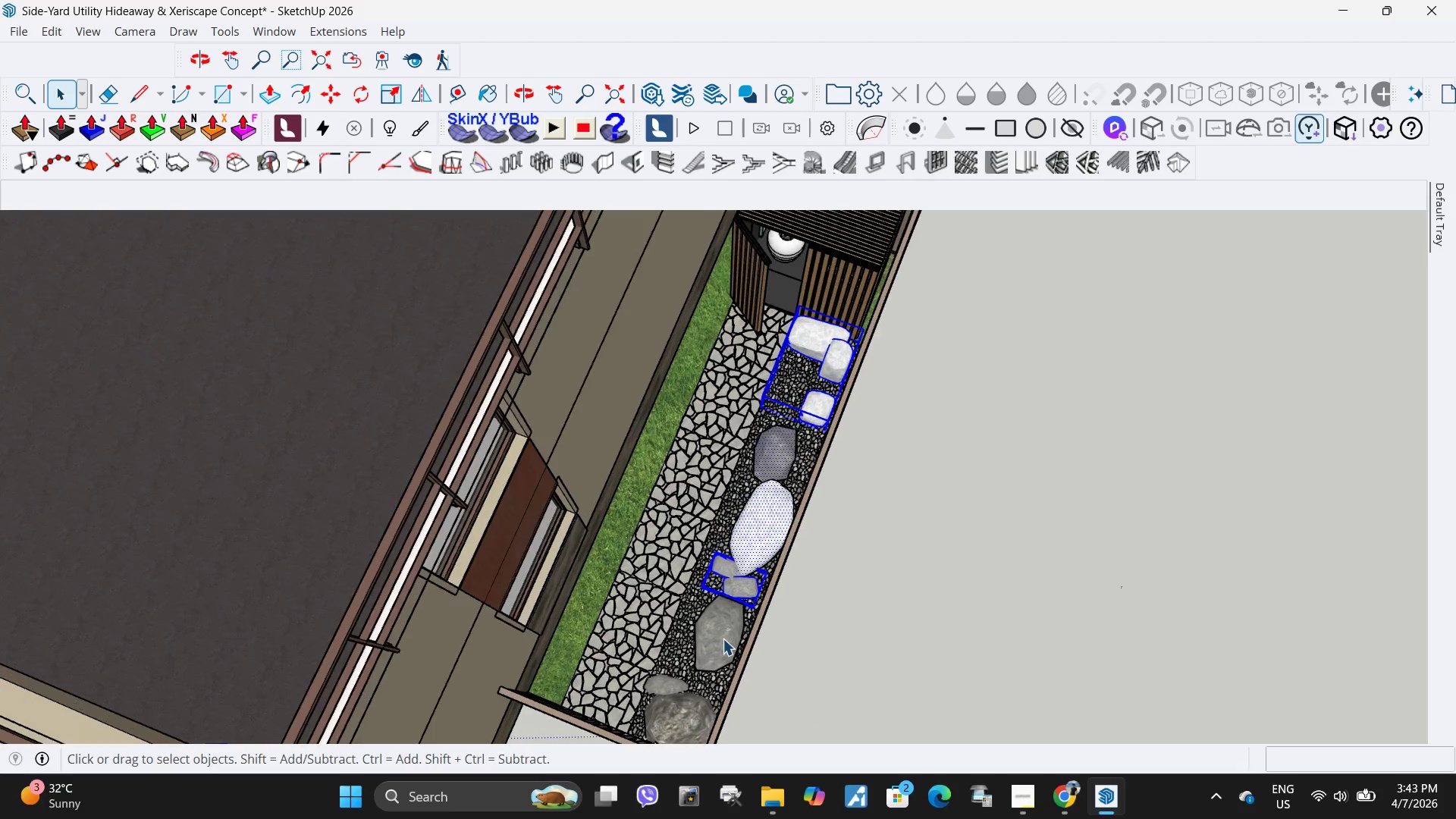 
left_click([723, 640])
 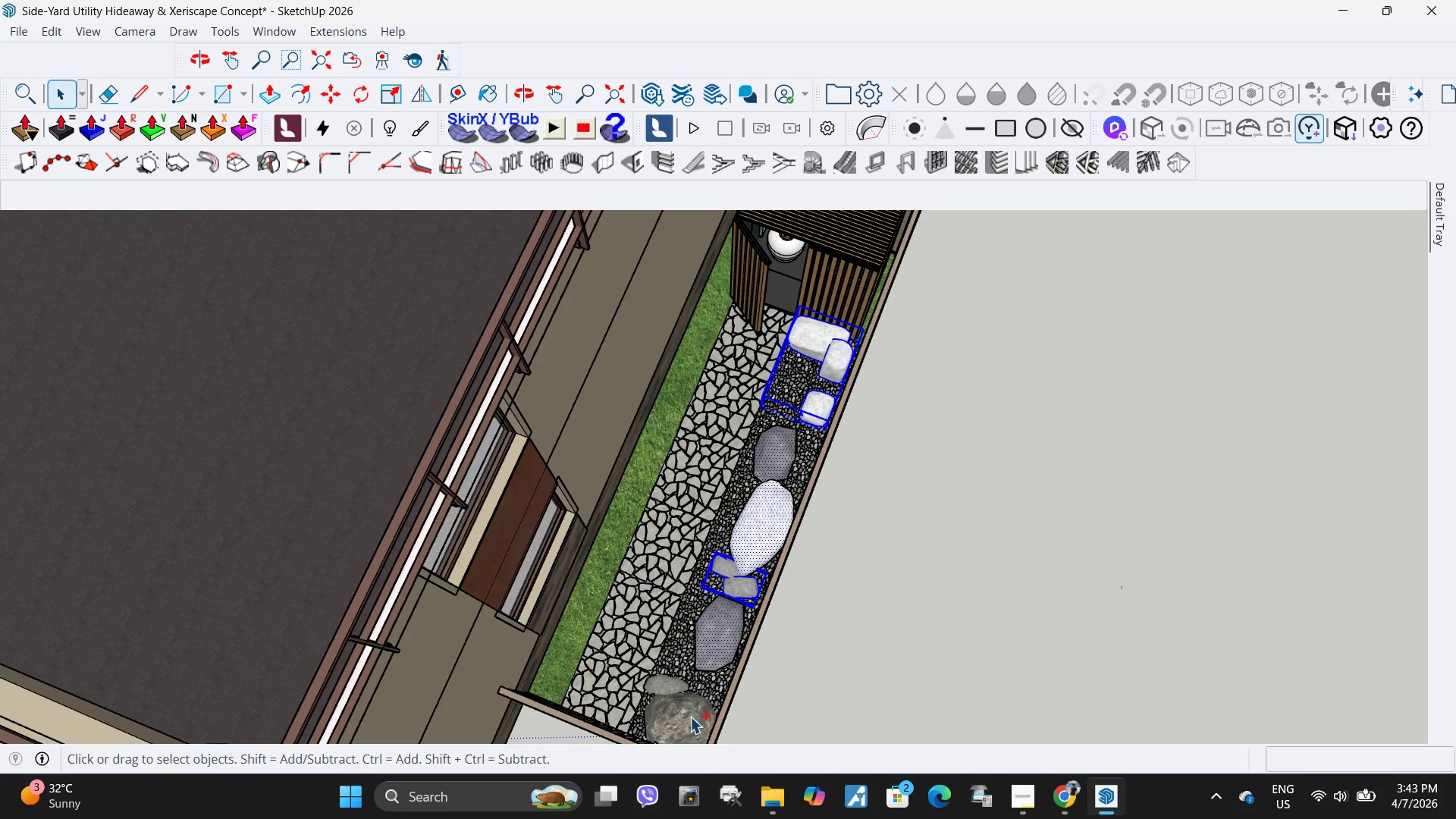 
left_click([688, 717])
 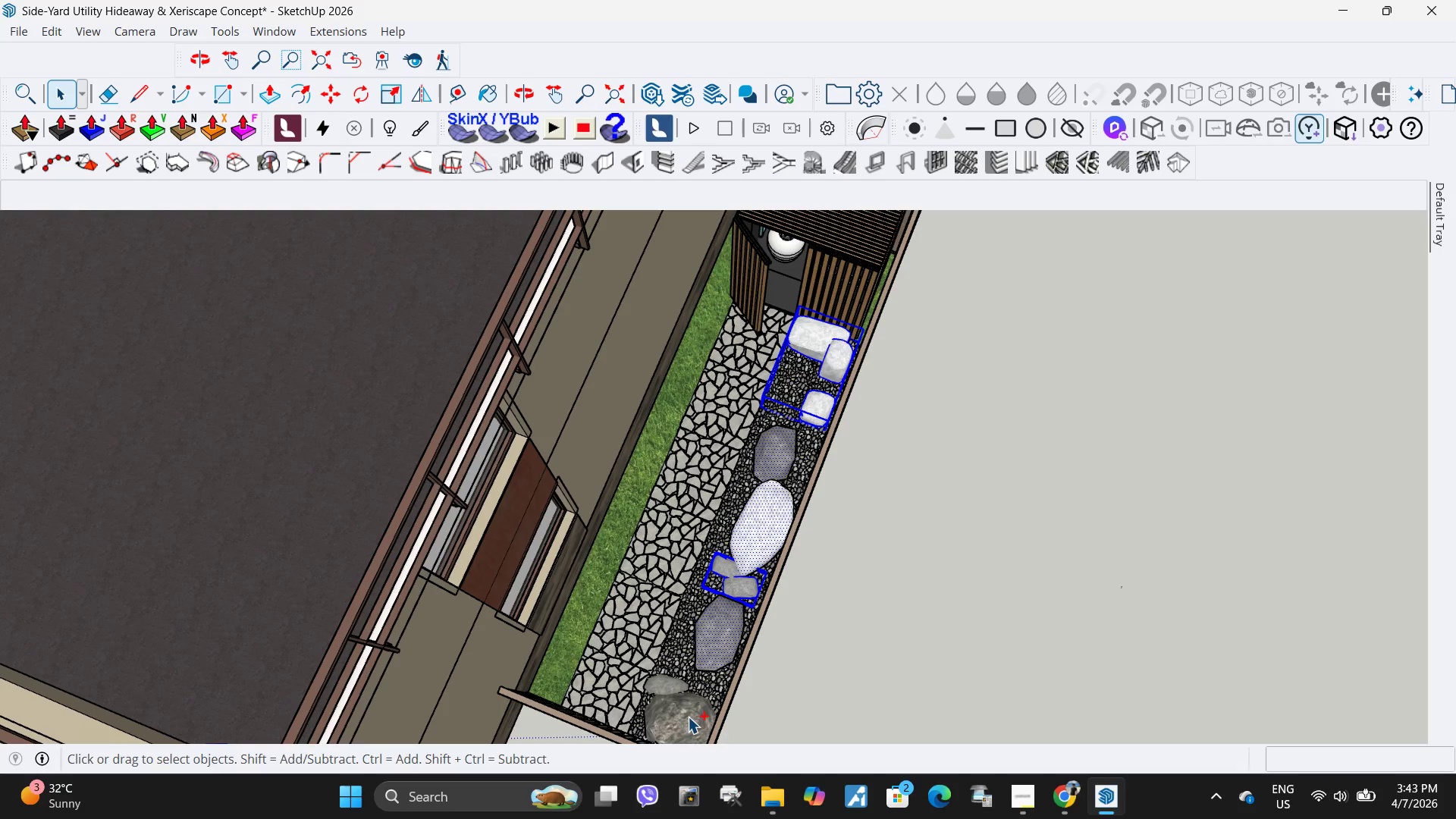 
double_click([688, 717])
 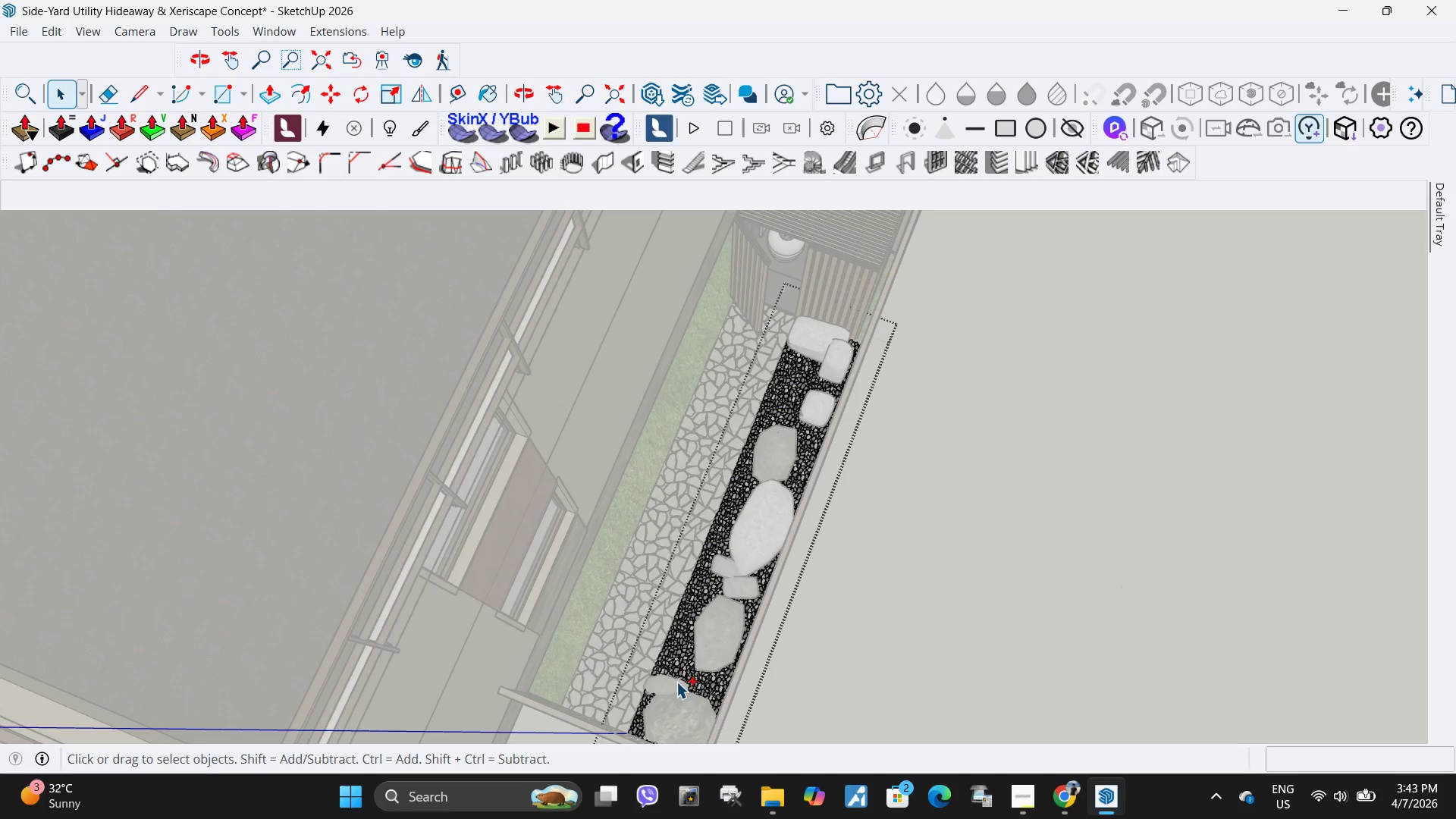 
key(Control+ControlLeft)
 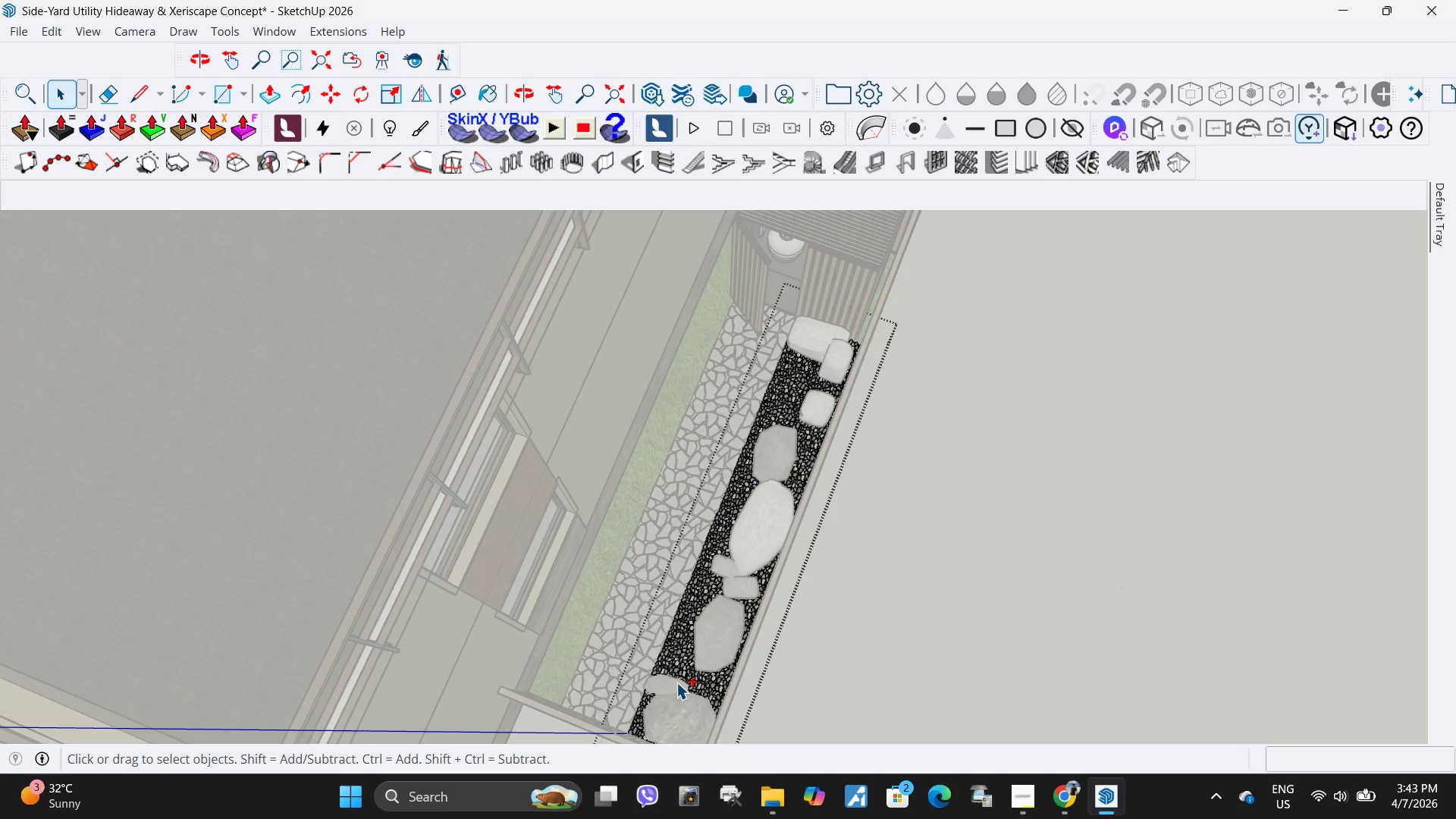 
key(Control+ControlLeft)
 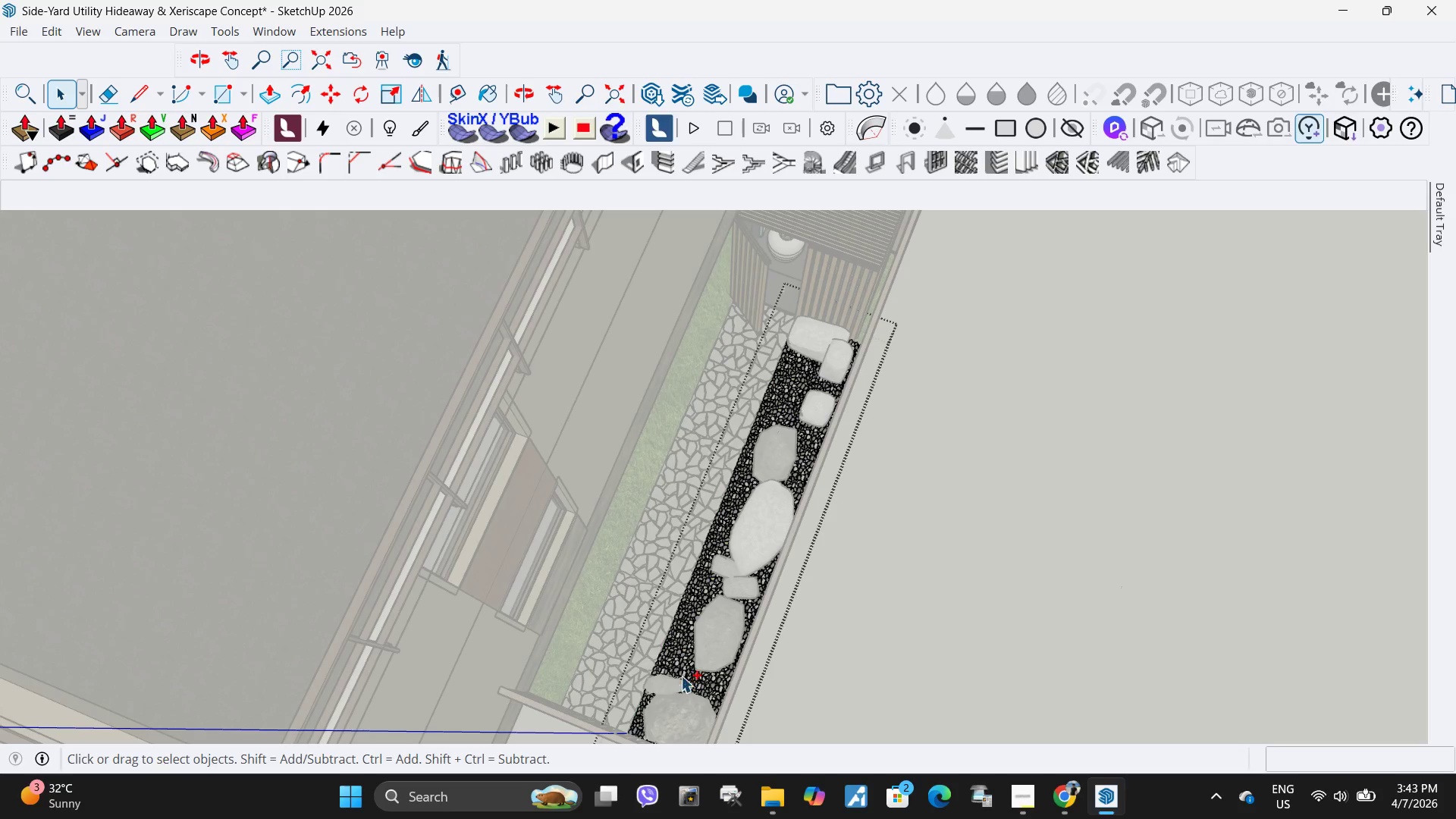 
key(Control+ControlLeft)
 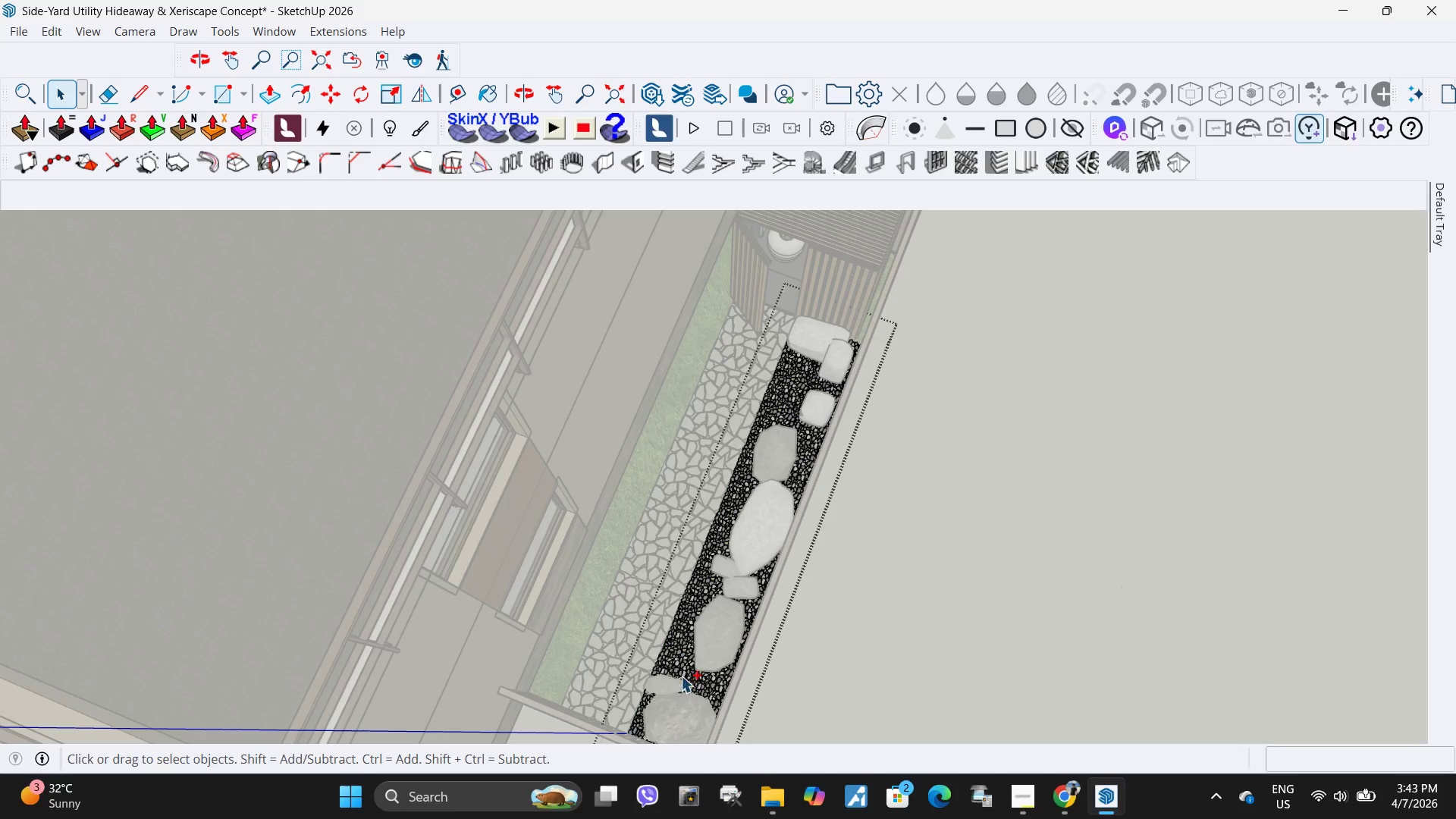 
key(Control+ControlLeft)
 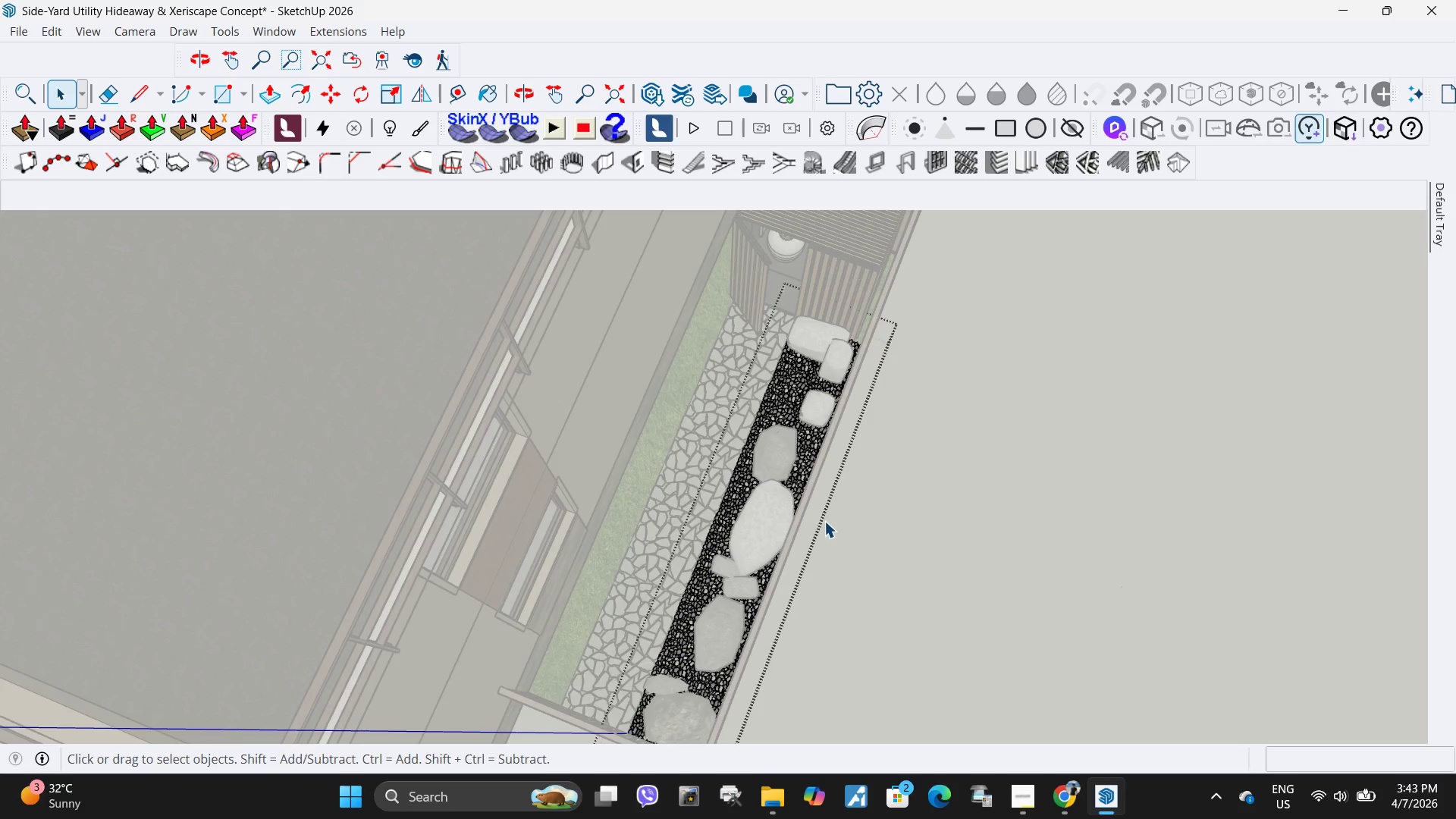 
key(Escape)
 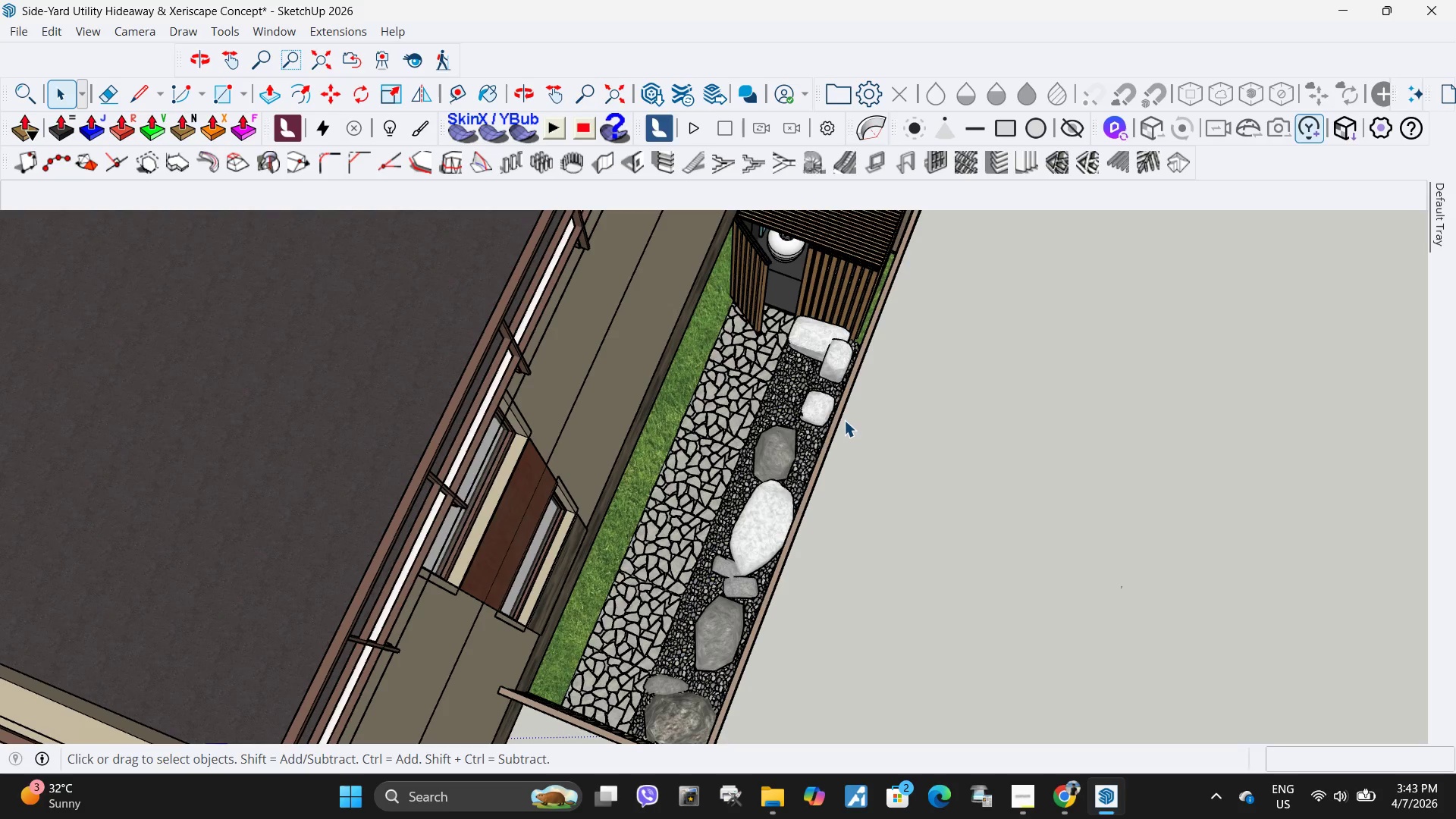 
hold_key(key=ControlLeft, duration=1.22)
 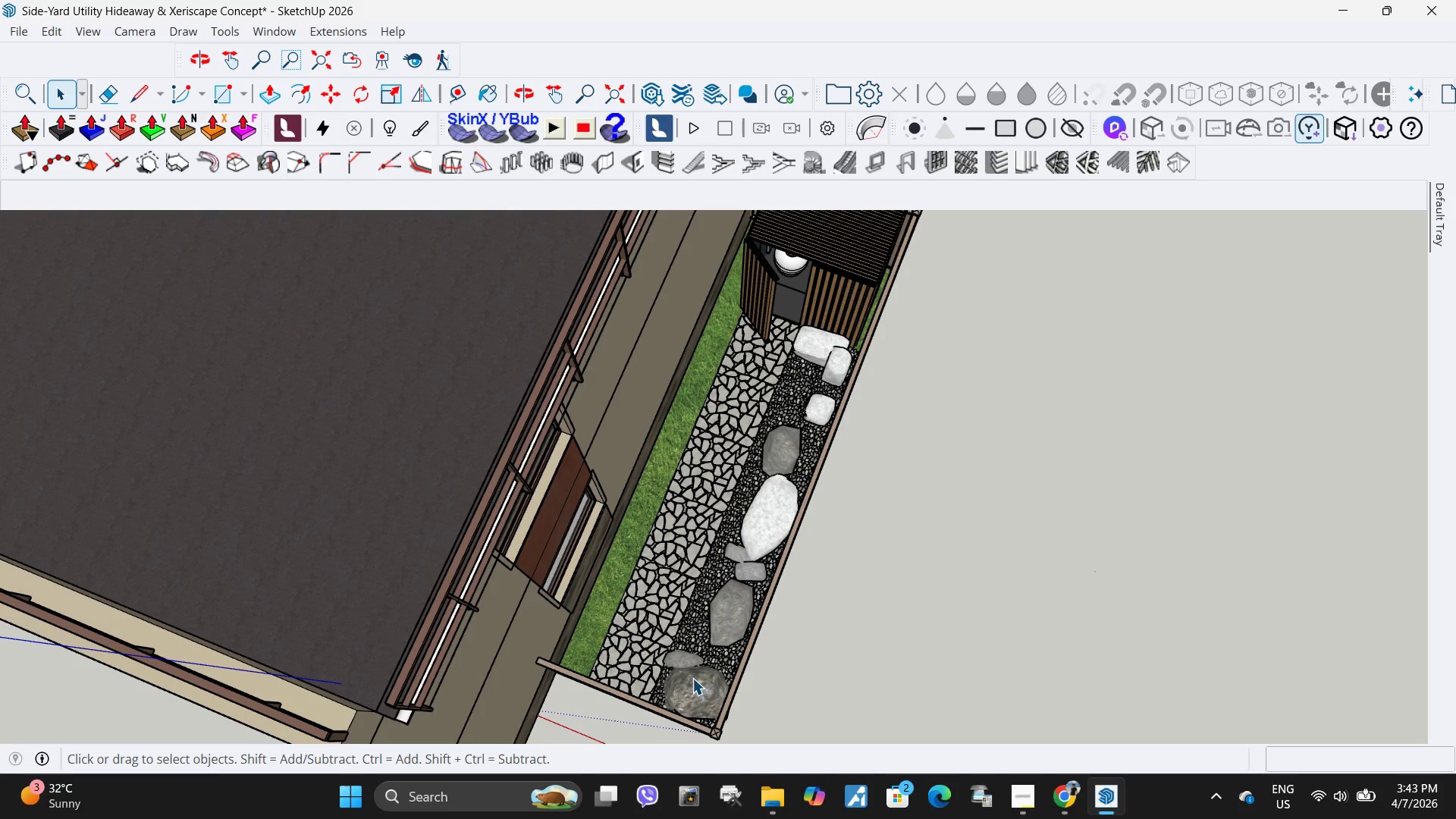 
scroll: coordinate [844, 420], scroll_direction: down, amount: 1.0
 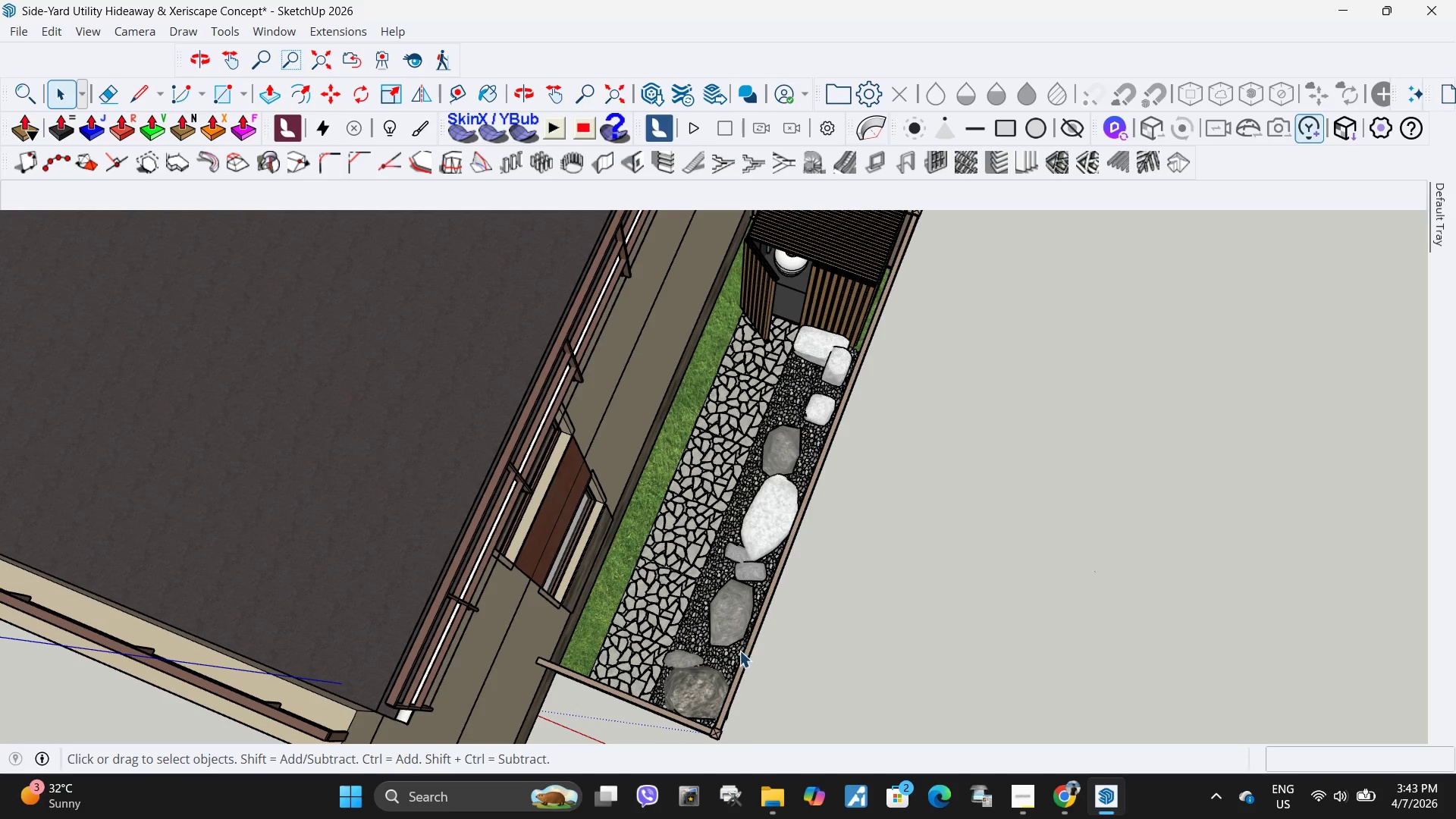 
left_click([686, 663])
 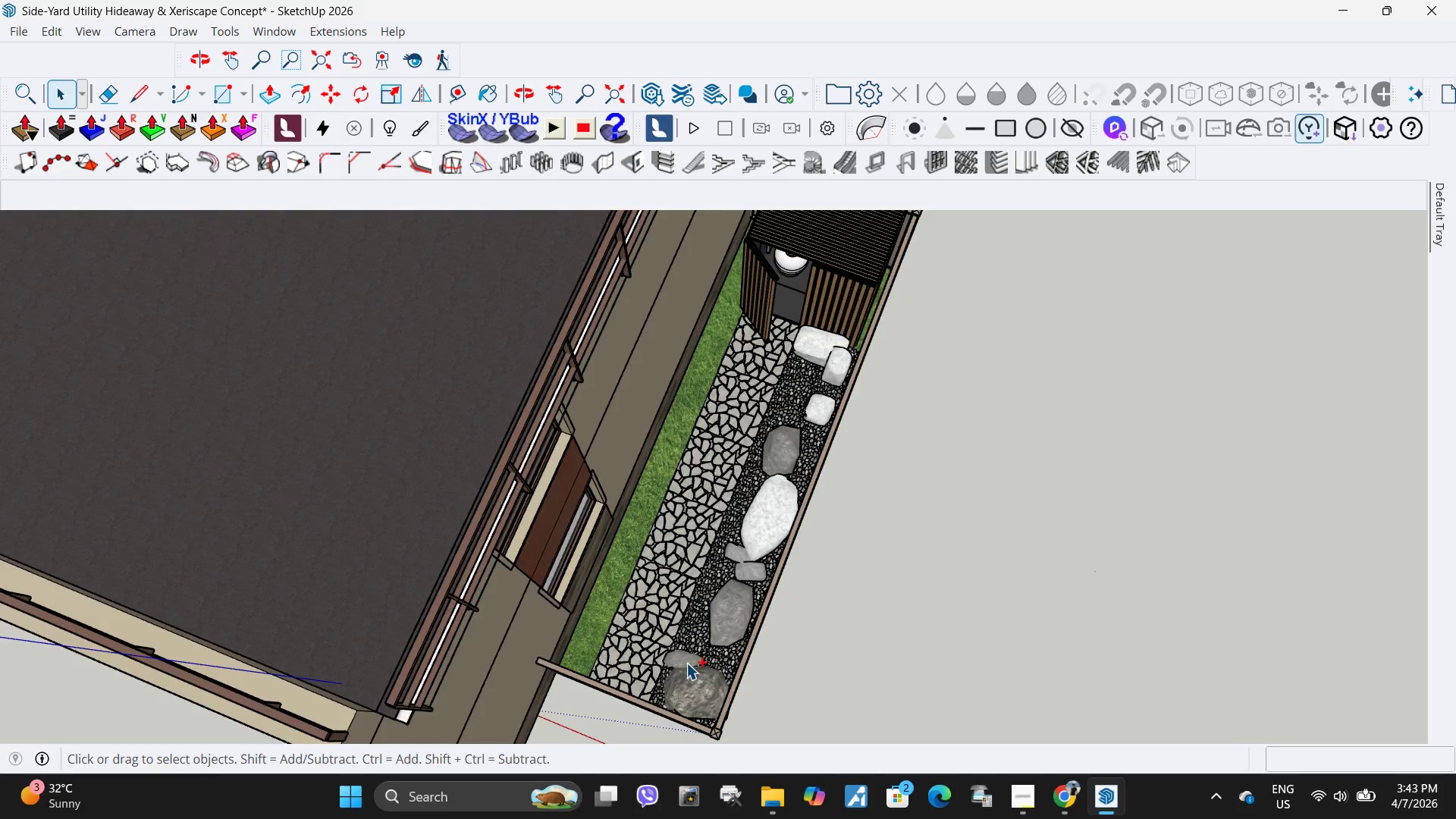 
double_click([686, 663])
 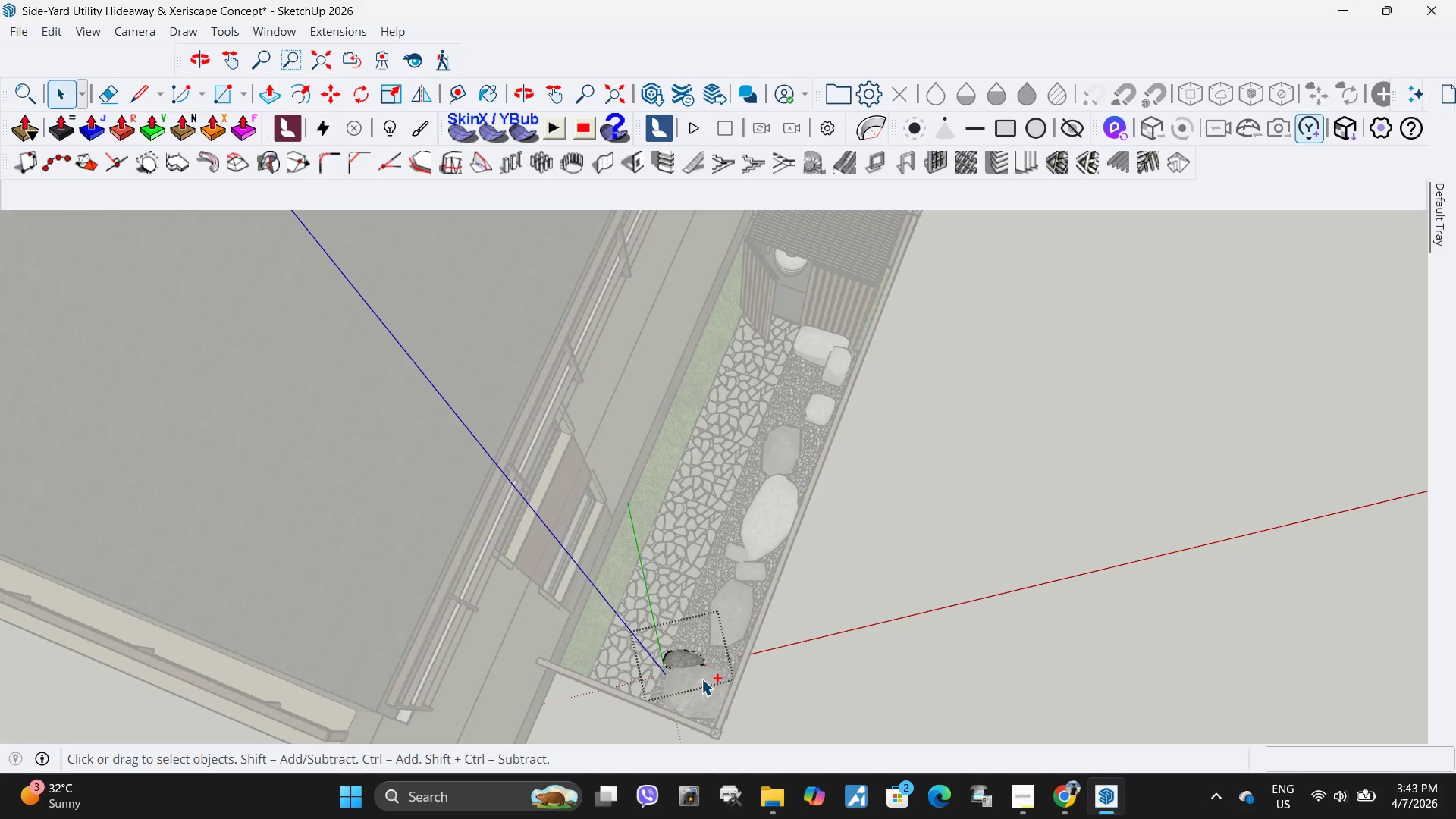 
key(Escape)
 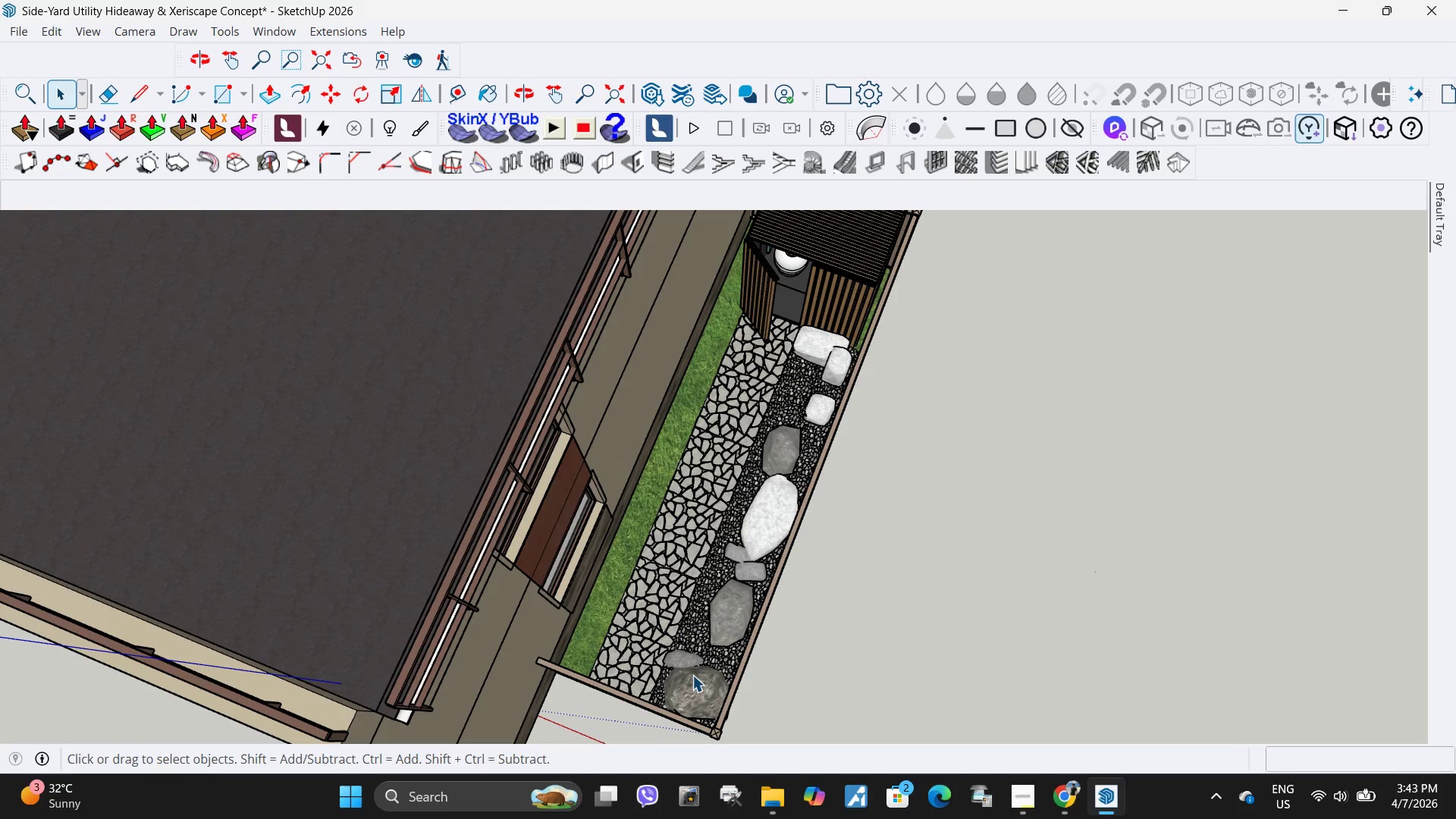 
left_click([692, 675])
 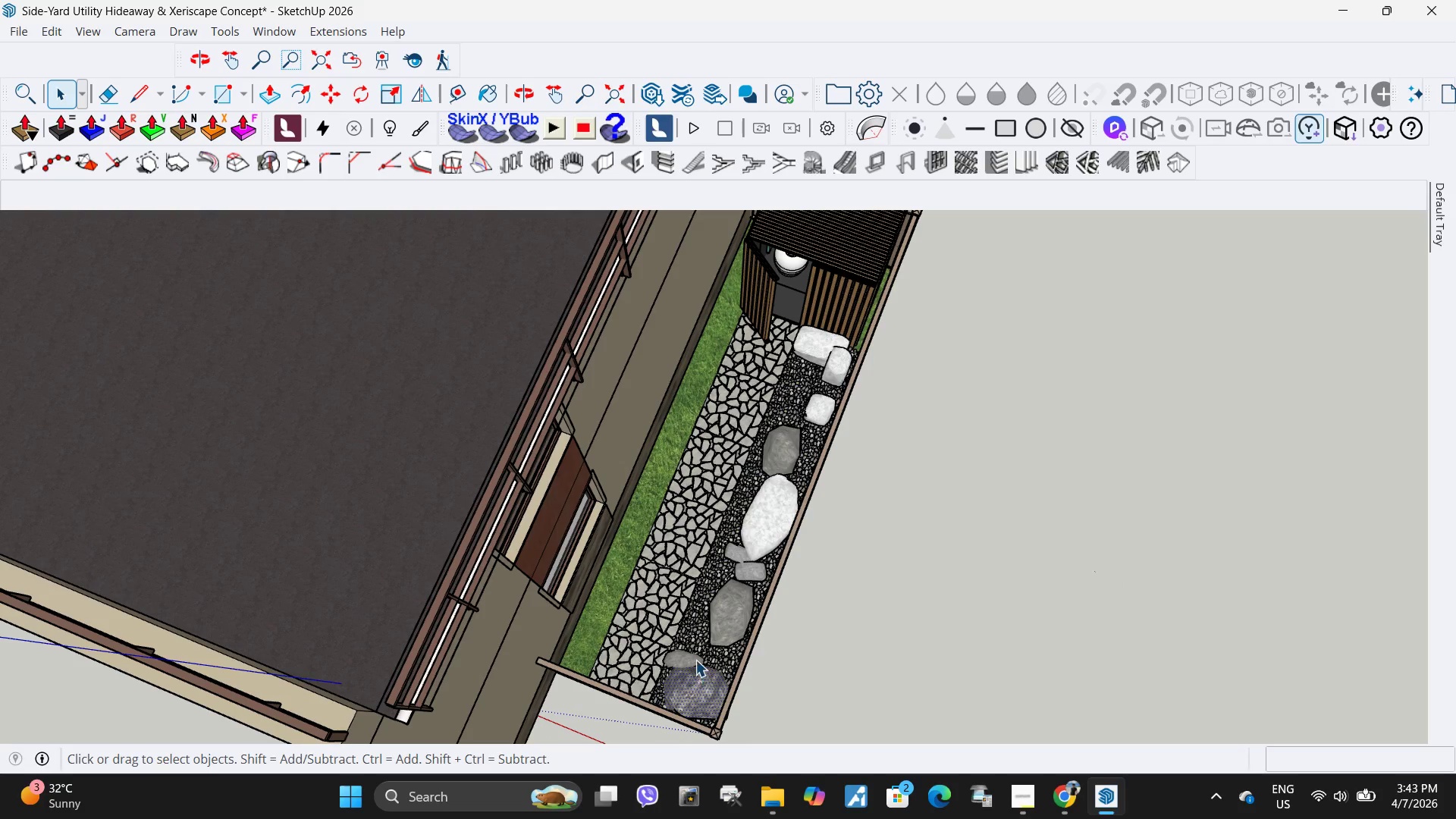 
hold_key(key=ControlLeft, duration=1.5)
left_click([689, 660])
 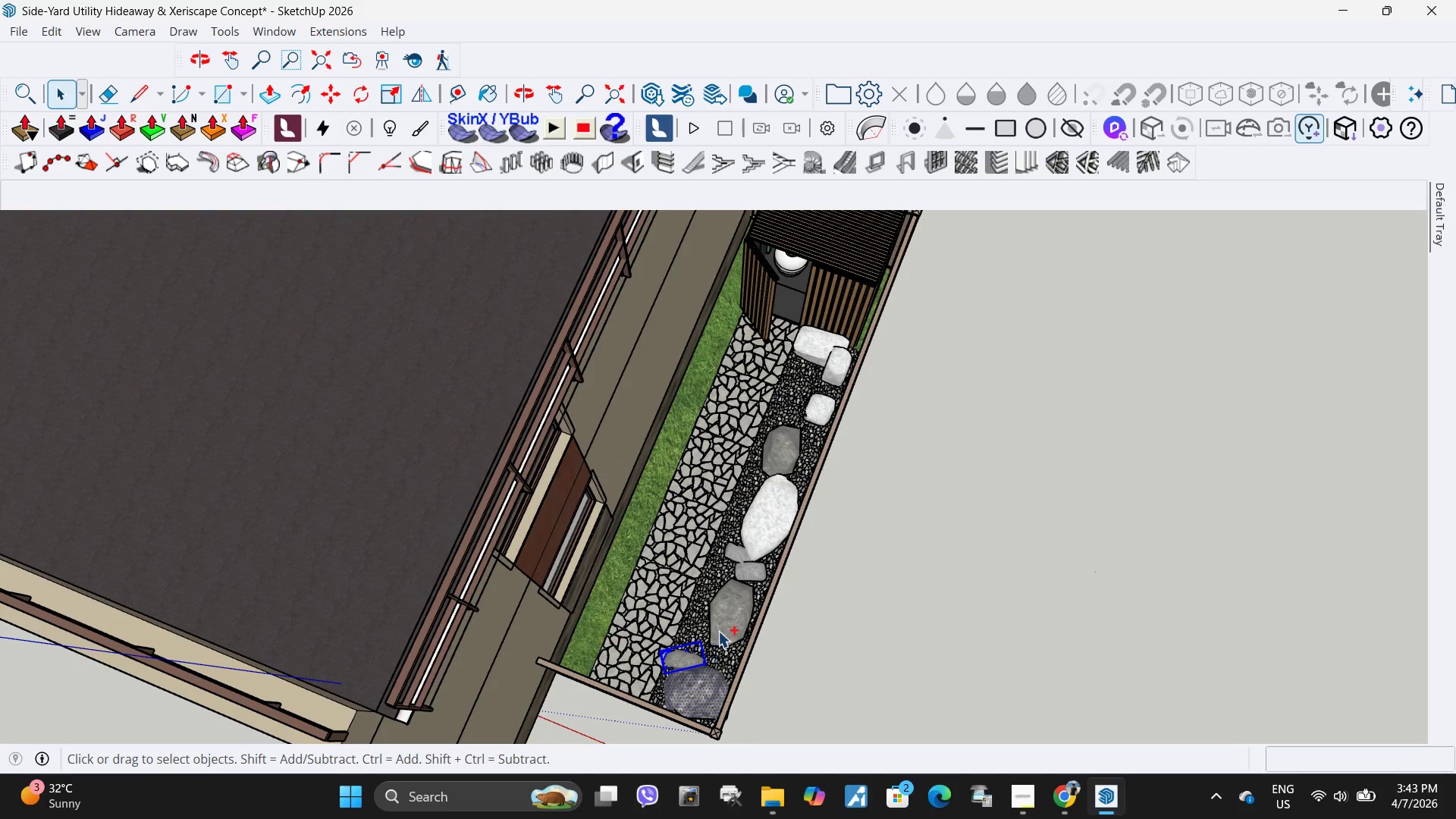 
left_click([720, 627])
 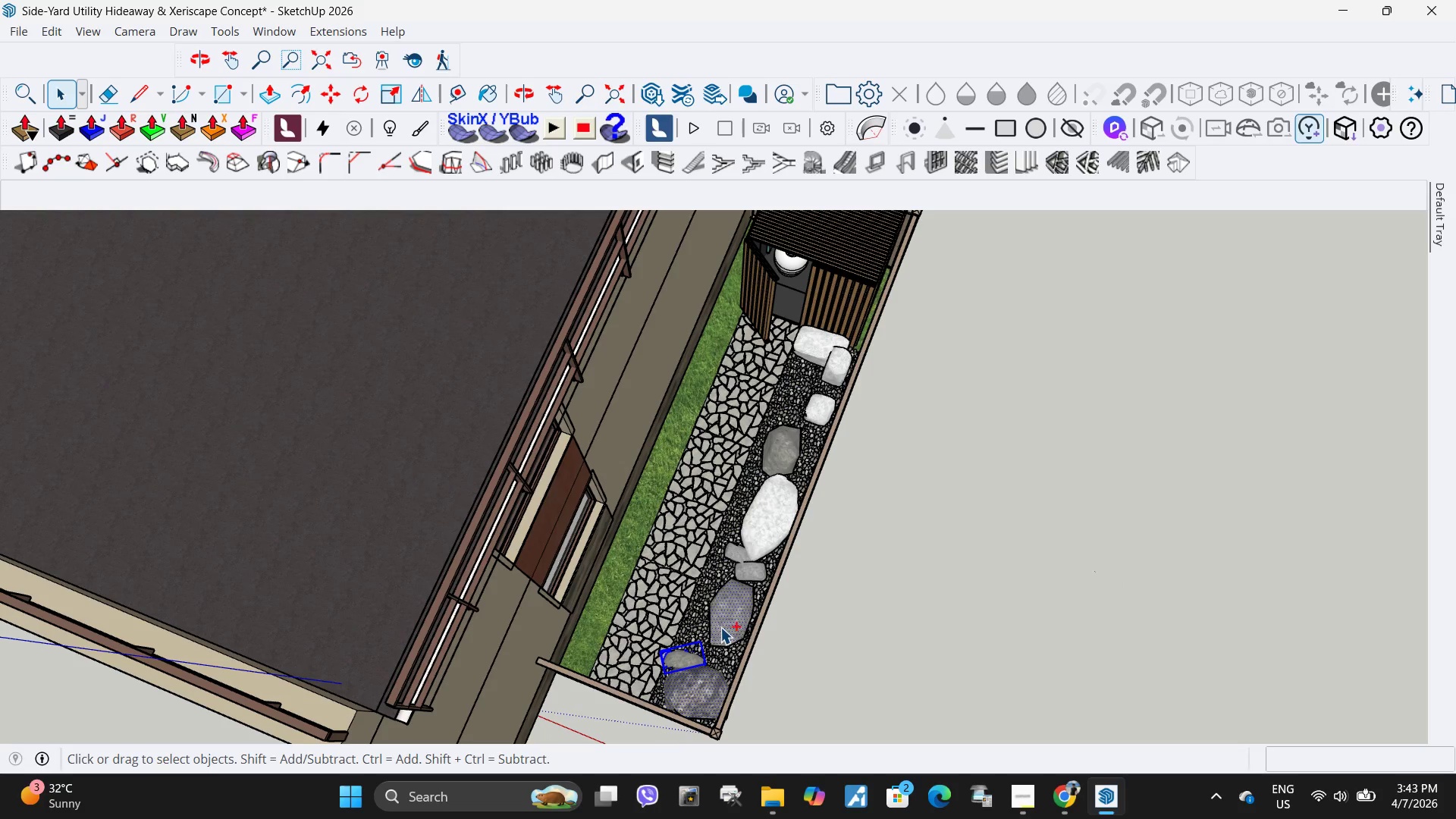 
hold_key(key=ControlLeft, duration=1.51)
left_click([748, 570])
 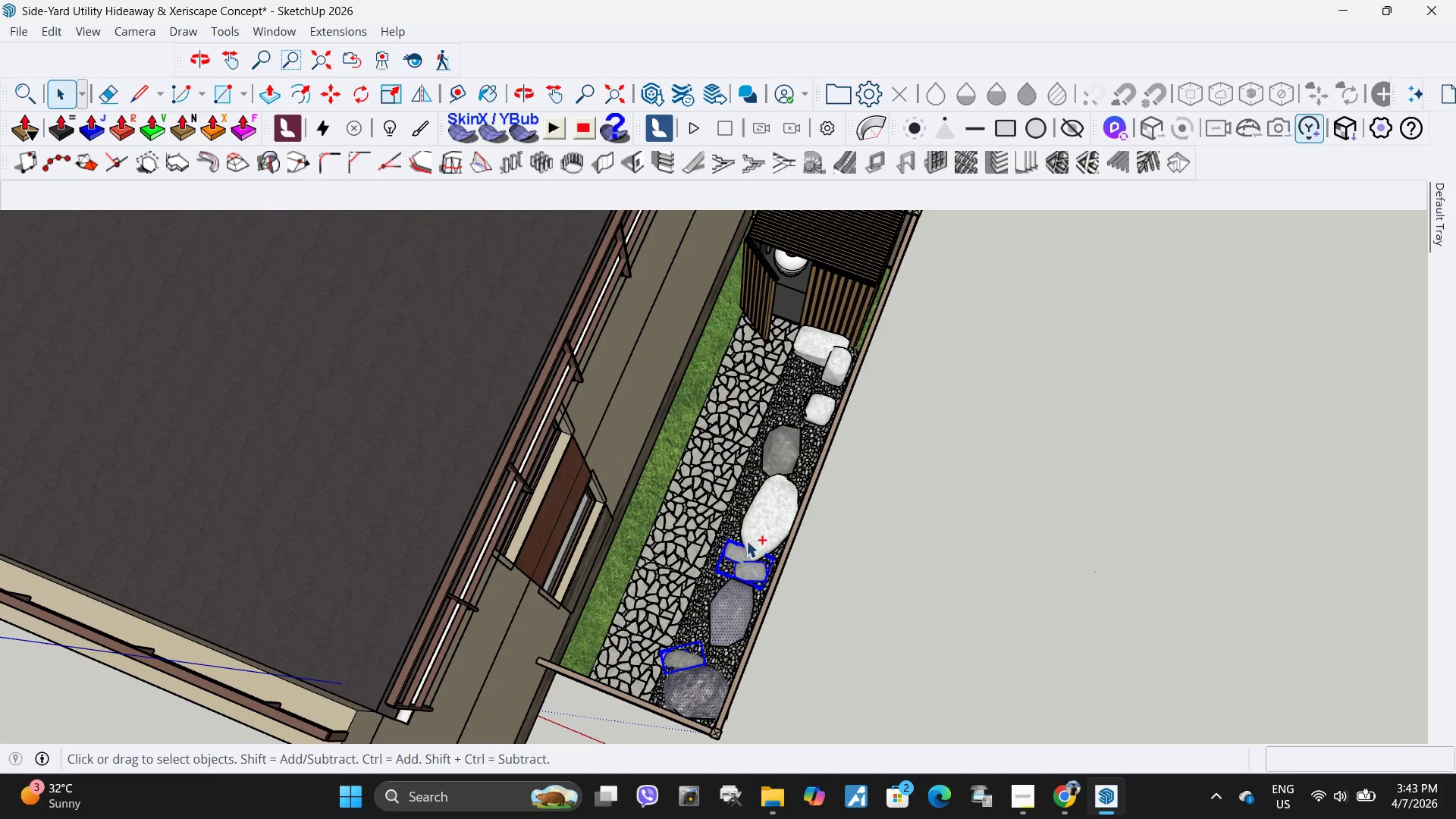 
left_click([760, 522])
 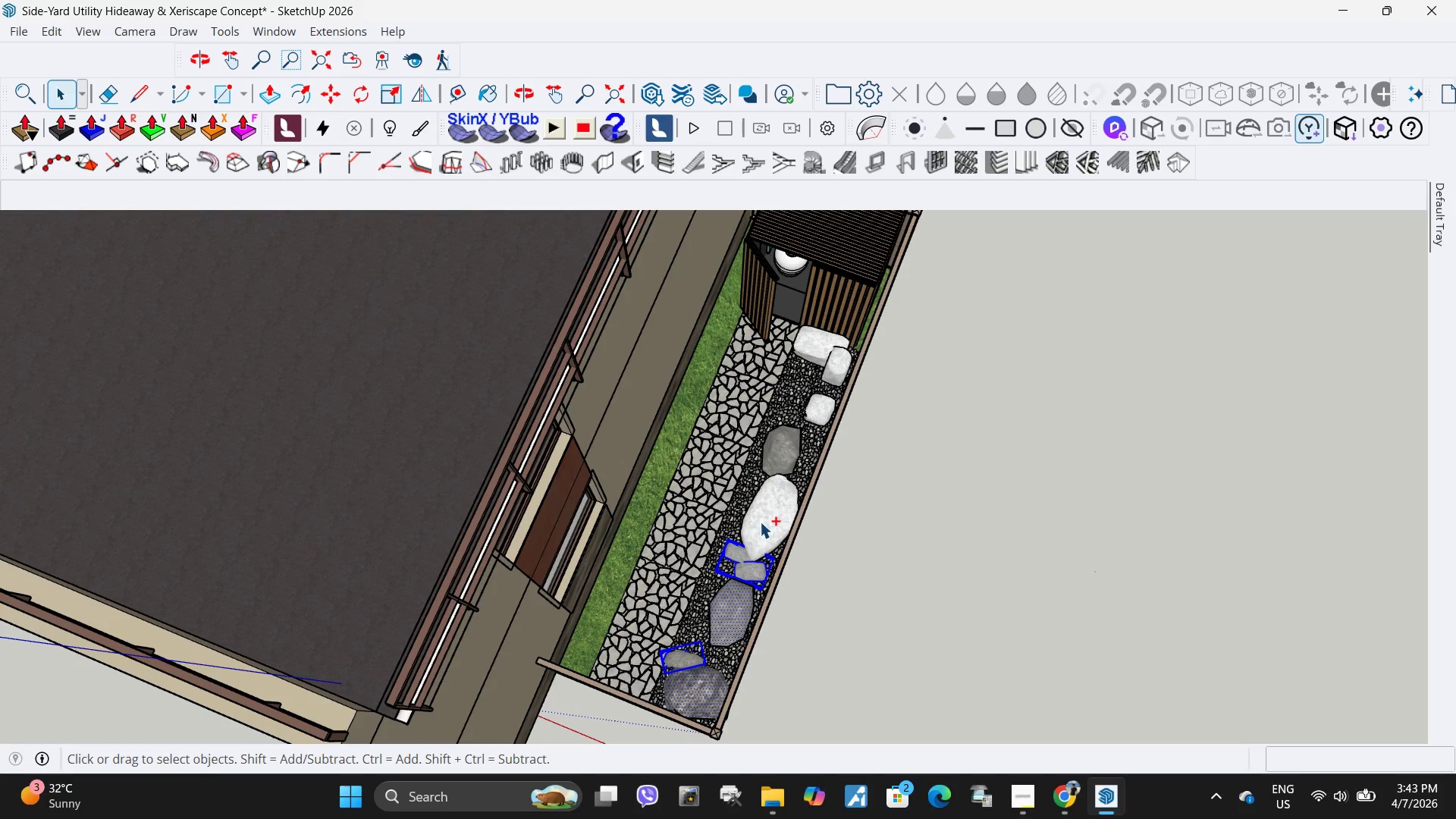 
hold_key(key=ControlLeft, duration=1.52)
left_click([780, 449])
 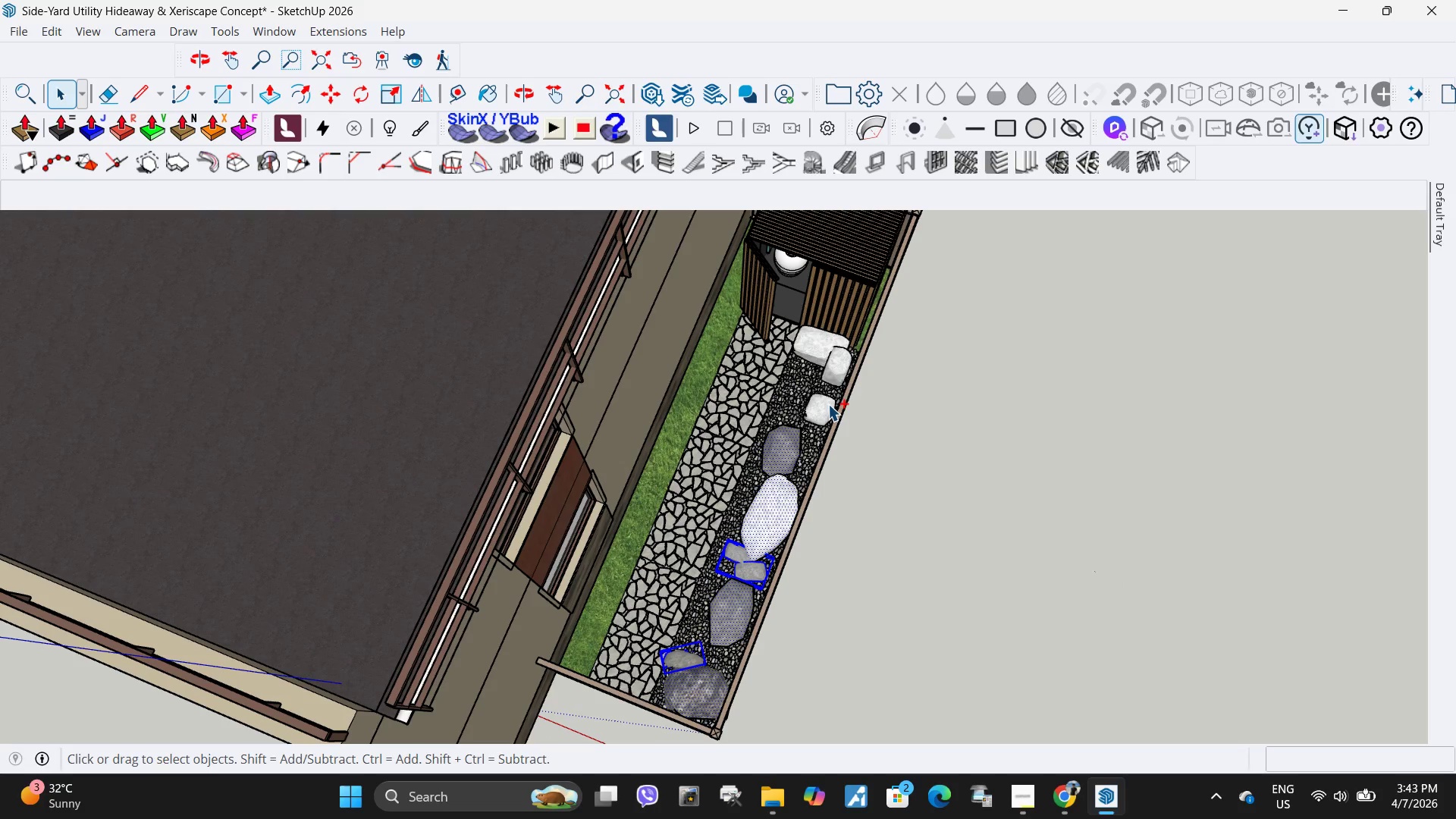 
left_click([827, 404])
 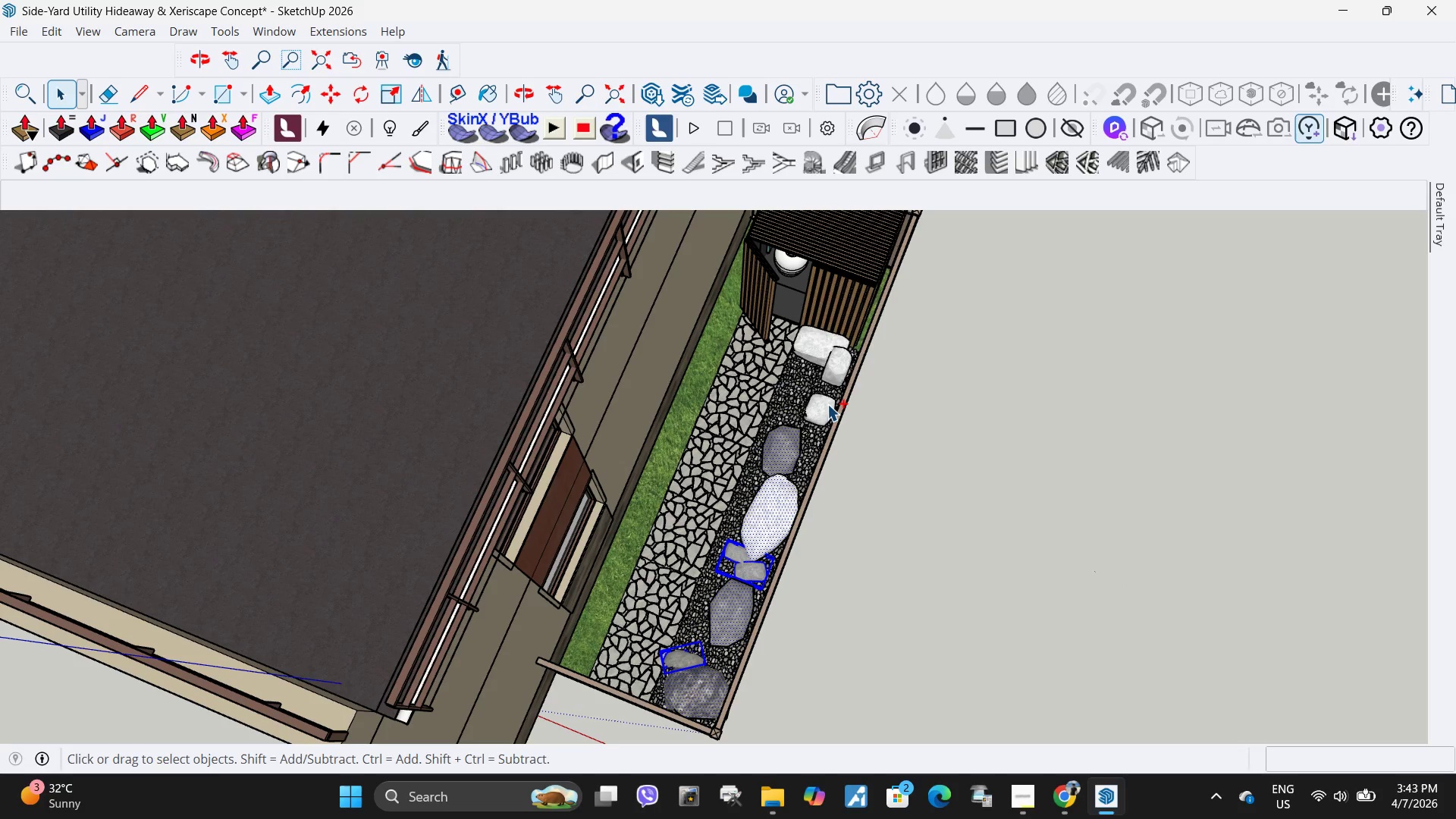 
hold_key(key=ControlLeft, duration=0.81)
 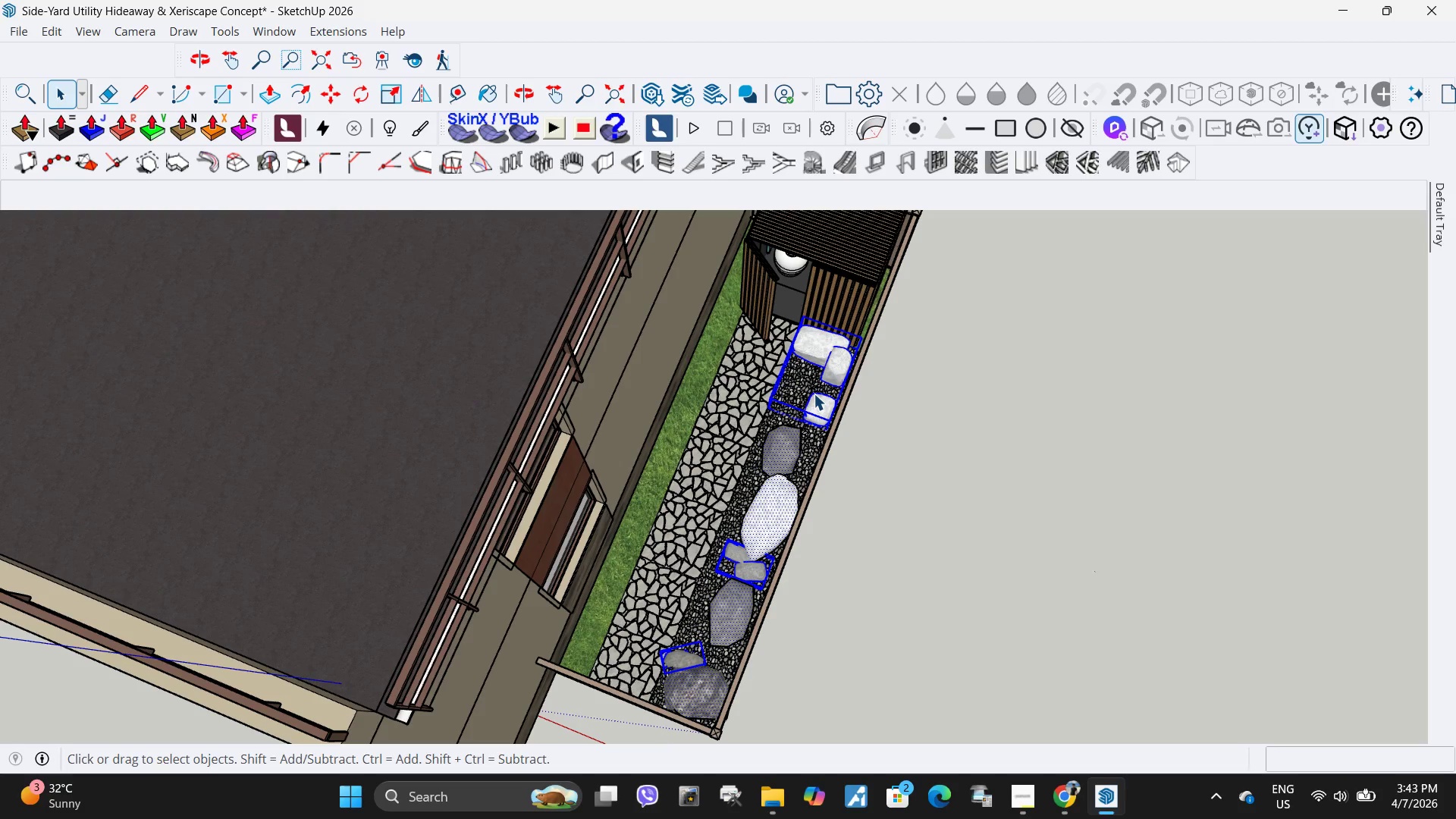 
right_click([814, 394])
 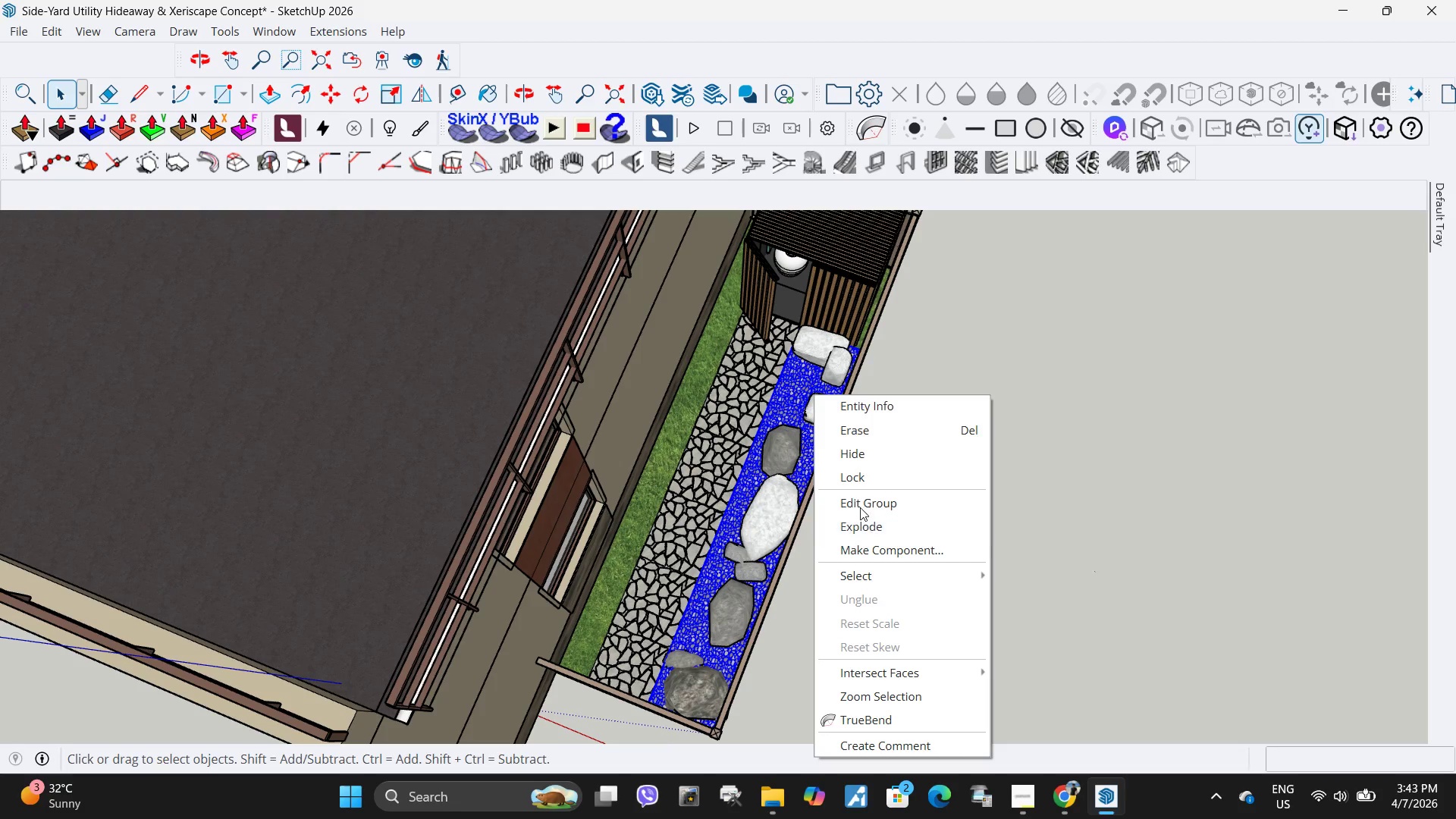 
key(Escape)
 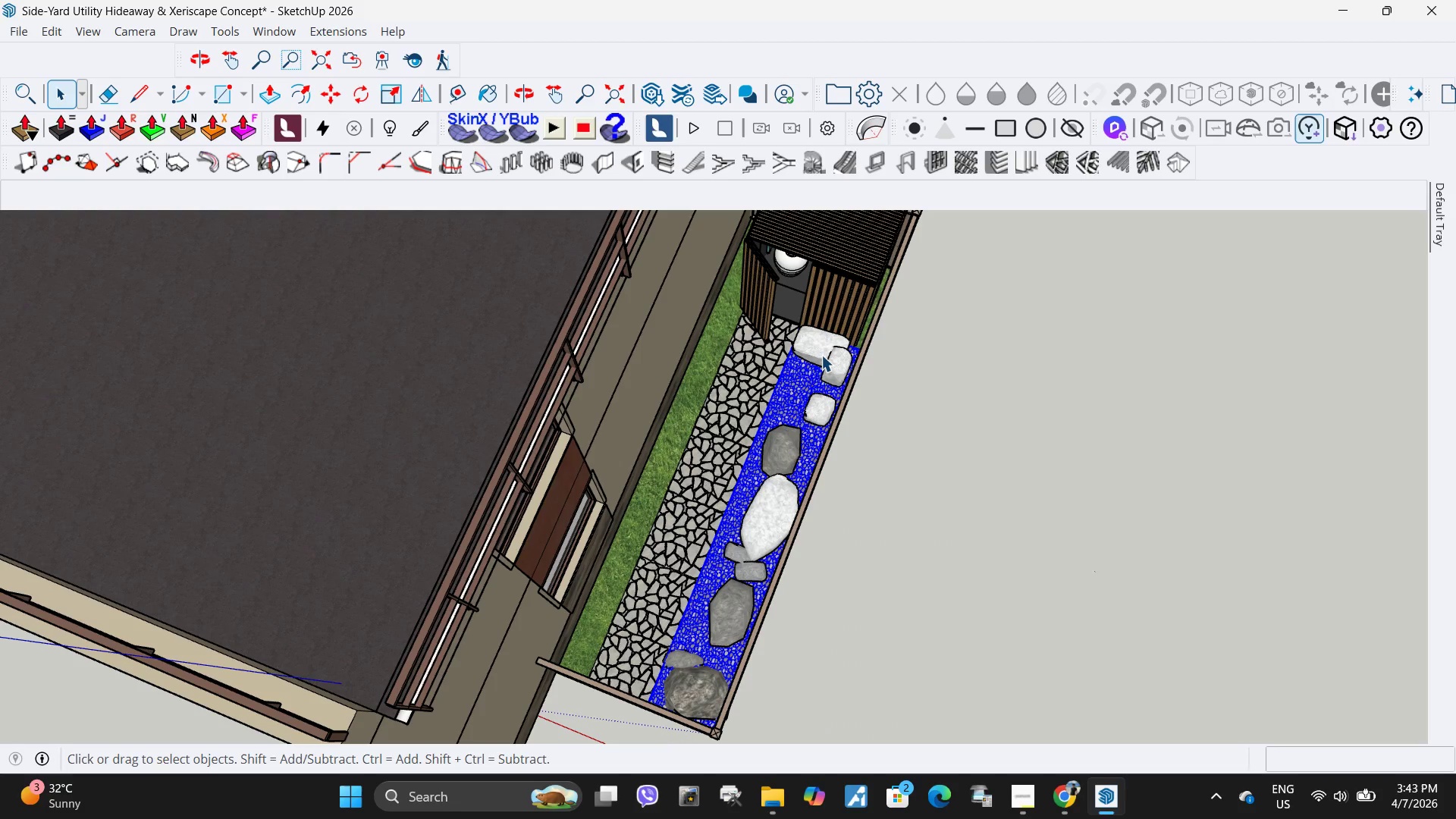 
left_click([821, 355])
 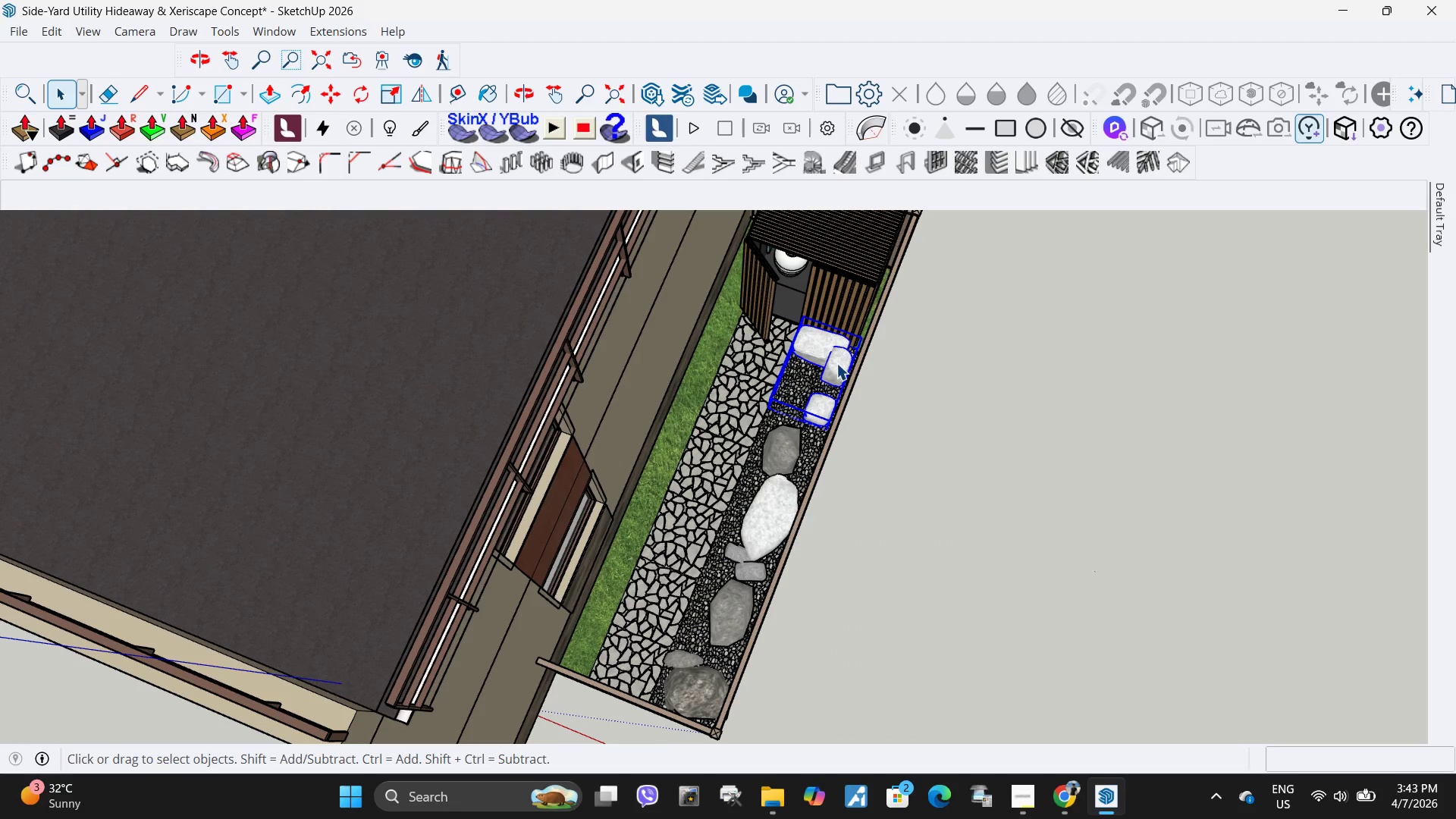 
hold_key(key=ControlLeft, duration=1.5)
left_click([789, 451])
 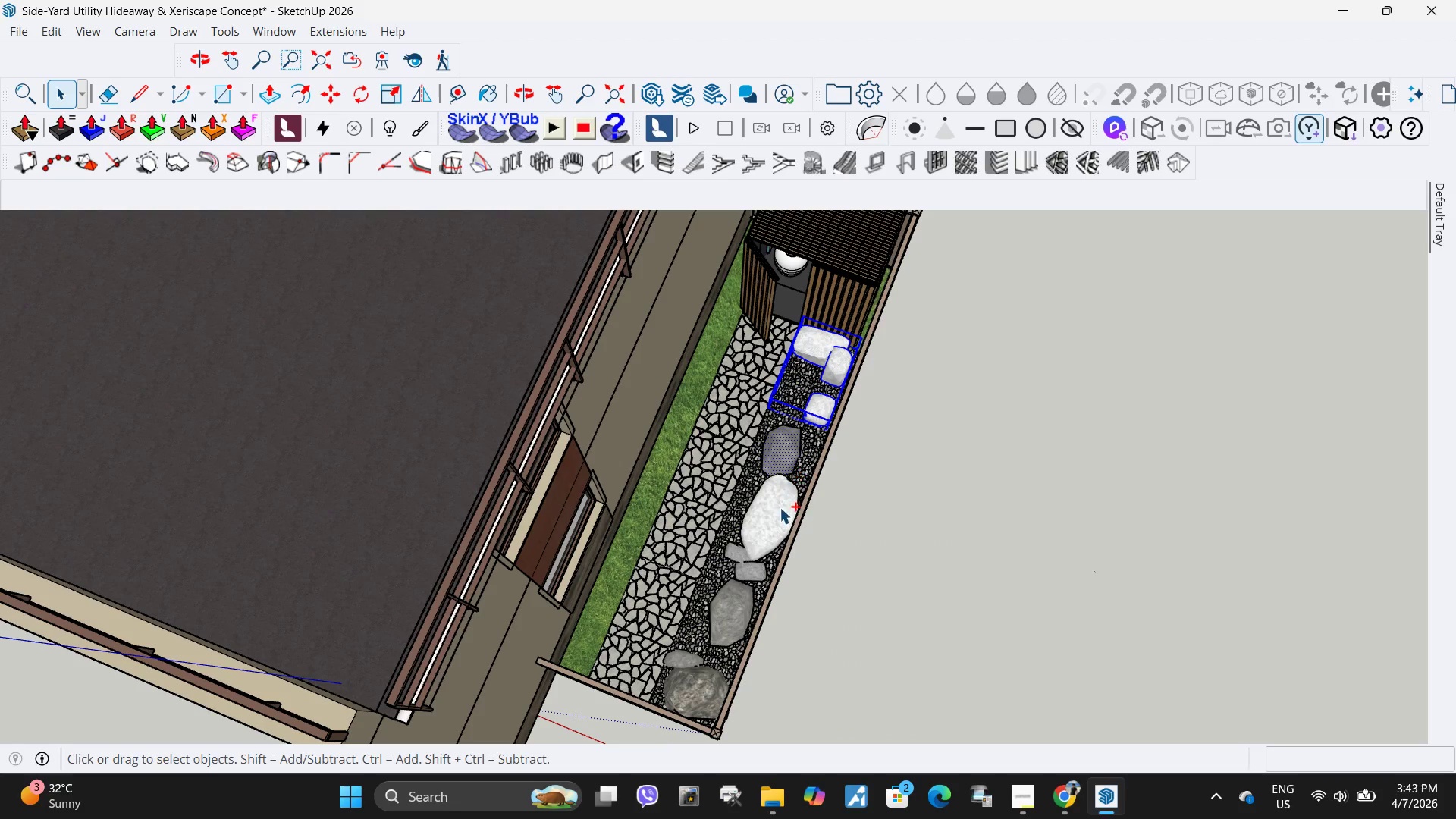 
double_click([780, 507])
 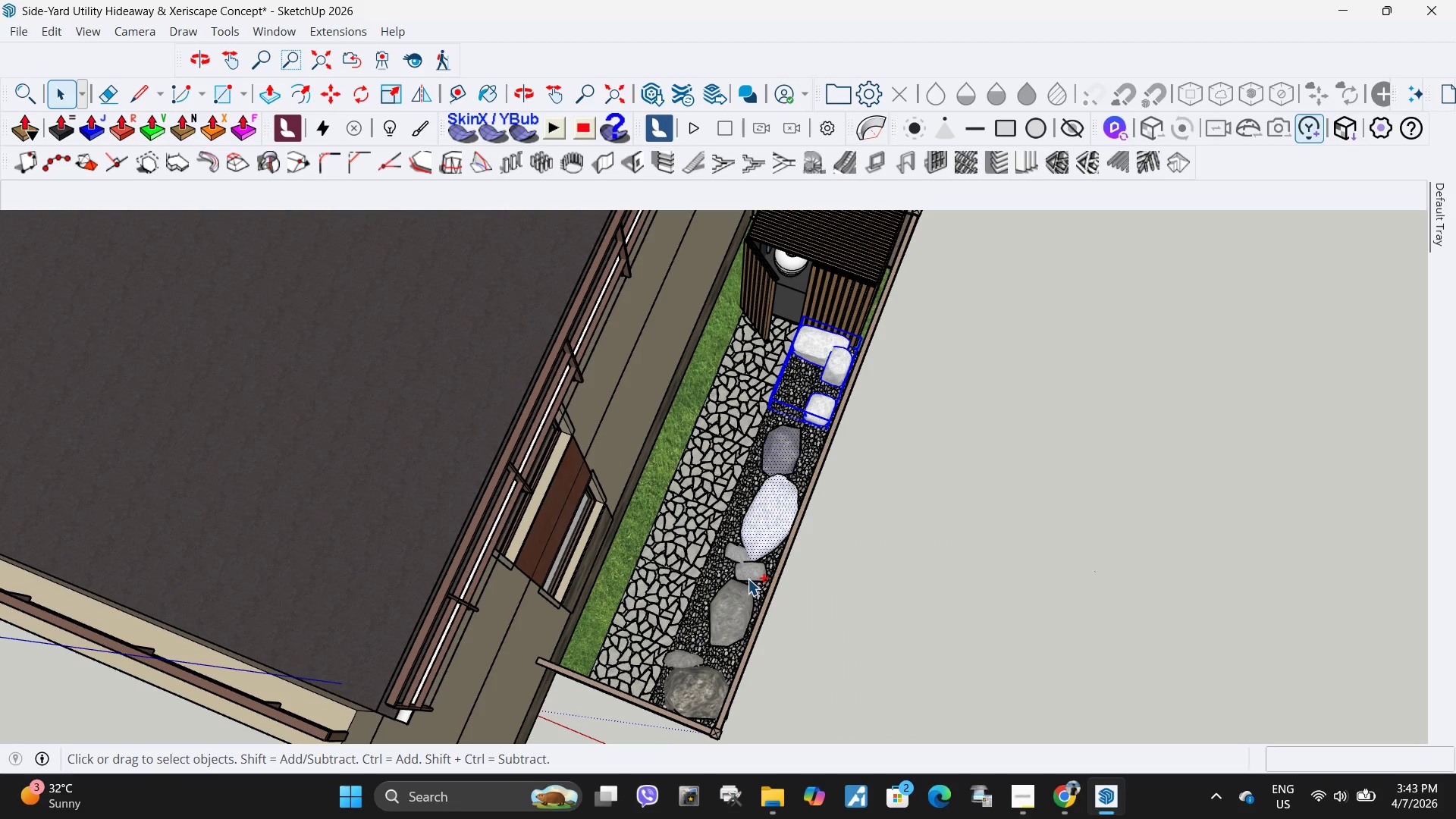 
hold_key(key=ControlLeft, duration=1.52)
left_click([748, 574])
 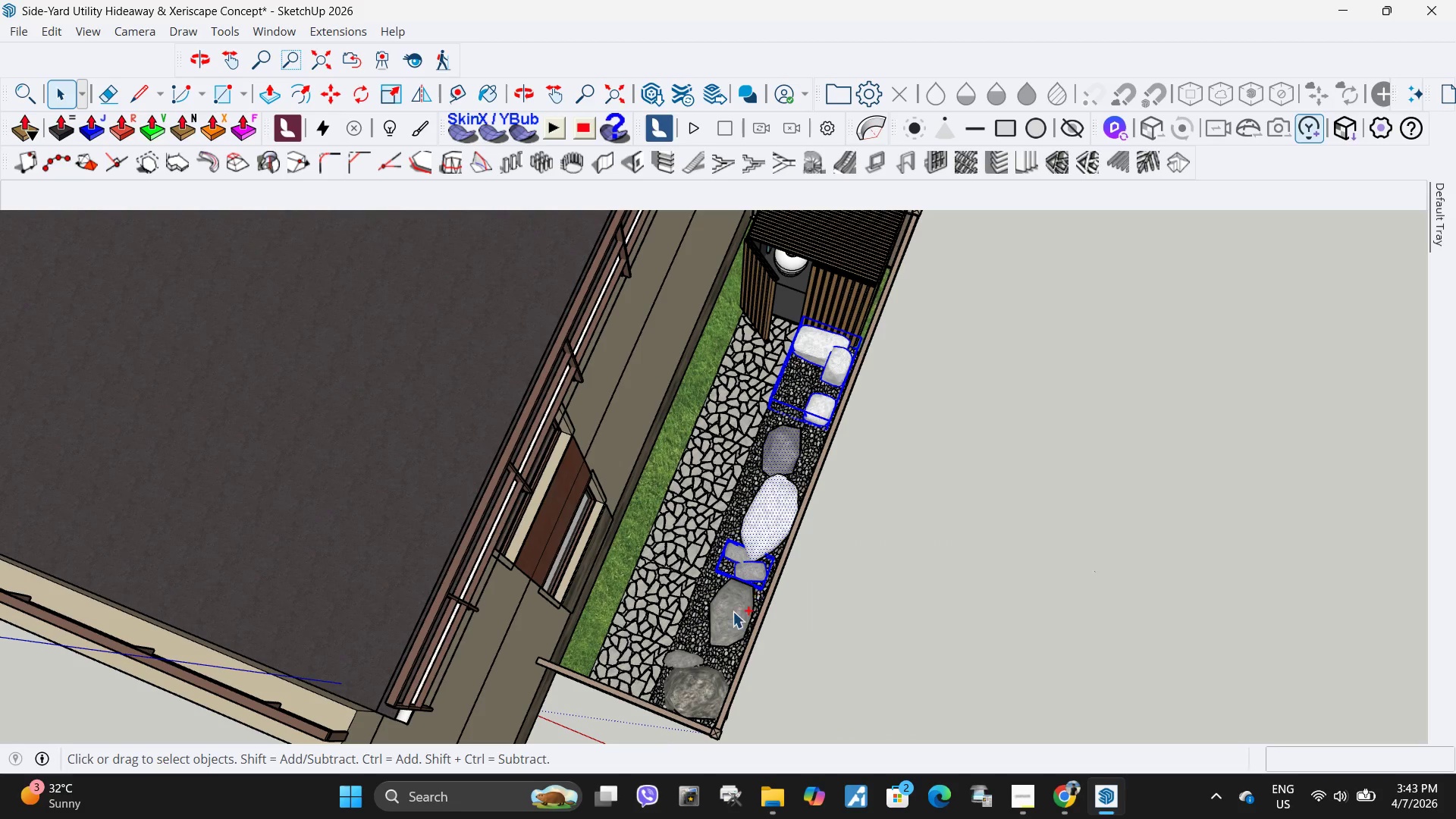 
left_click([733, 612])
 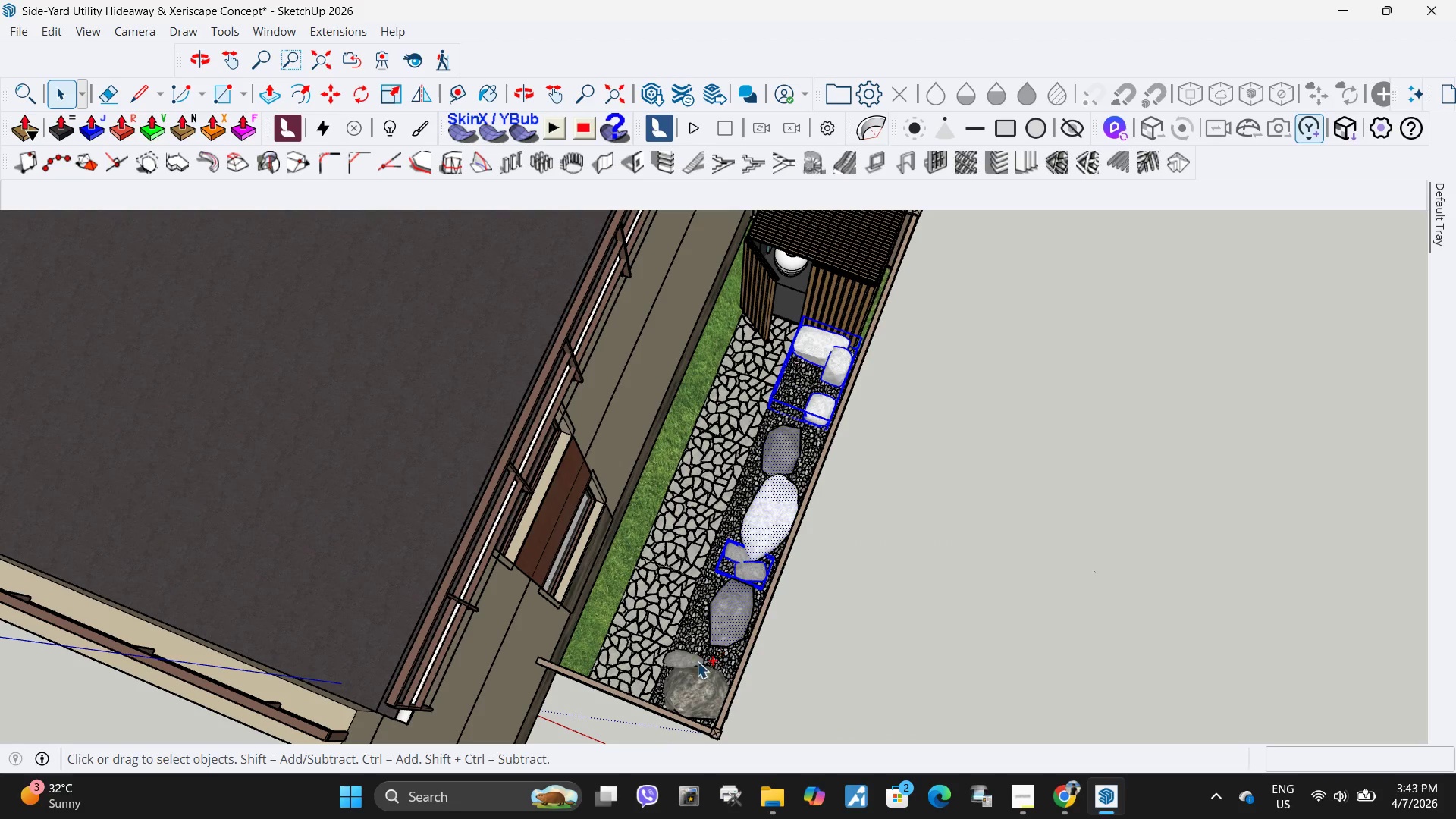 
hold_key(key=ControlLeft, duration=1.52)
left_click([689, 664])
 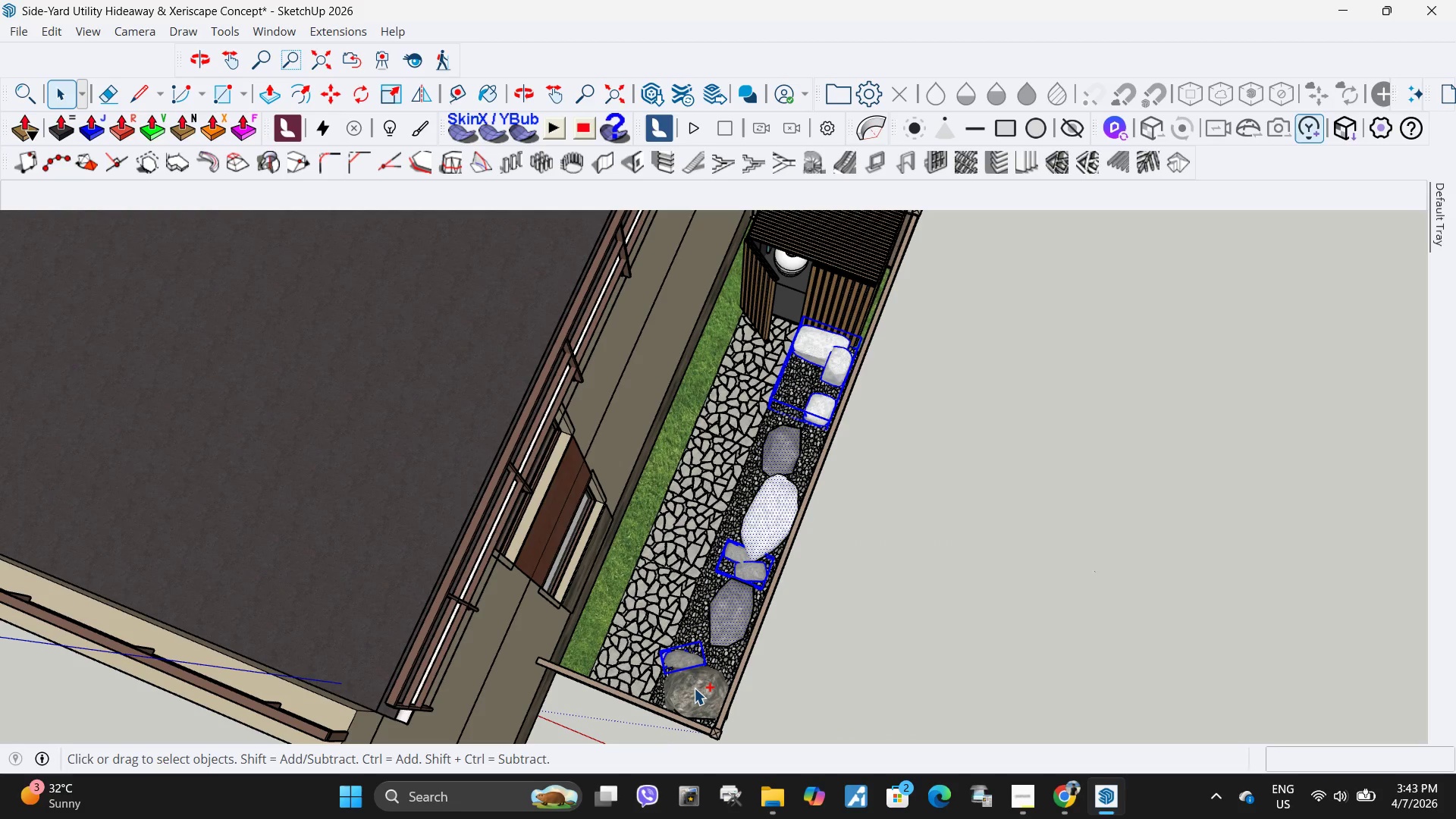 
left_click([694, 688])
 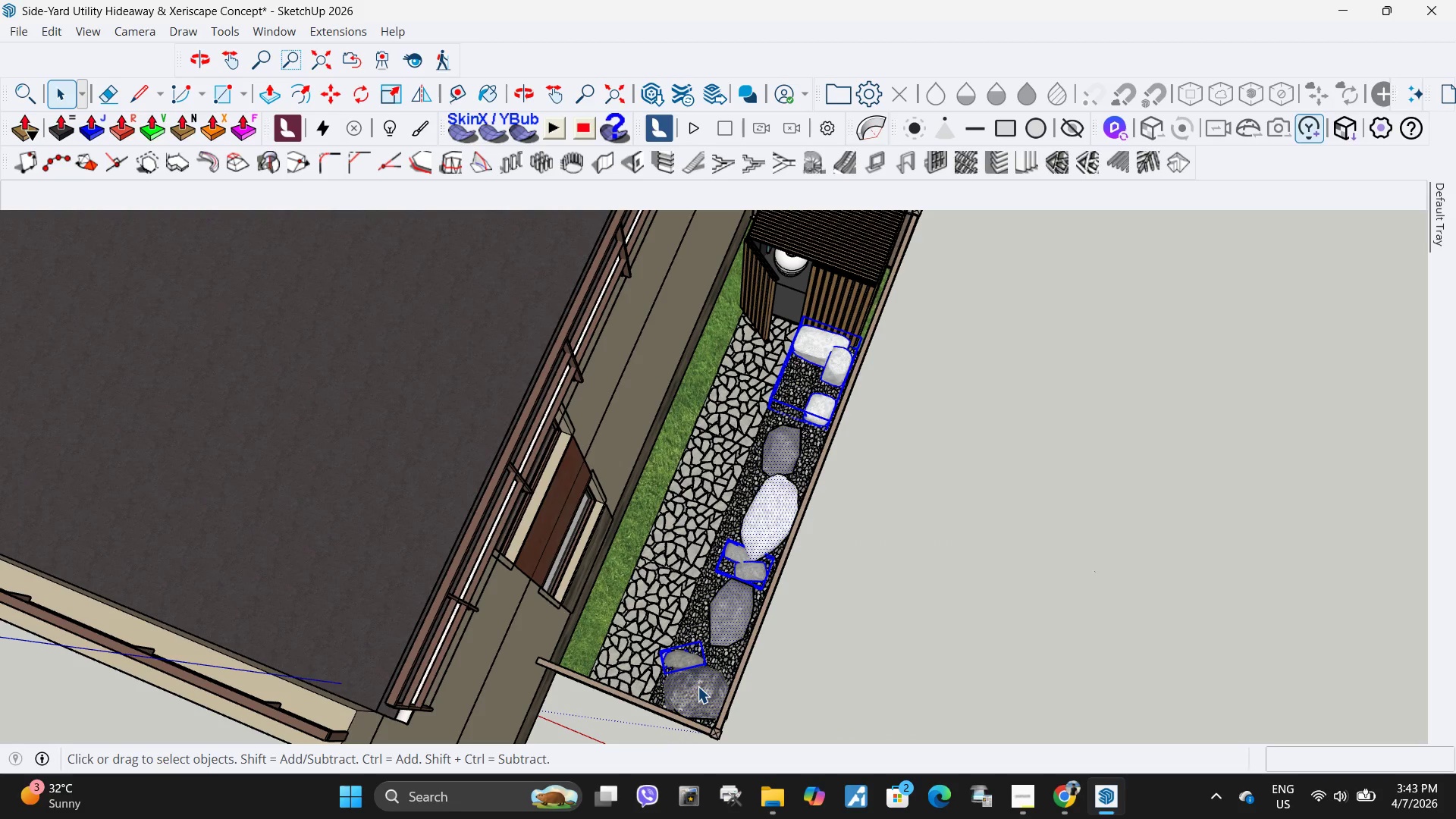 
right_click([698, 686])
 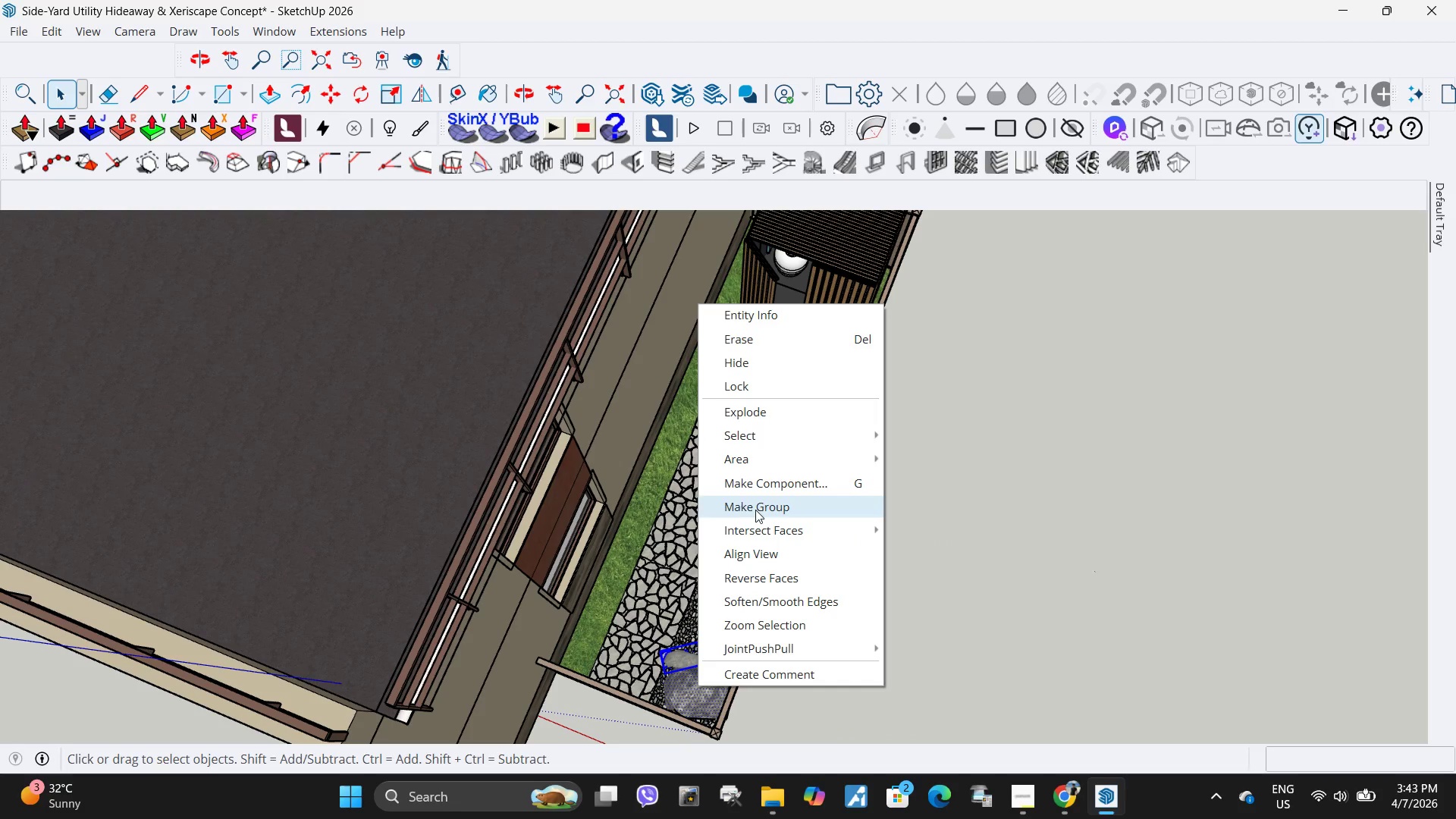 
double_click([755, 510])
 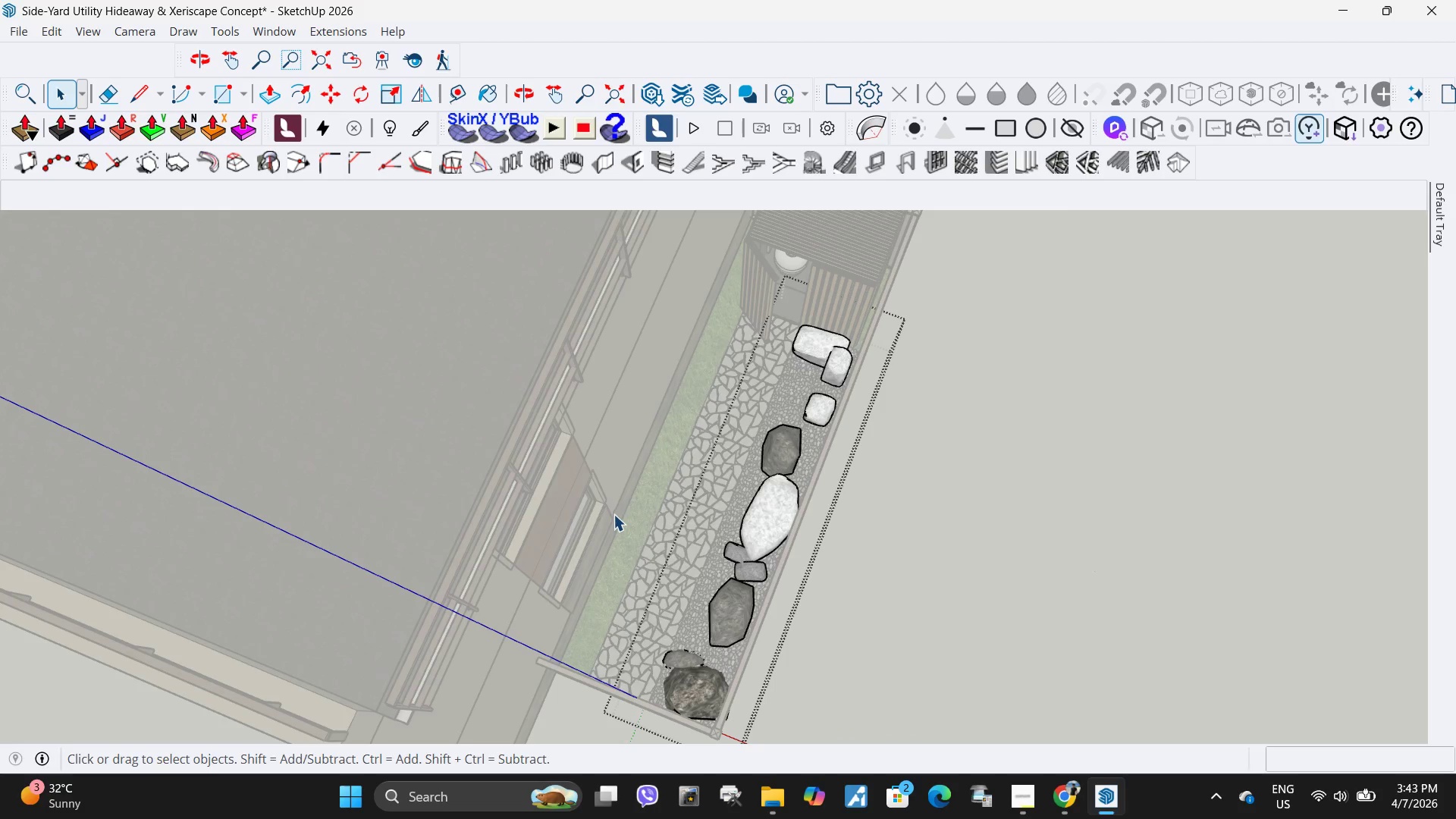 
left_click([795, 598])
 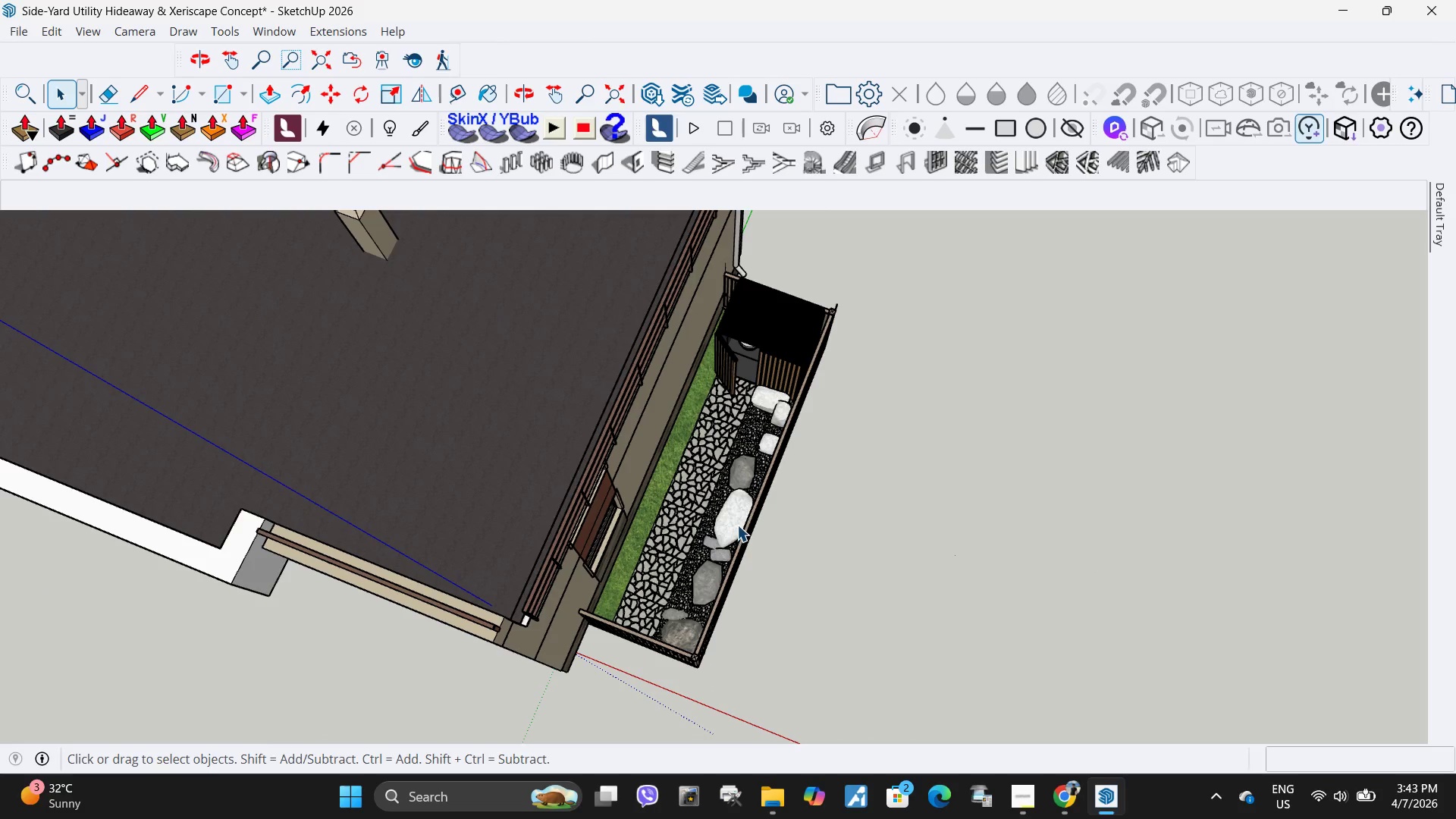 
scroll: coordinate [668, 522], scroll_direction: down, amount: 4.0
 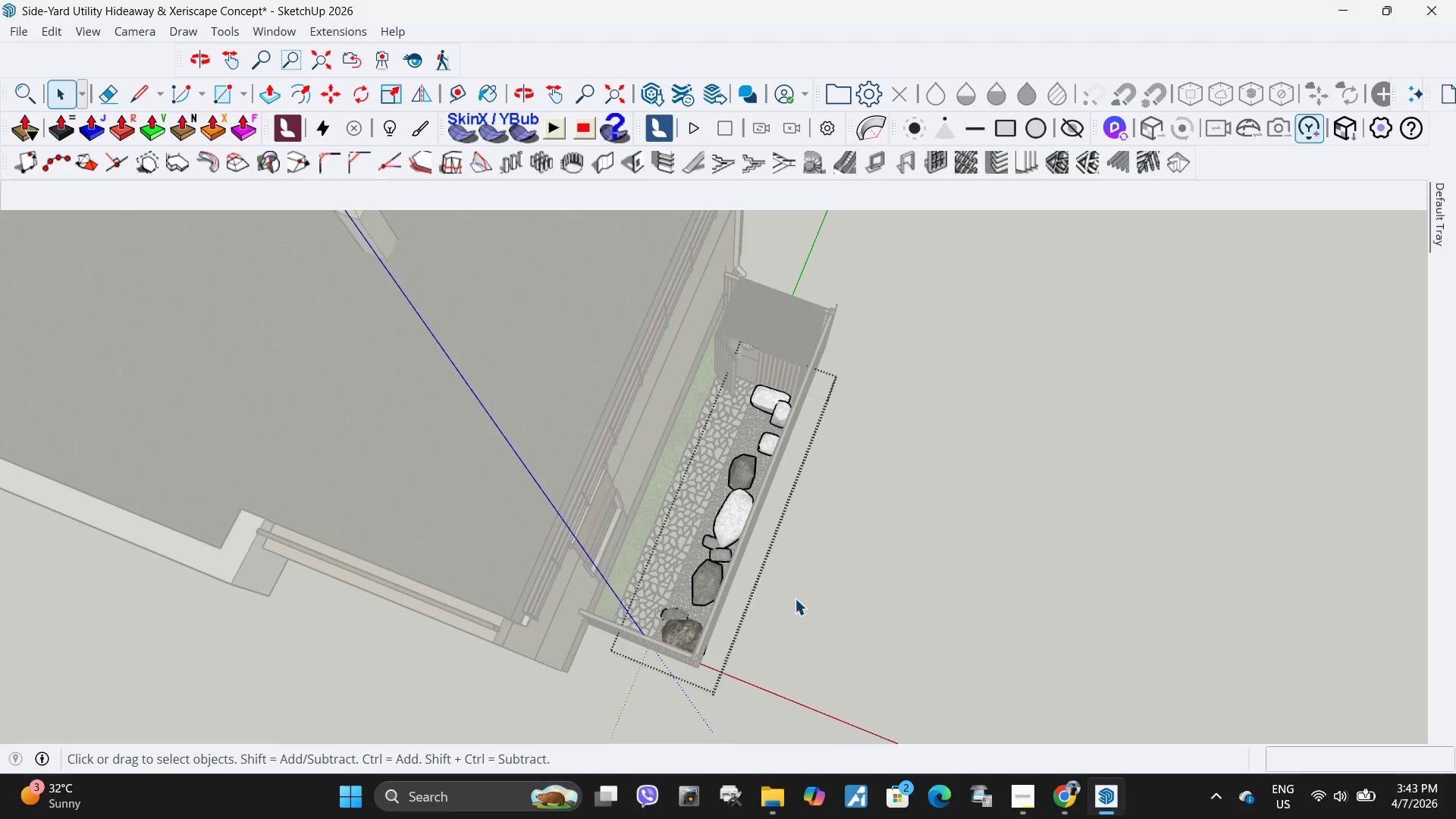 
double_click([737, 525])
 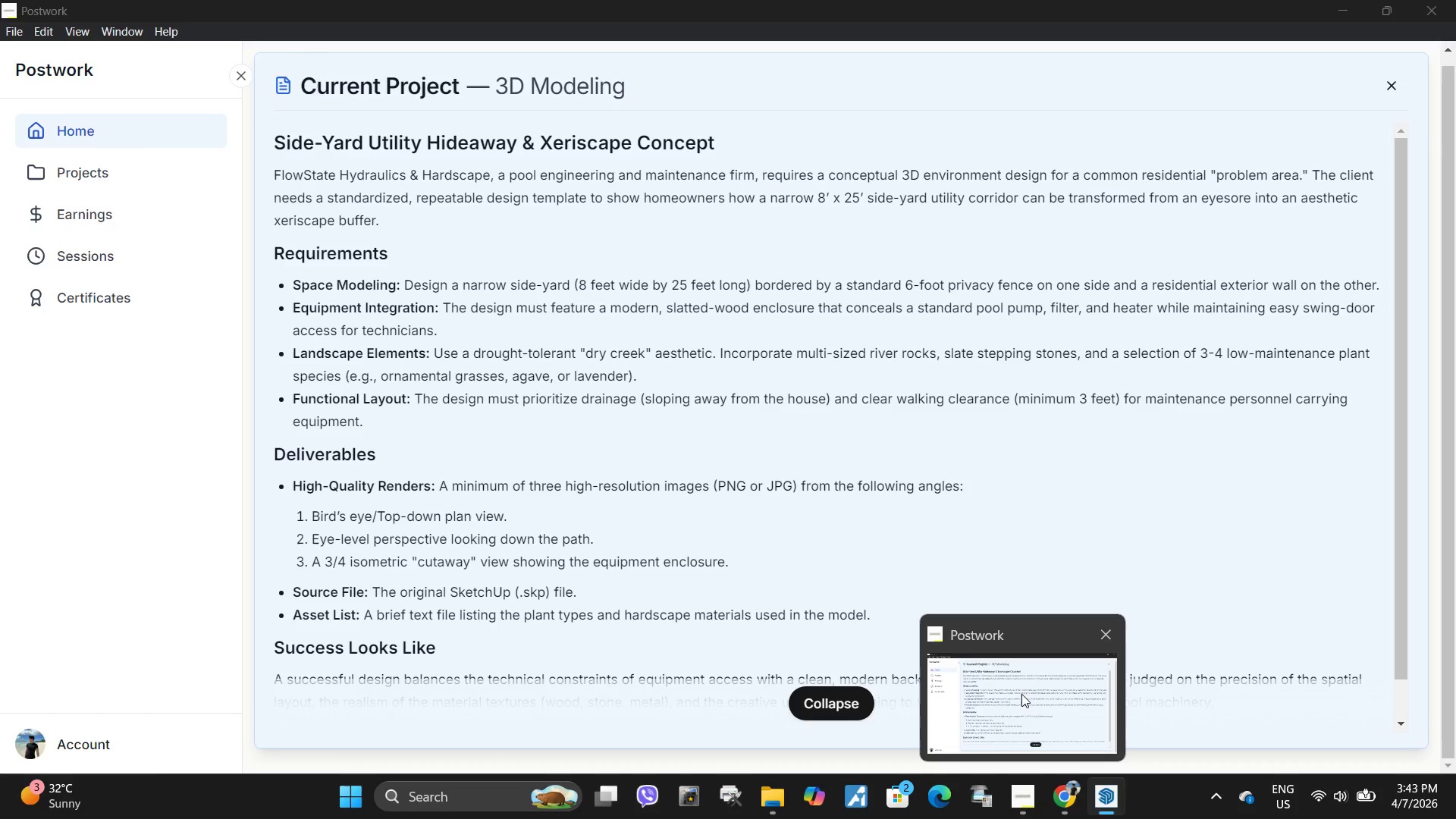 
wait(12.88)
 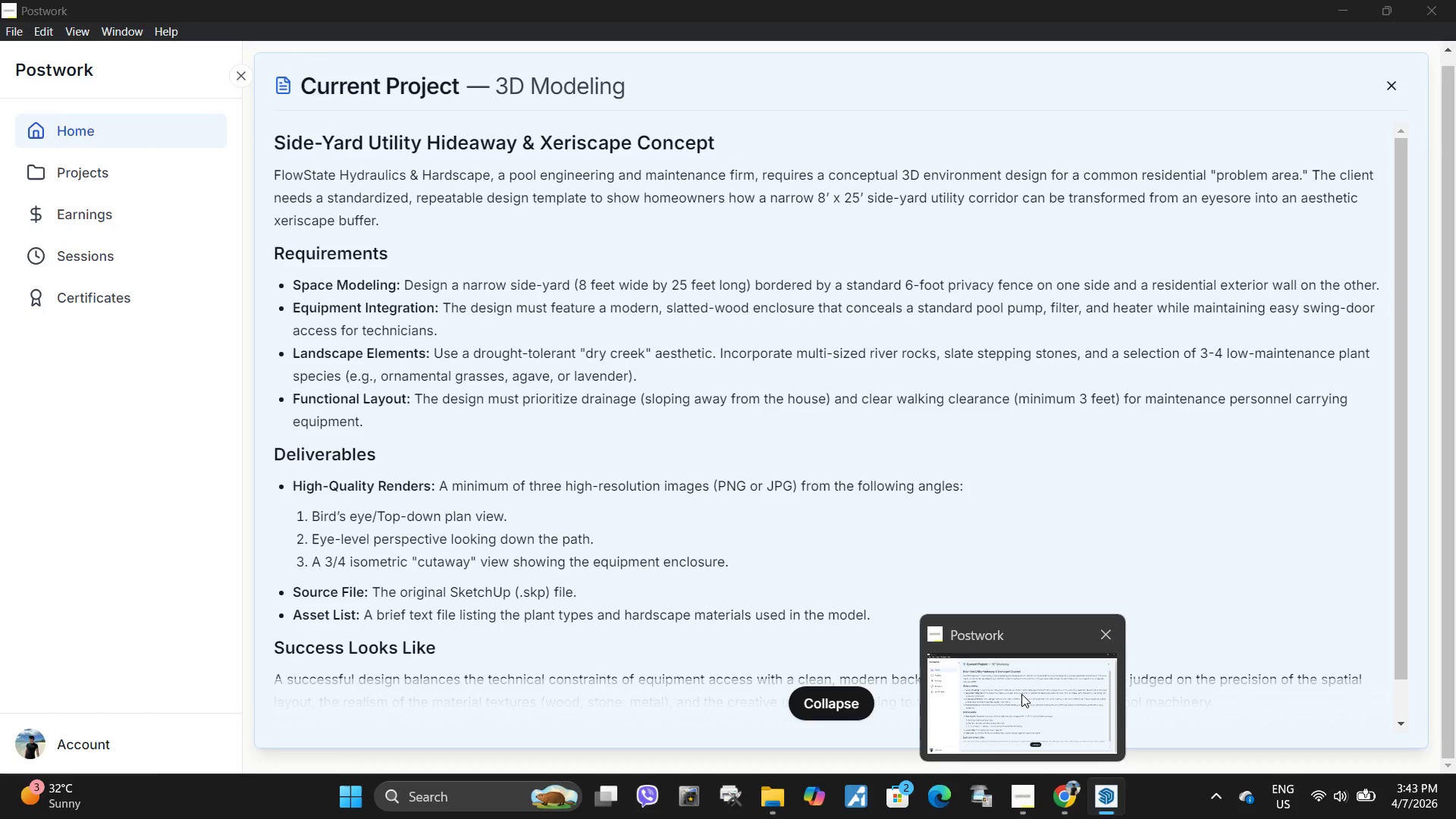 
left_click([11, 31])
 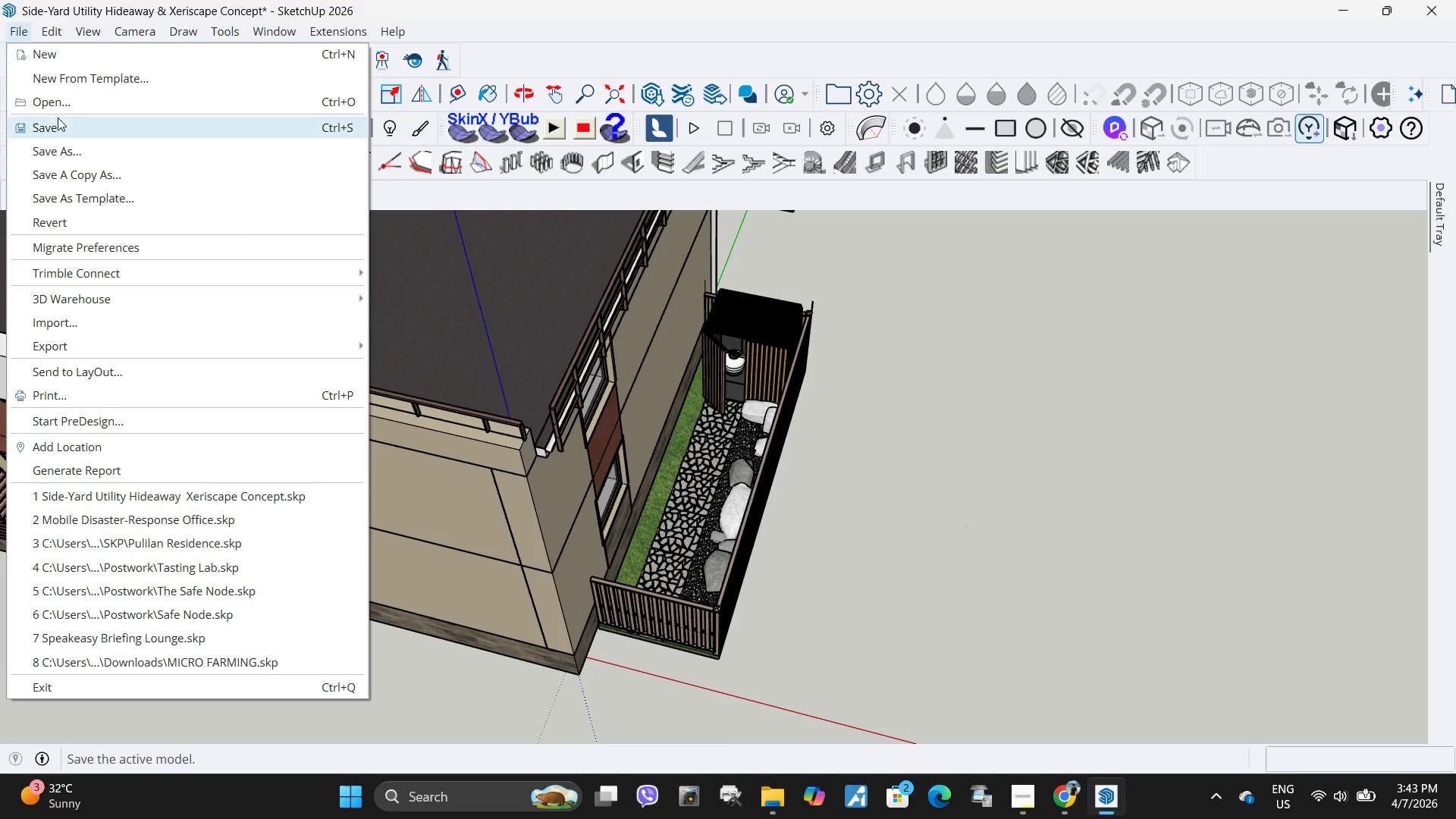 
left_click([58, 122])
 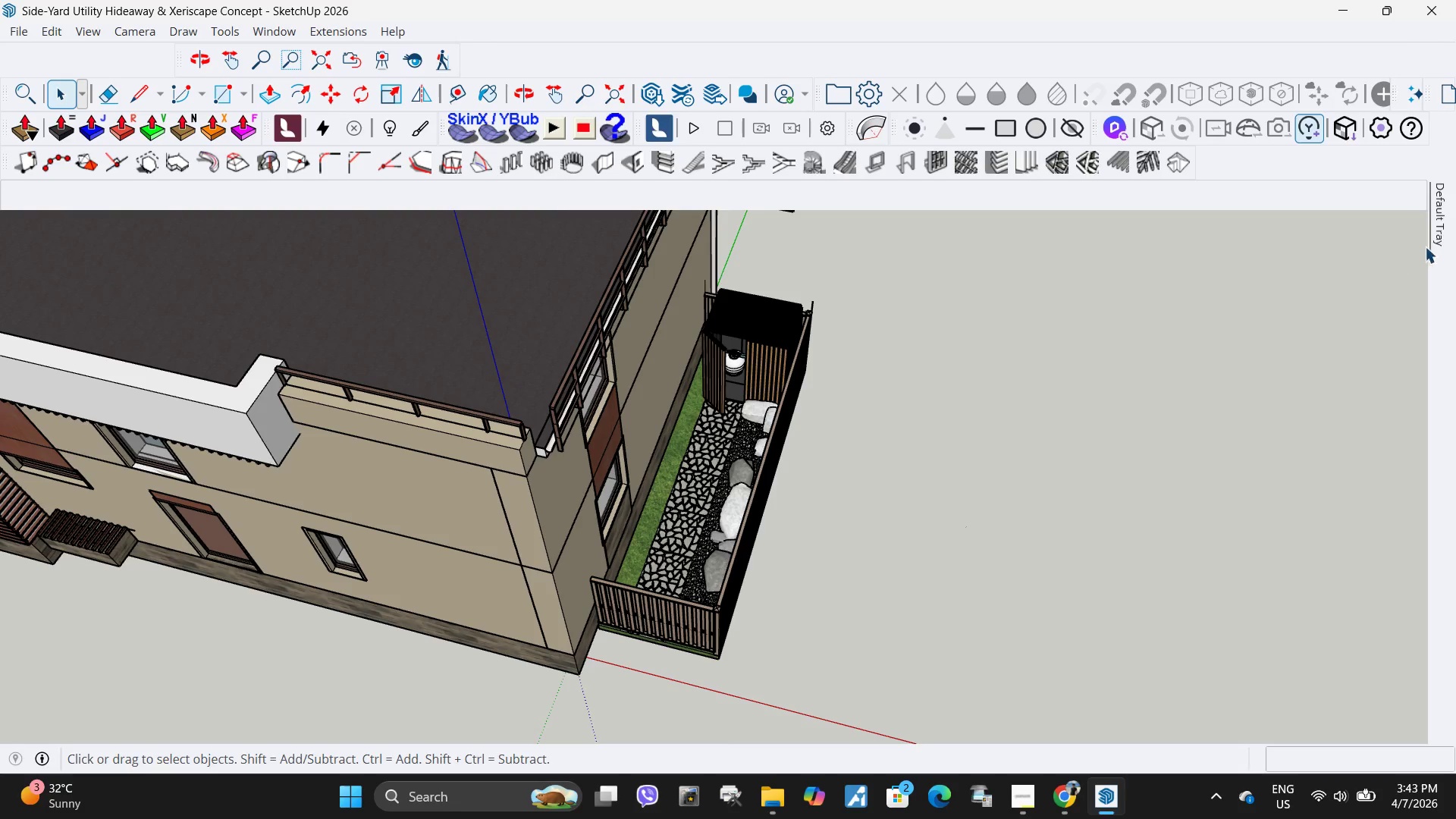 
scroll: coordinate [1119, 604], scroll_direction: down, amount: 10.0
 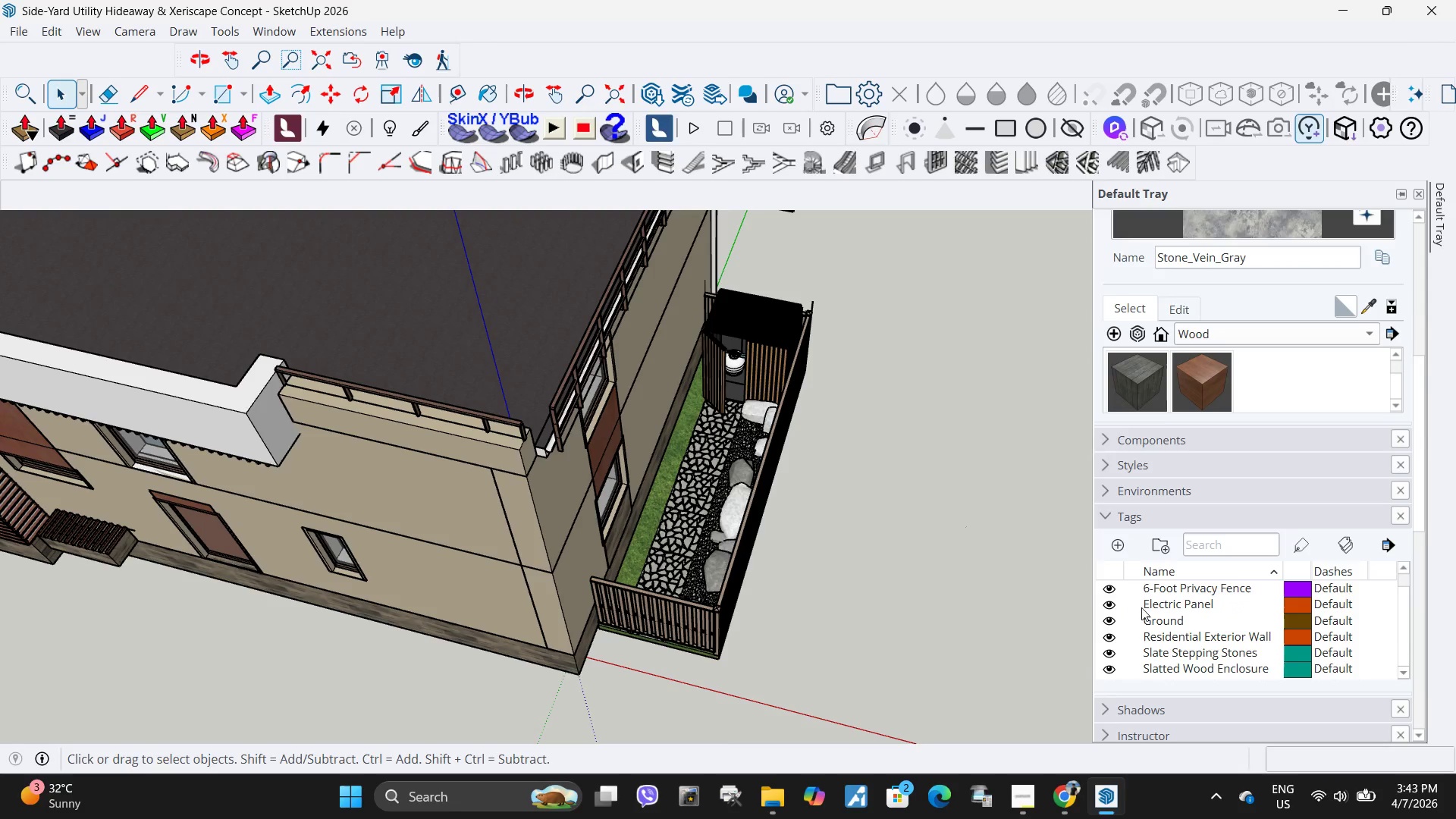 
scroll: coordinate [1188, 584], scroll_direction: none, amount: 0.0
 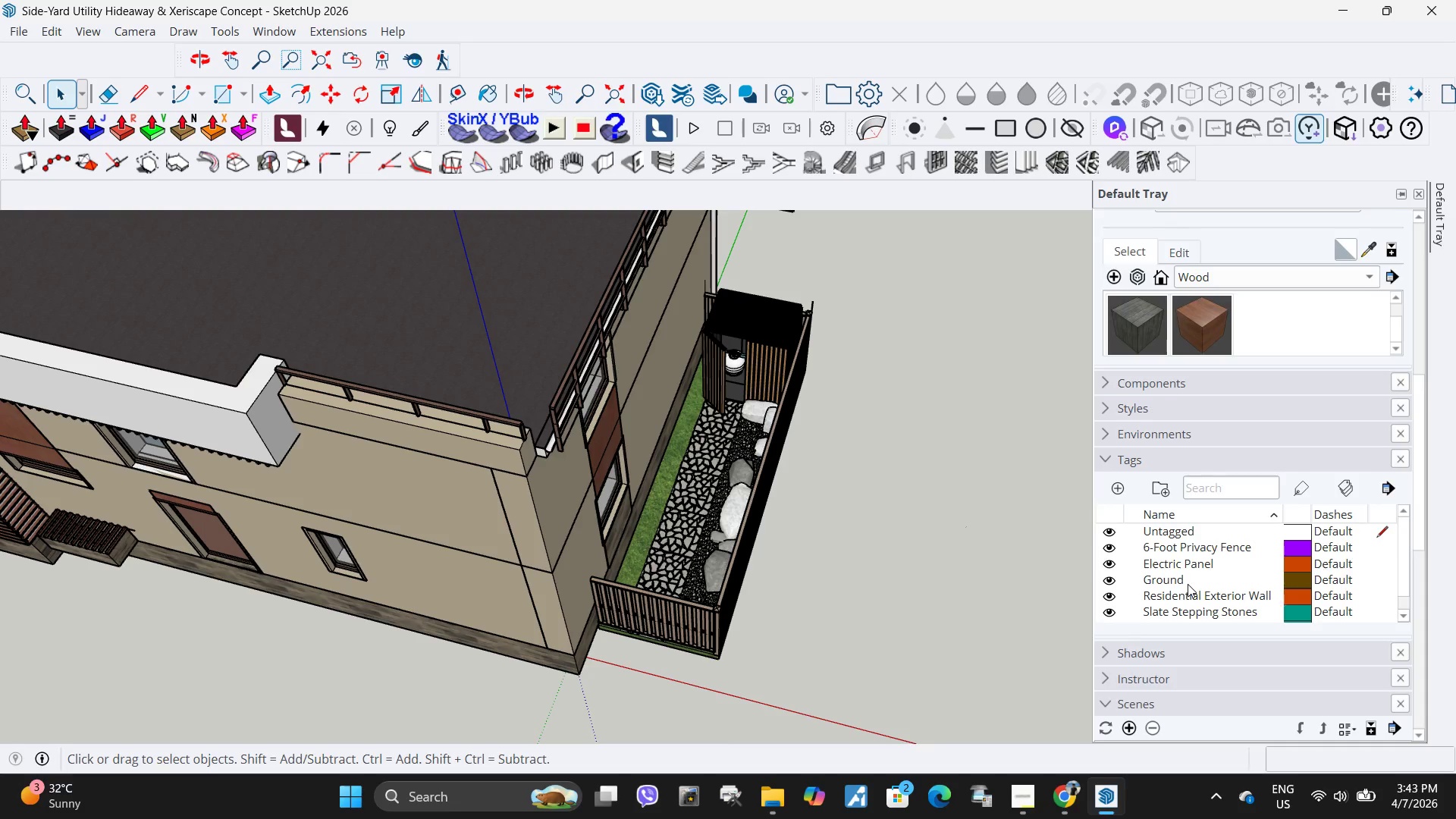 
scroll: coordinate [1181, 582], scroll_direction: down, amount: 2.0
 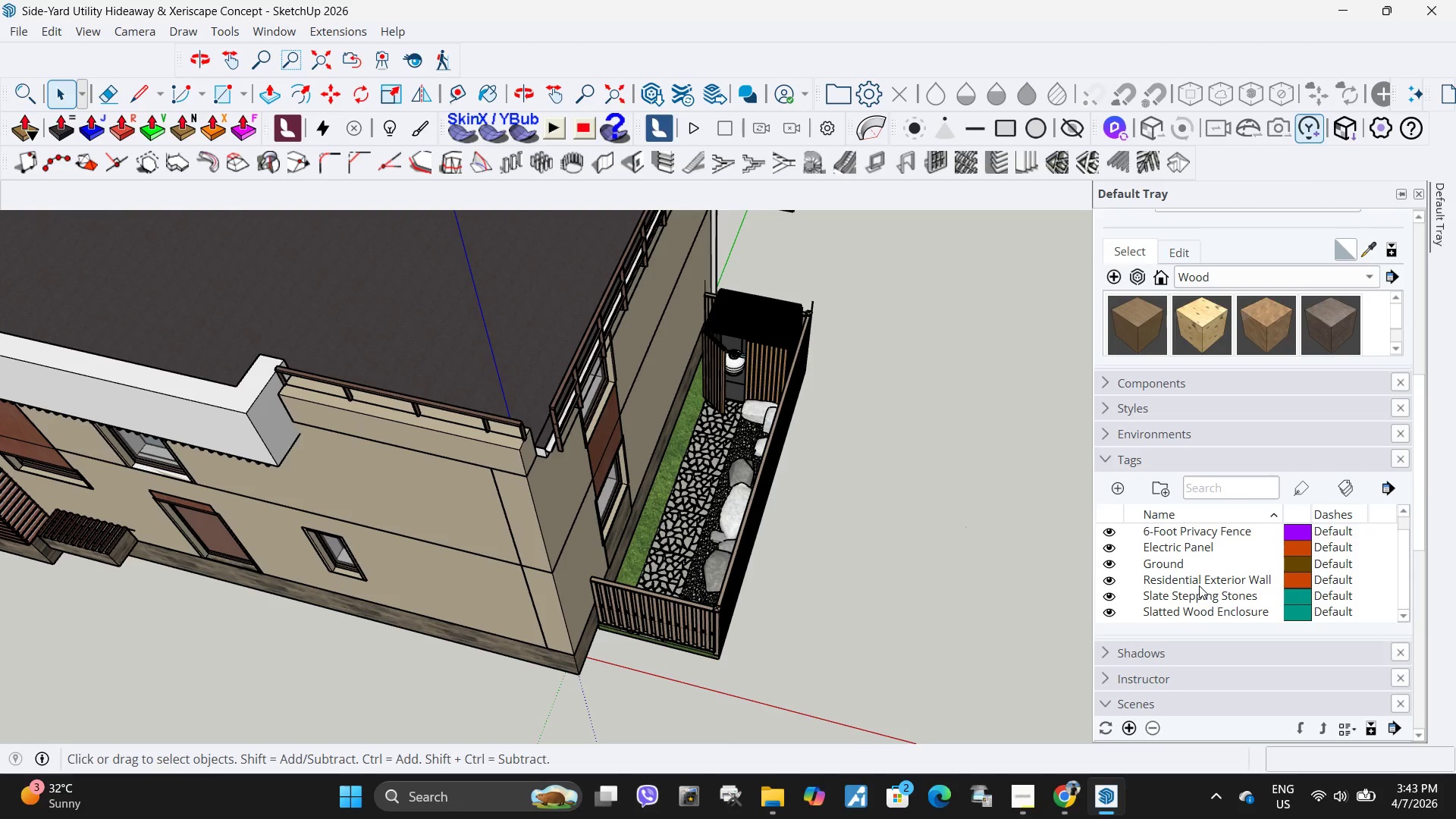 
scroll: coordinate [1199, 585], scroll_direction: up, amount: 1.0
 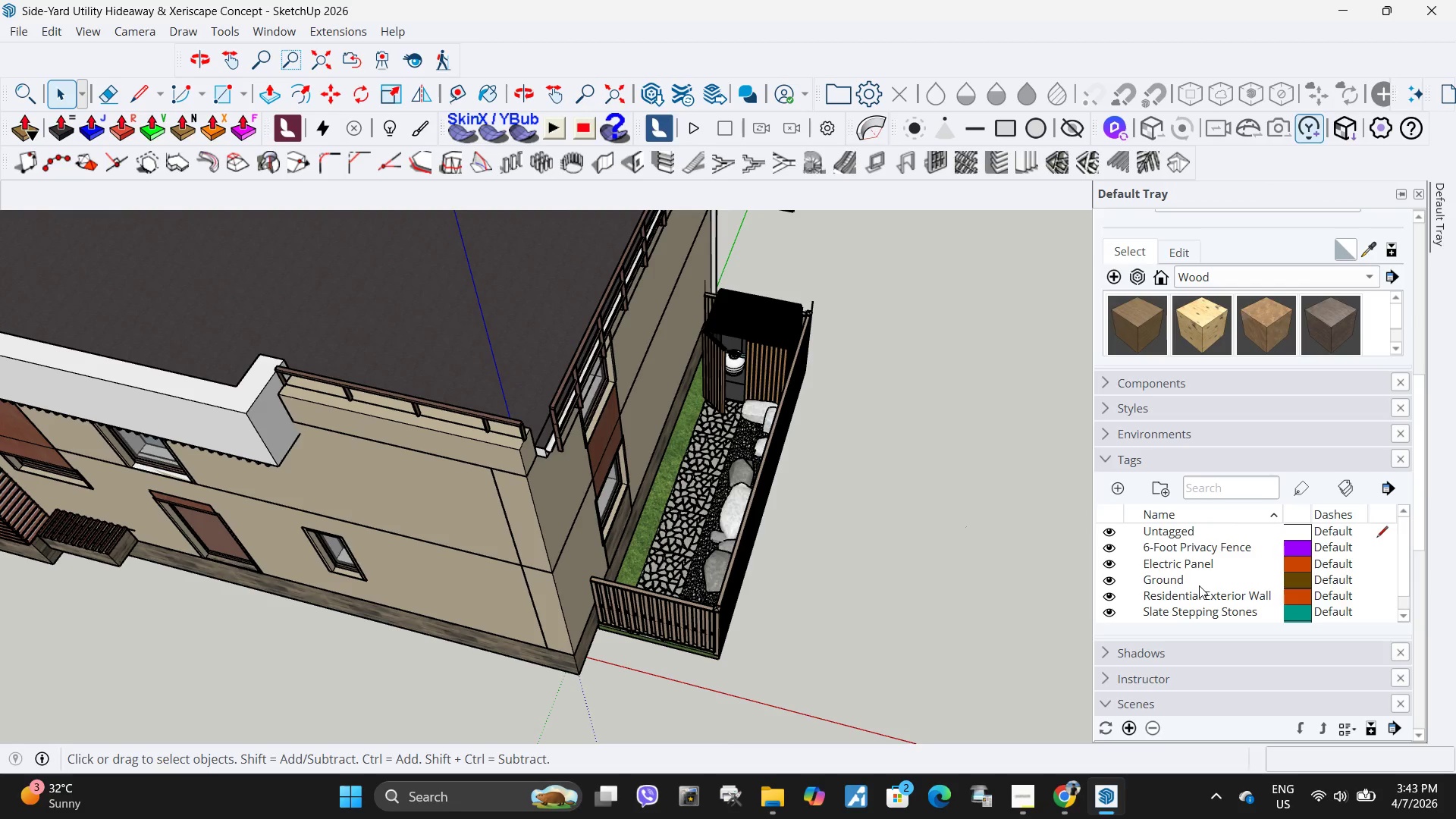 
scroll: coordinate [1199, 585], scroll_direction: down, amount: 1.0
 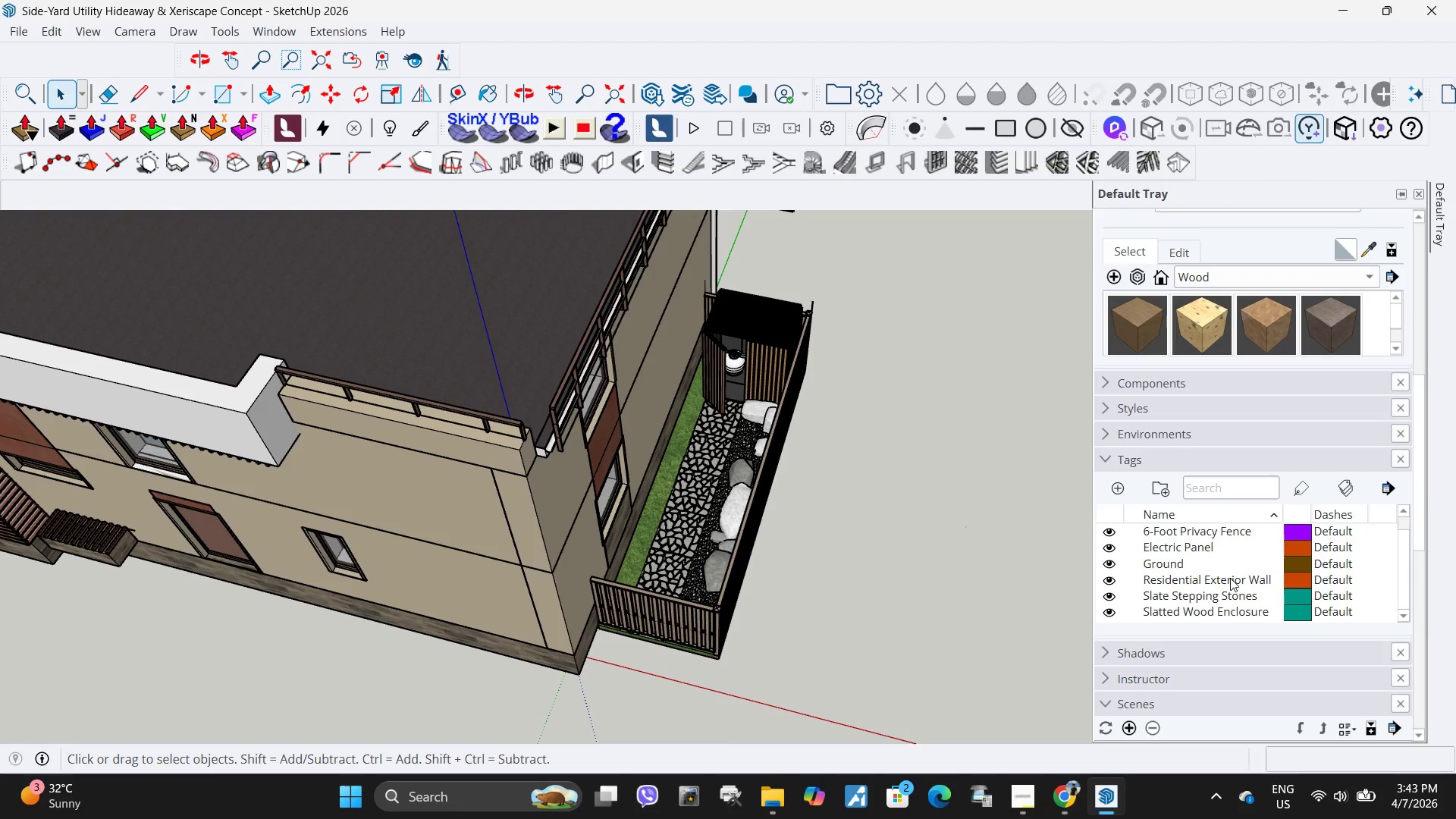 
scroll: coordinate [1230, 578], scroll_direction: up, amount: 1.0
 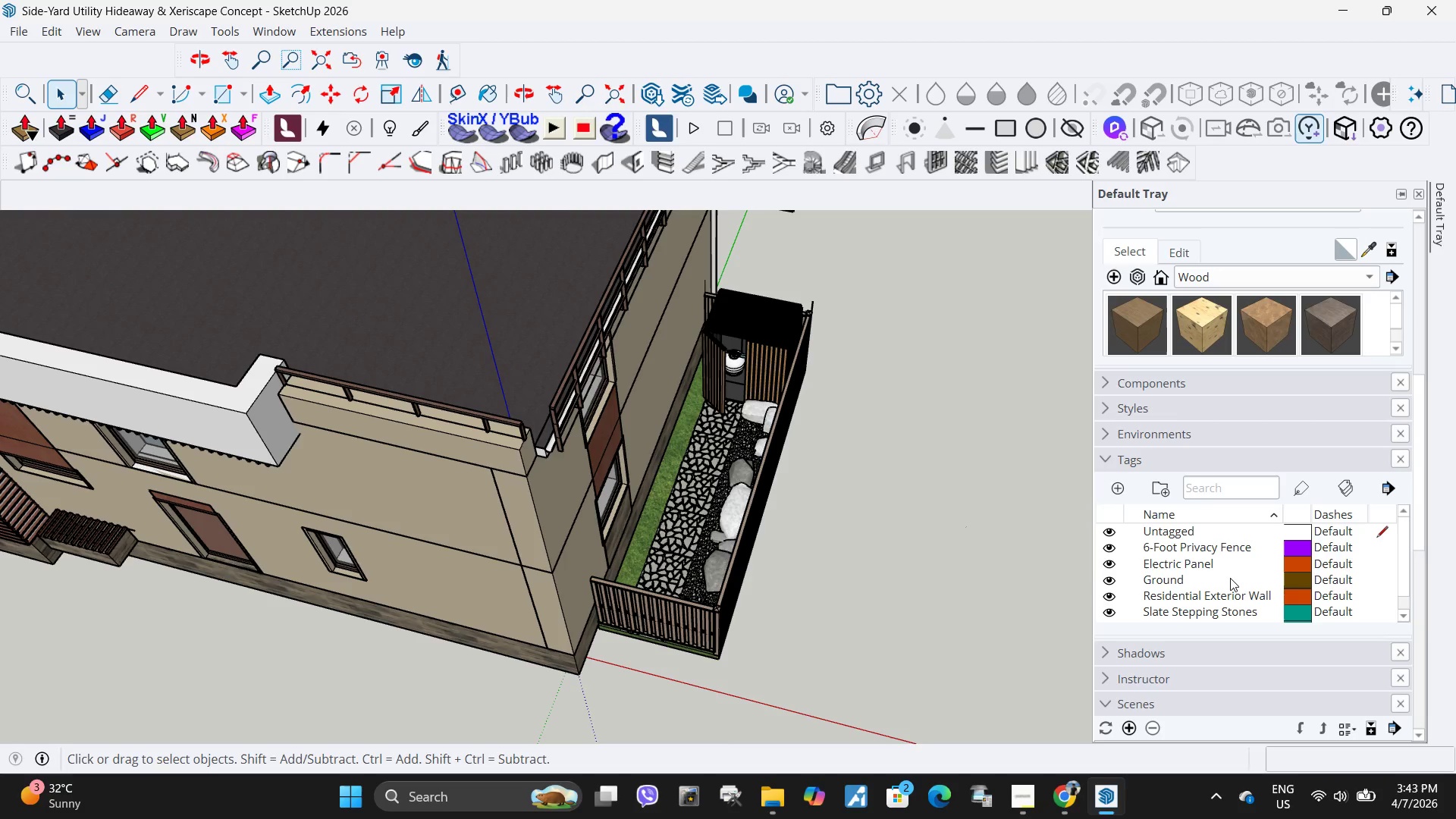 
scroll: coordinate [1230, 578], scroll_direction: down, amount: 1.0
 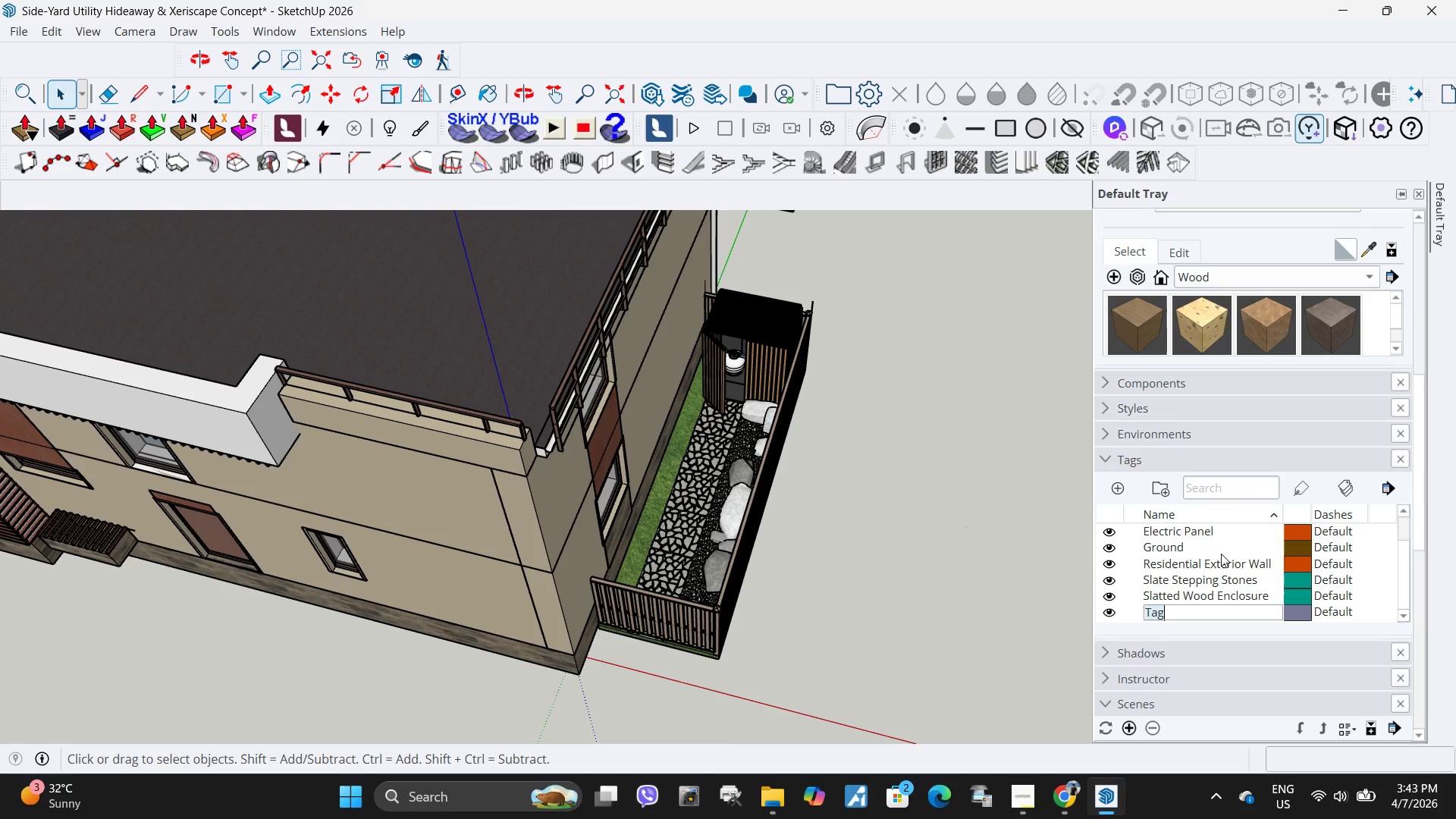 
type(Multi-sized river rocks)
 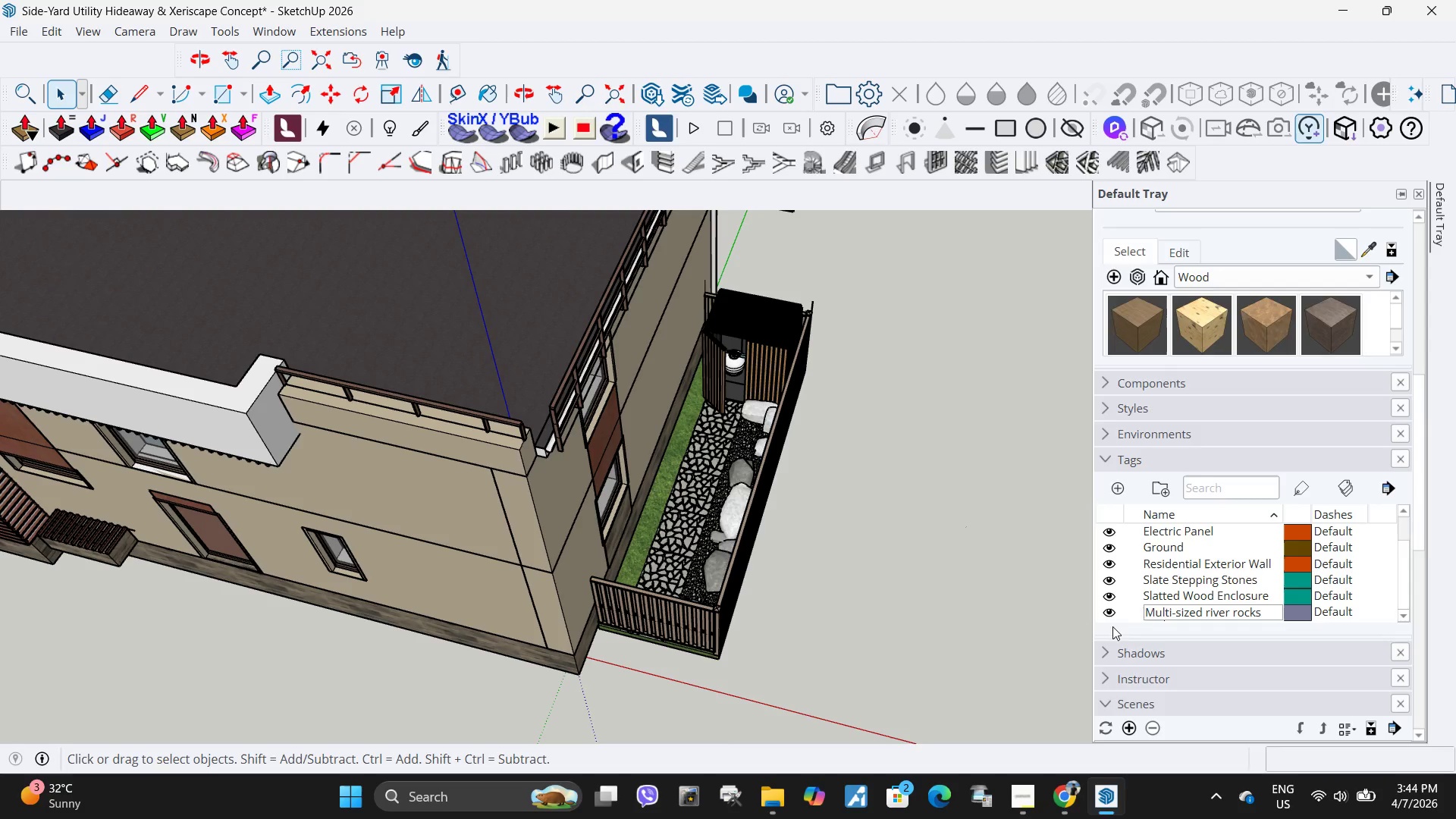 
left_click([1000, 633])
 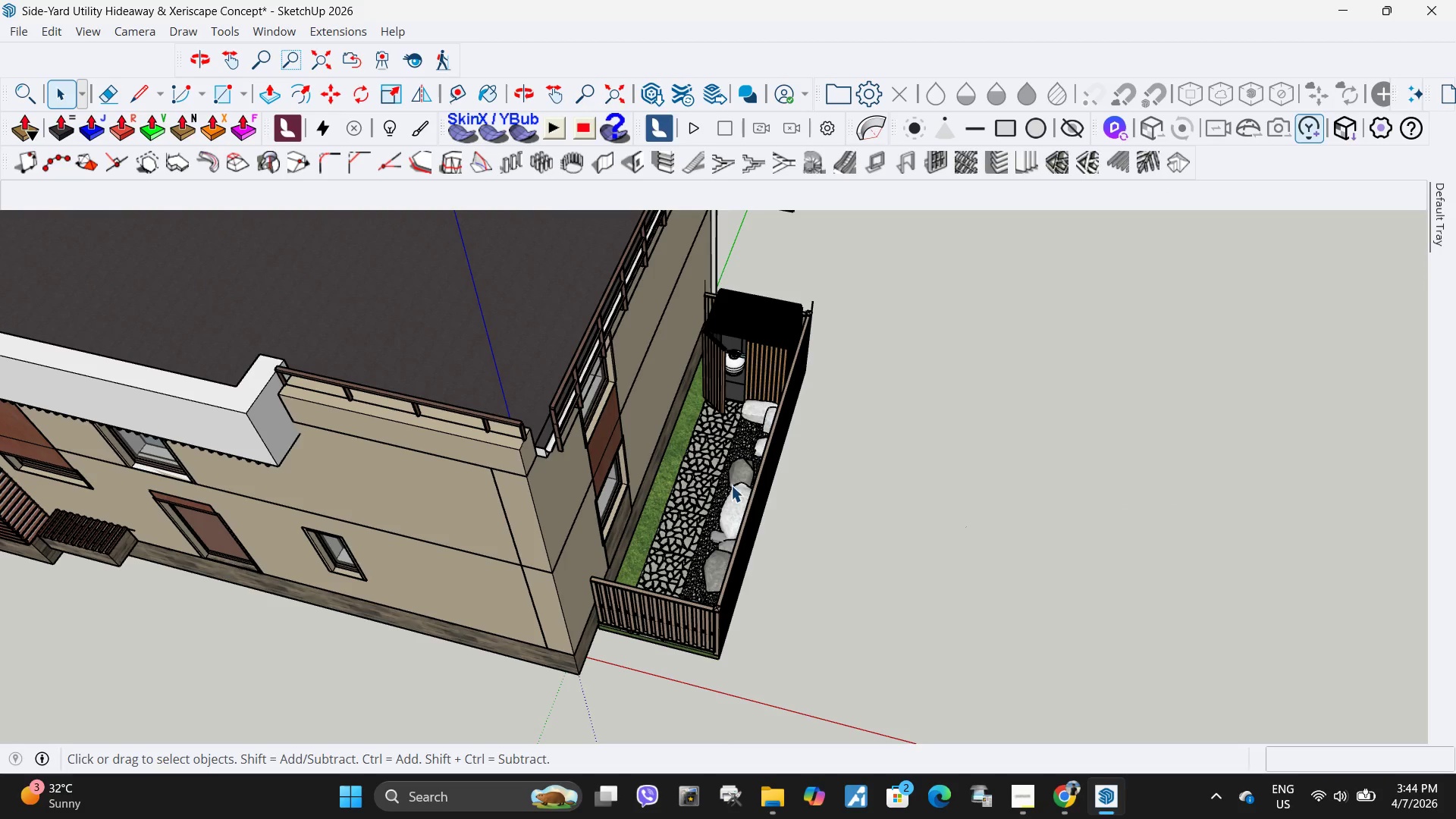 
left_click([742, 484])
 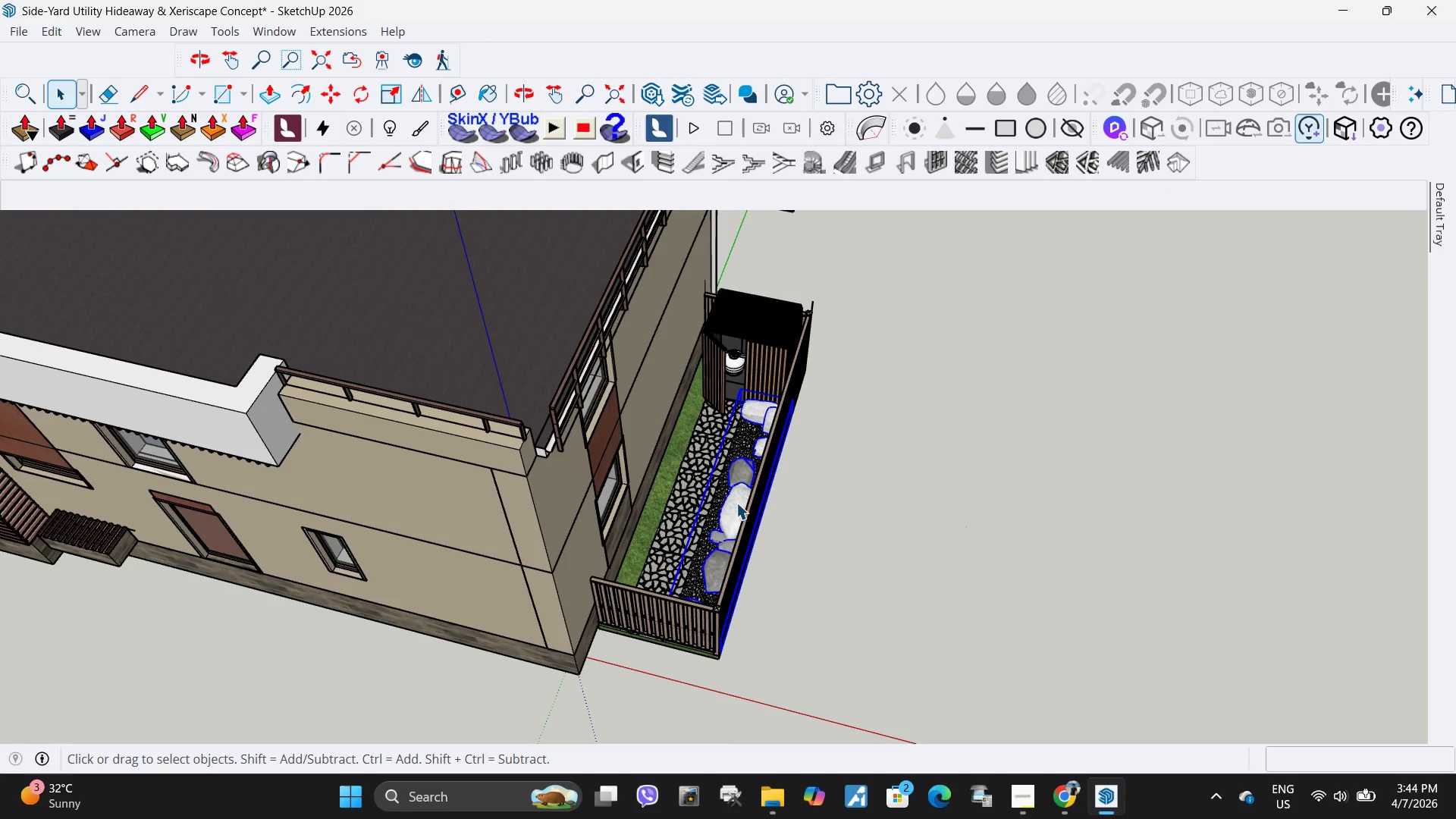 
right_click([736, 503])
 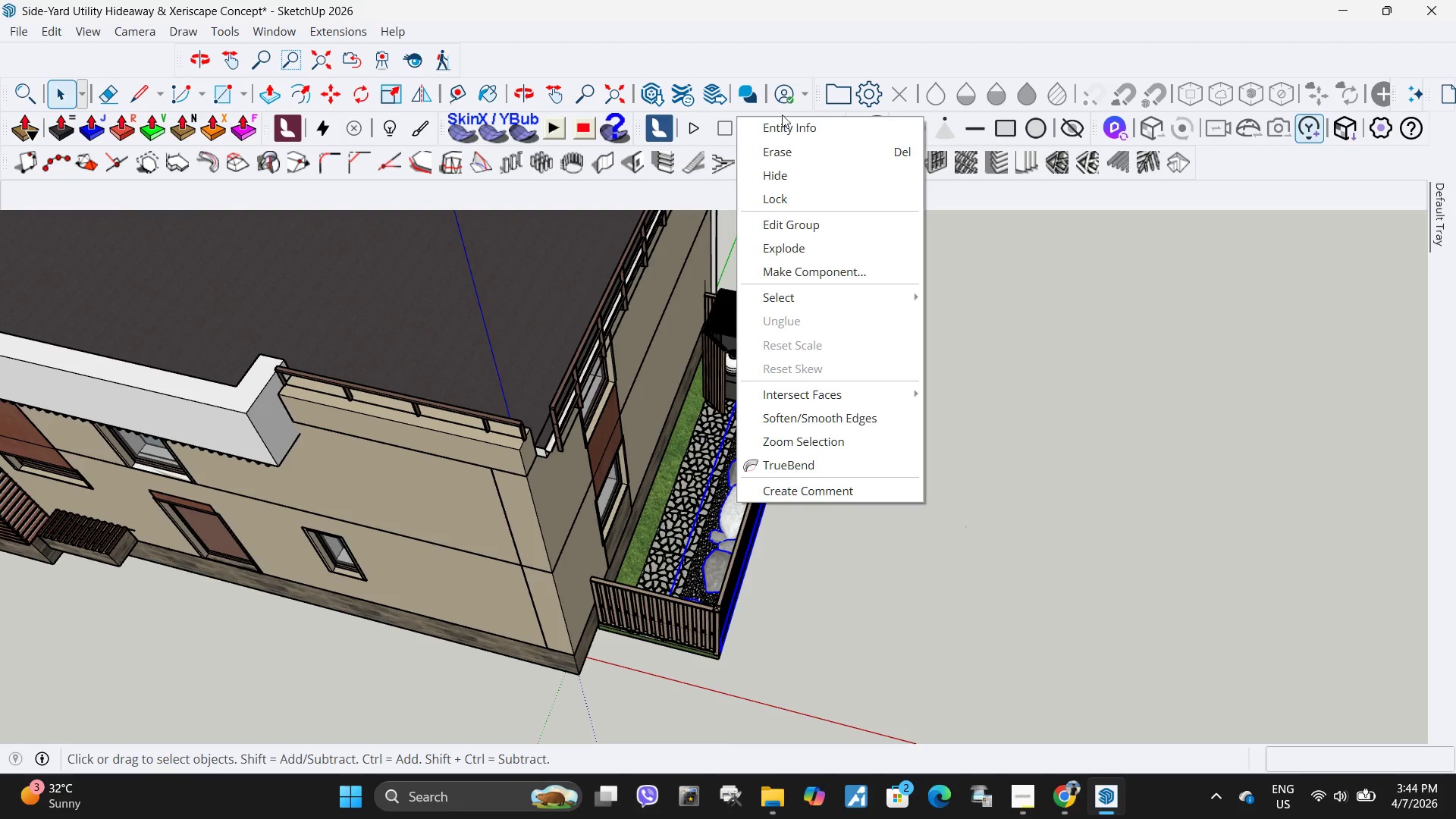 
left_click([782, 119])
 